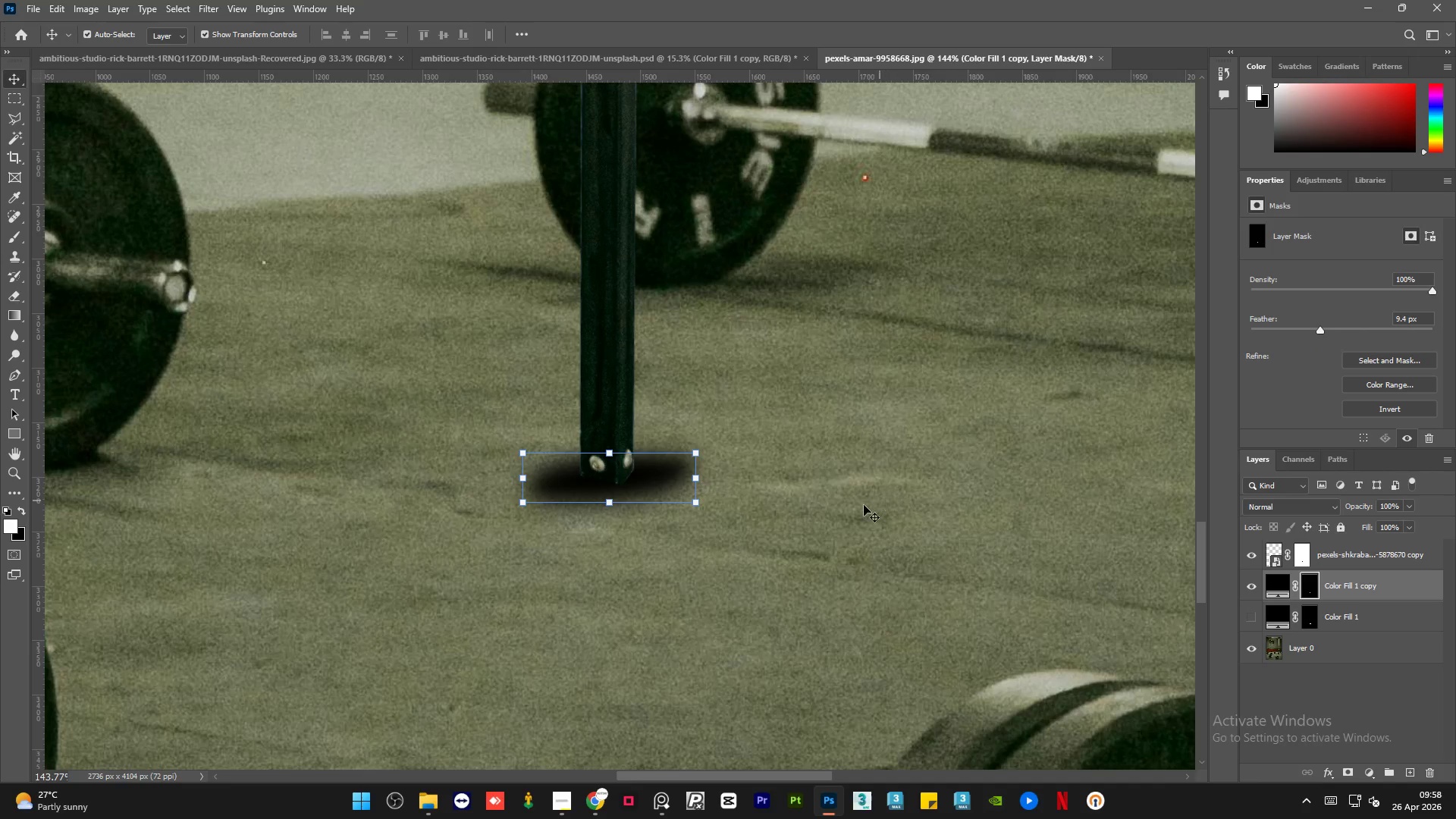 
key(ArrowDown)
 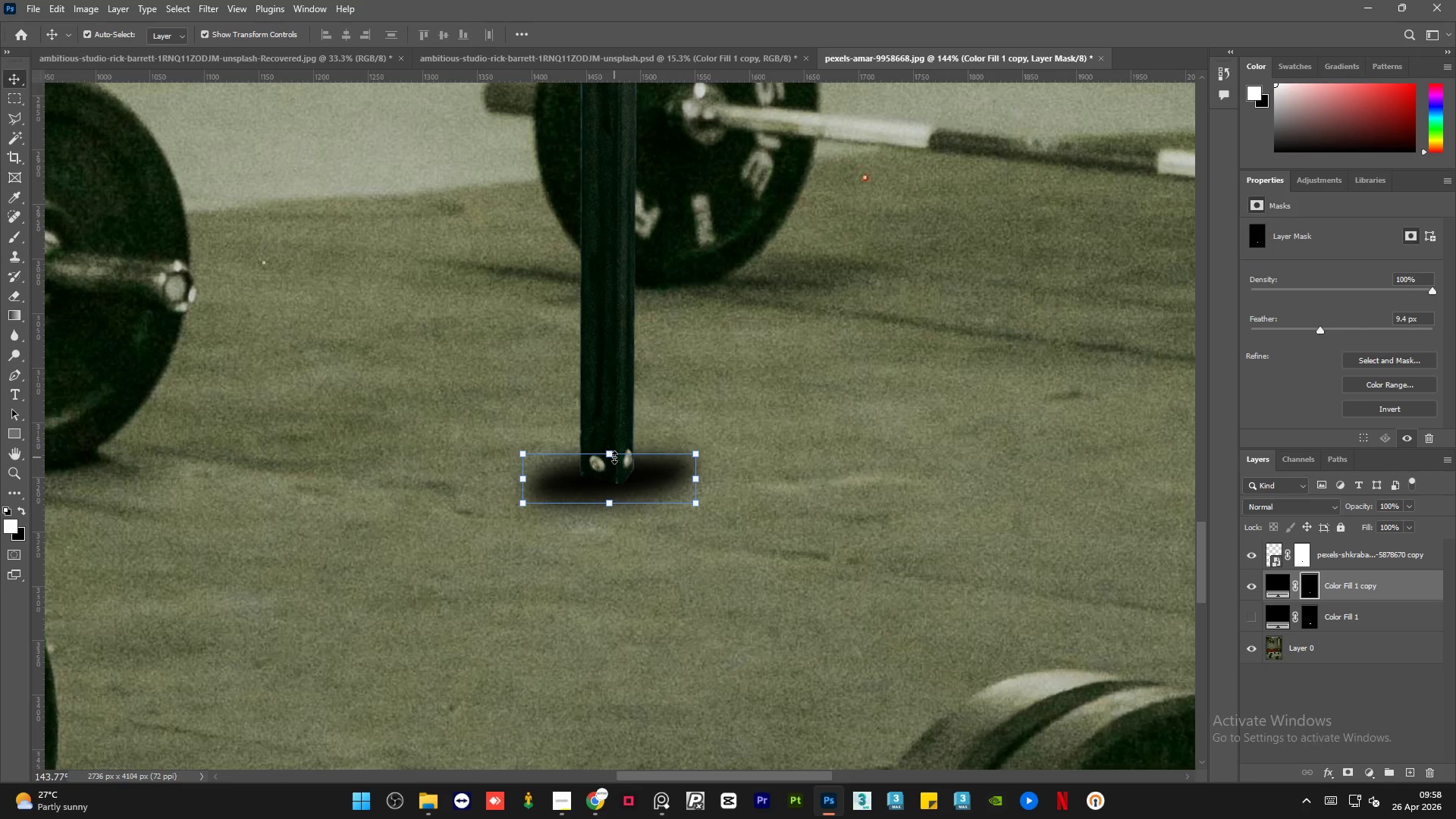 
left_click_drag(start_coordinate=[613, 457], to_coordinate=[618, 451])
 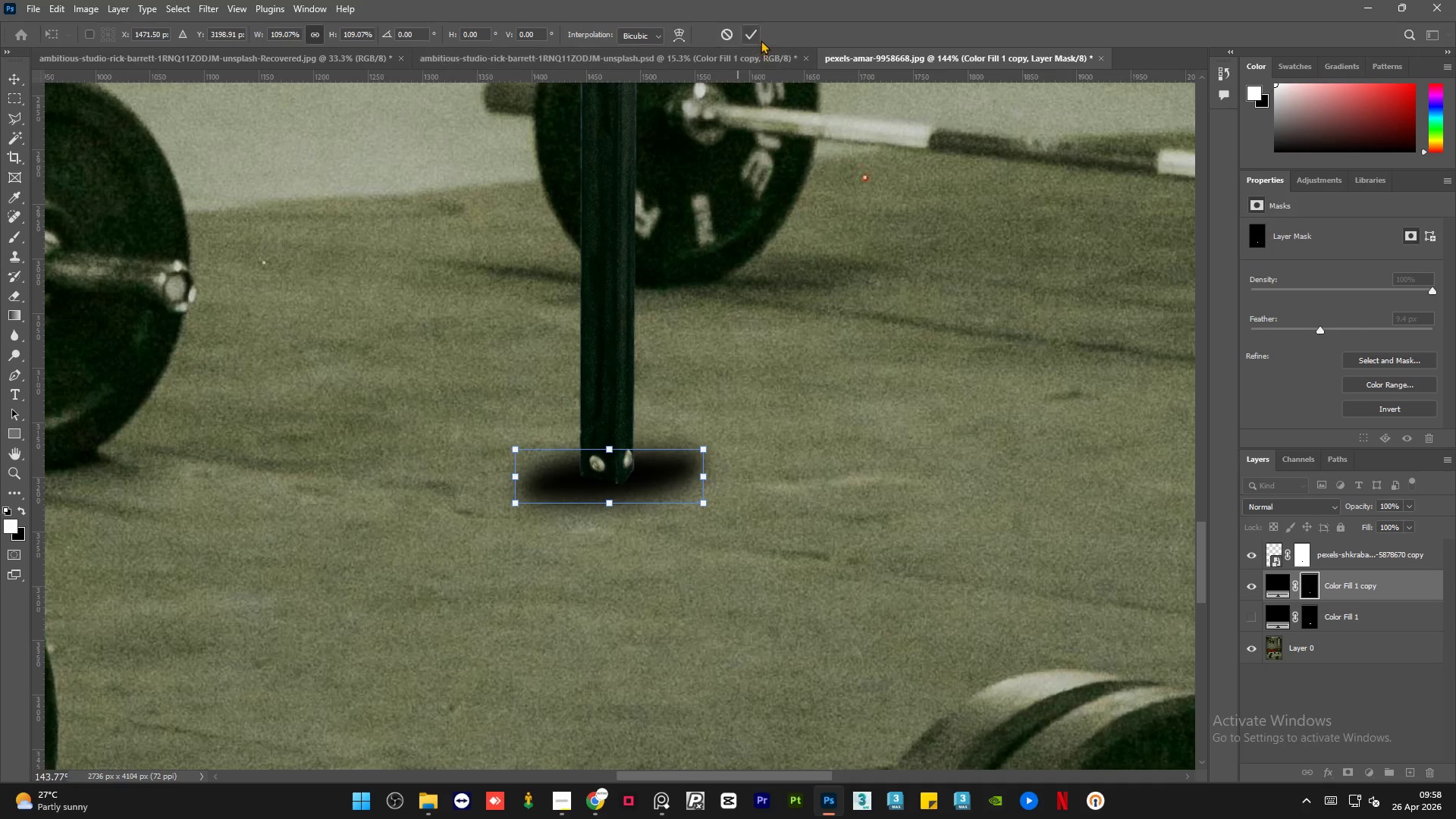 
left_click([753, 36])
 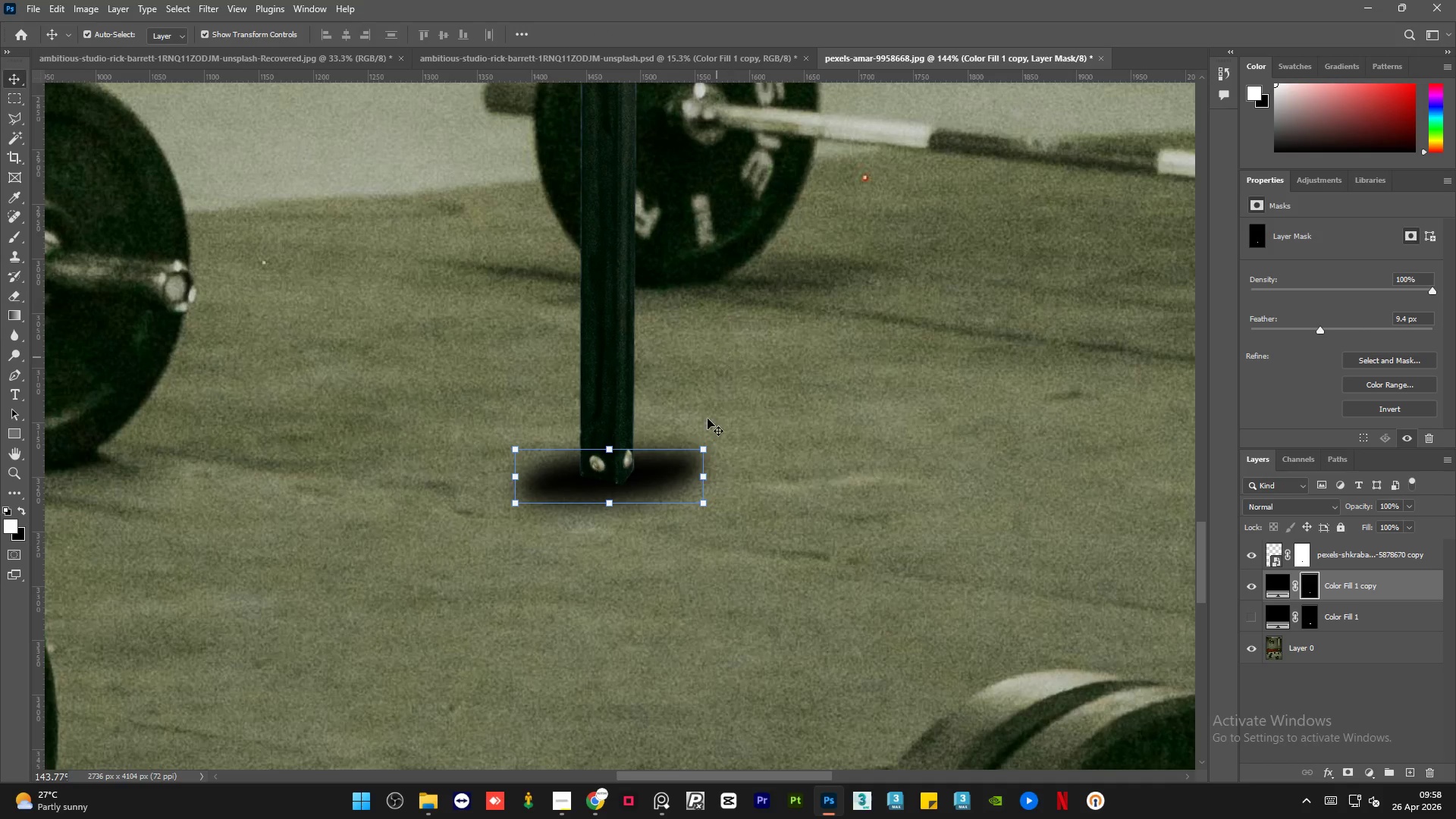 
key(ArrowDown)
 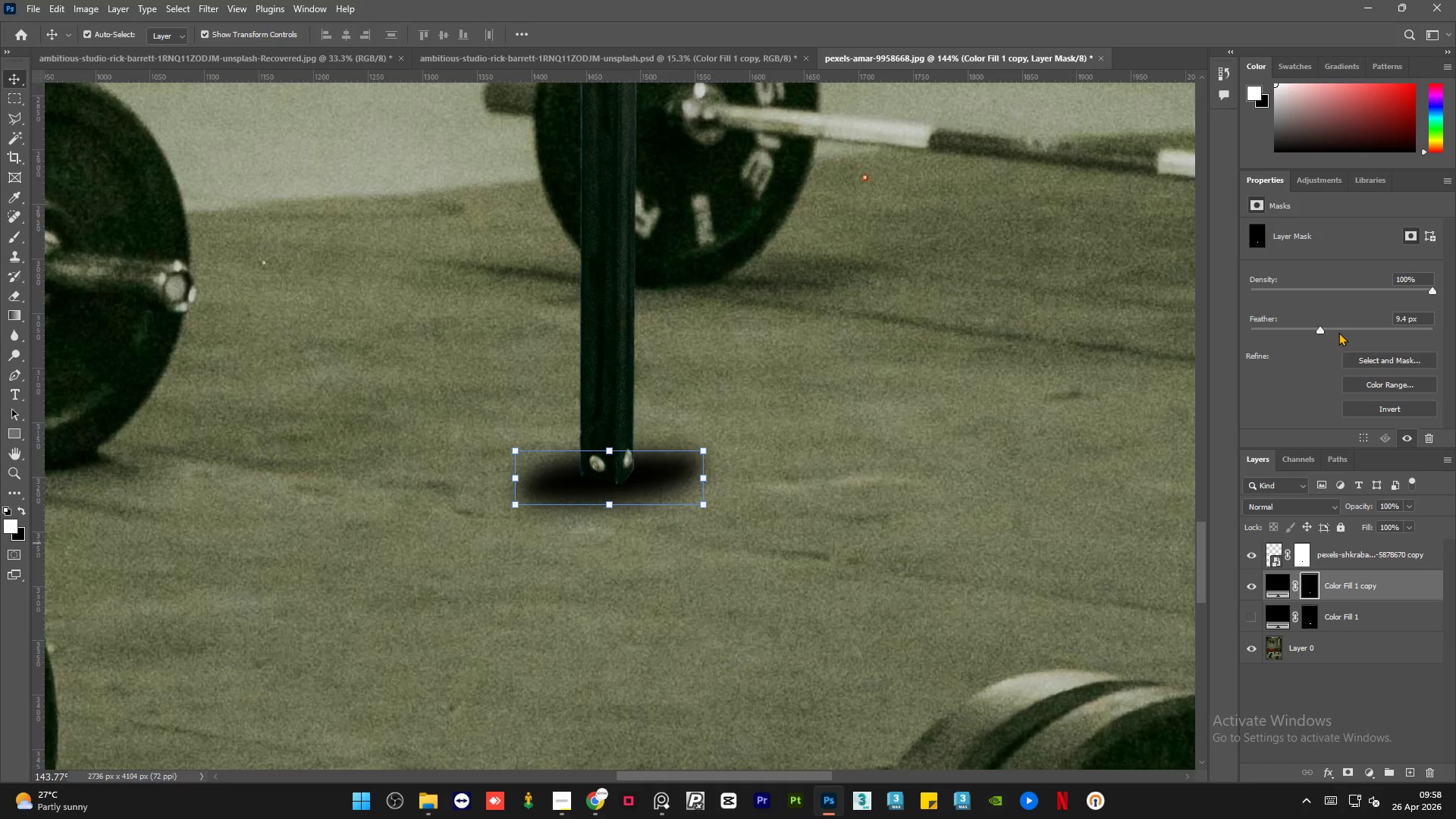 
left_click([1339, 325])
 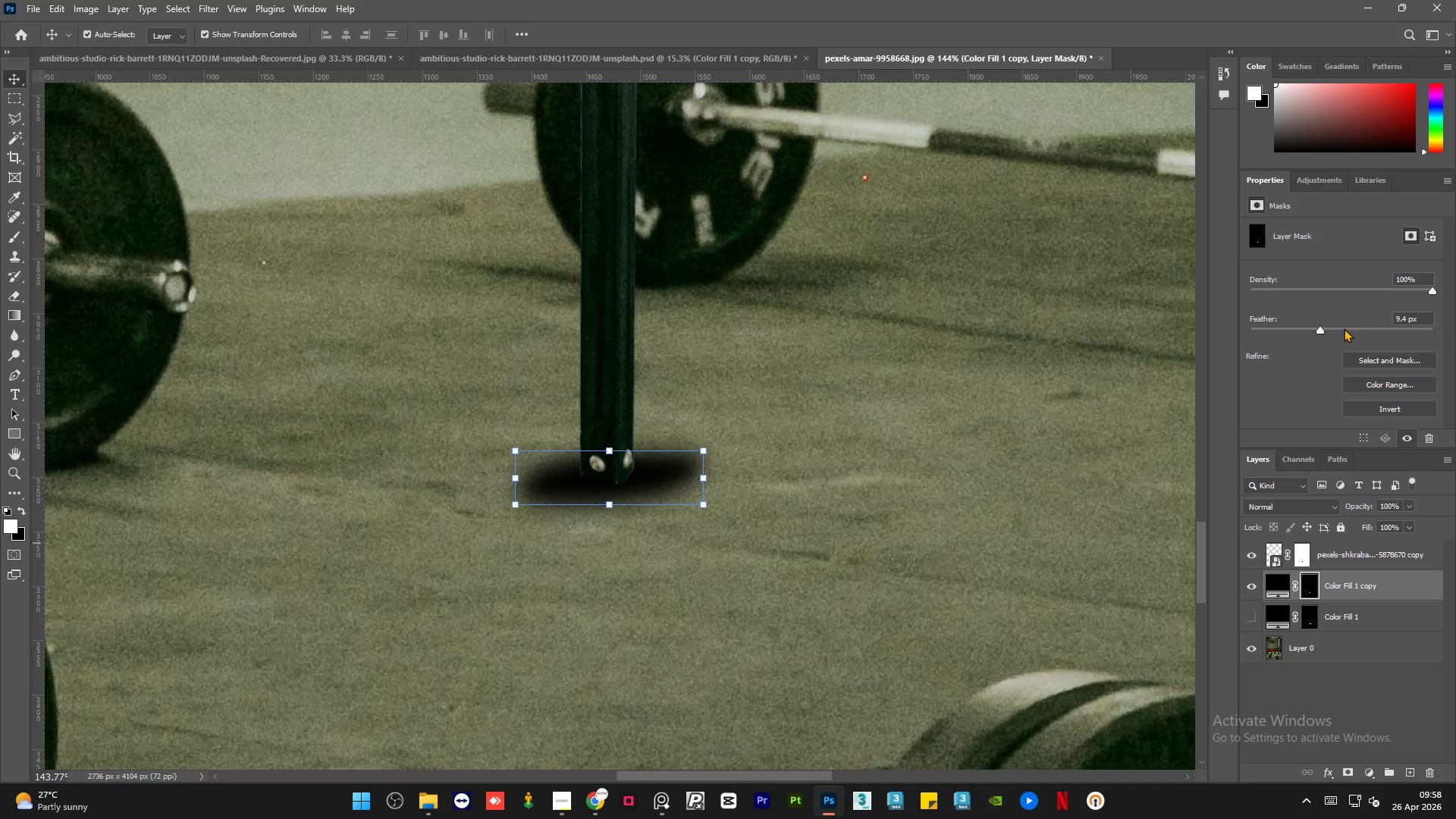 
left_click([1341, 328])
 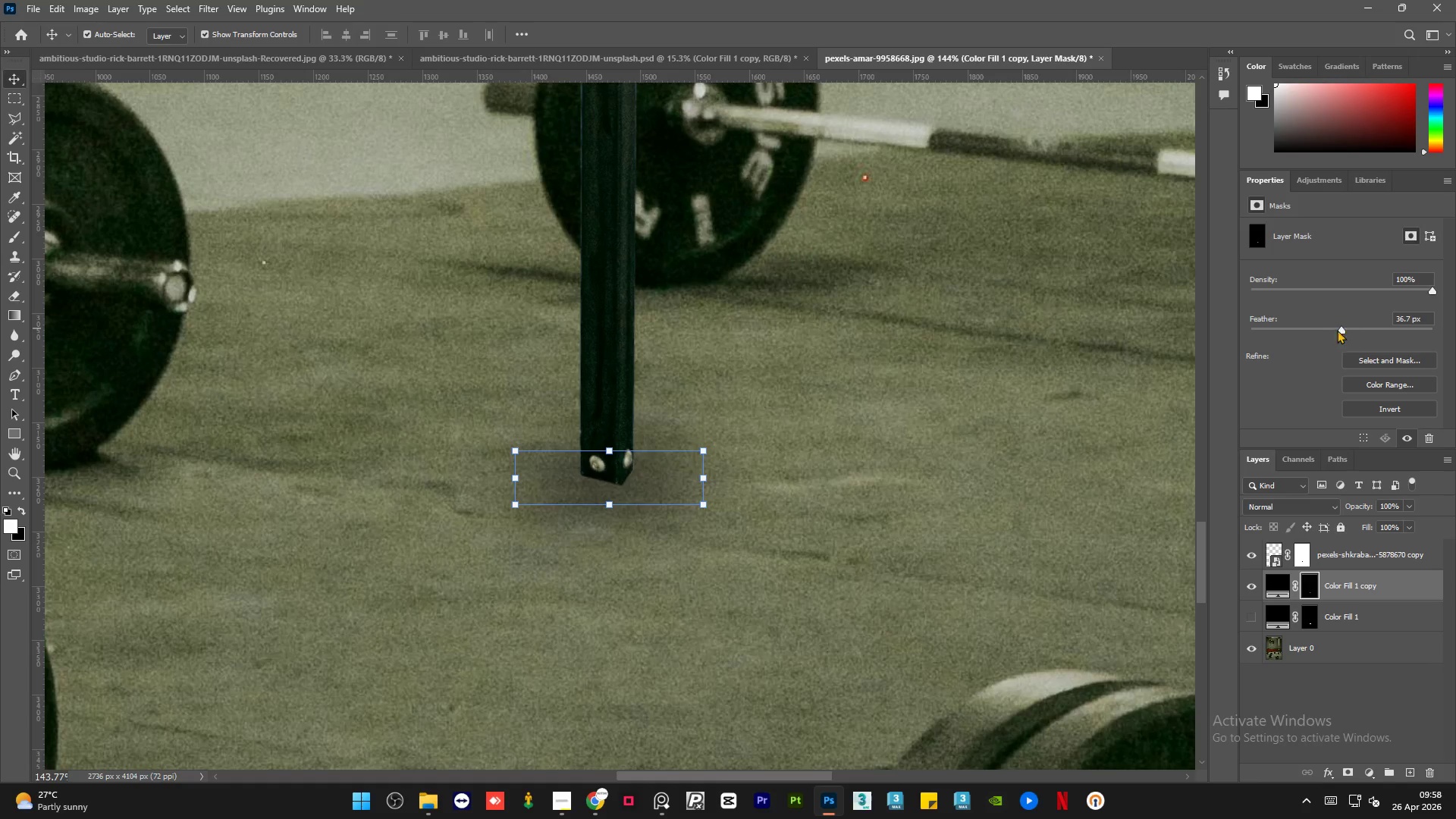 
left_click([1326, 330])
 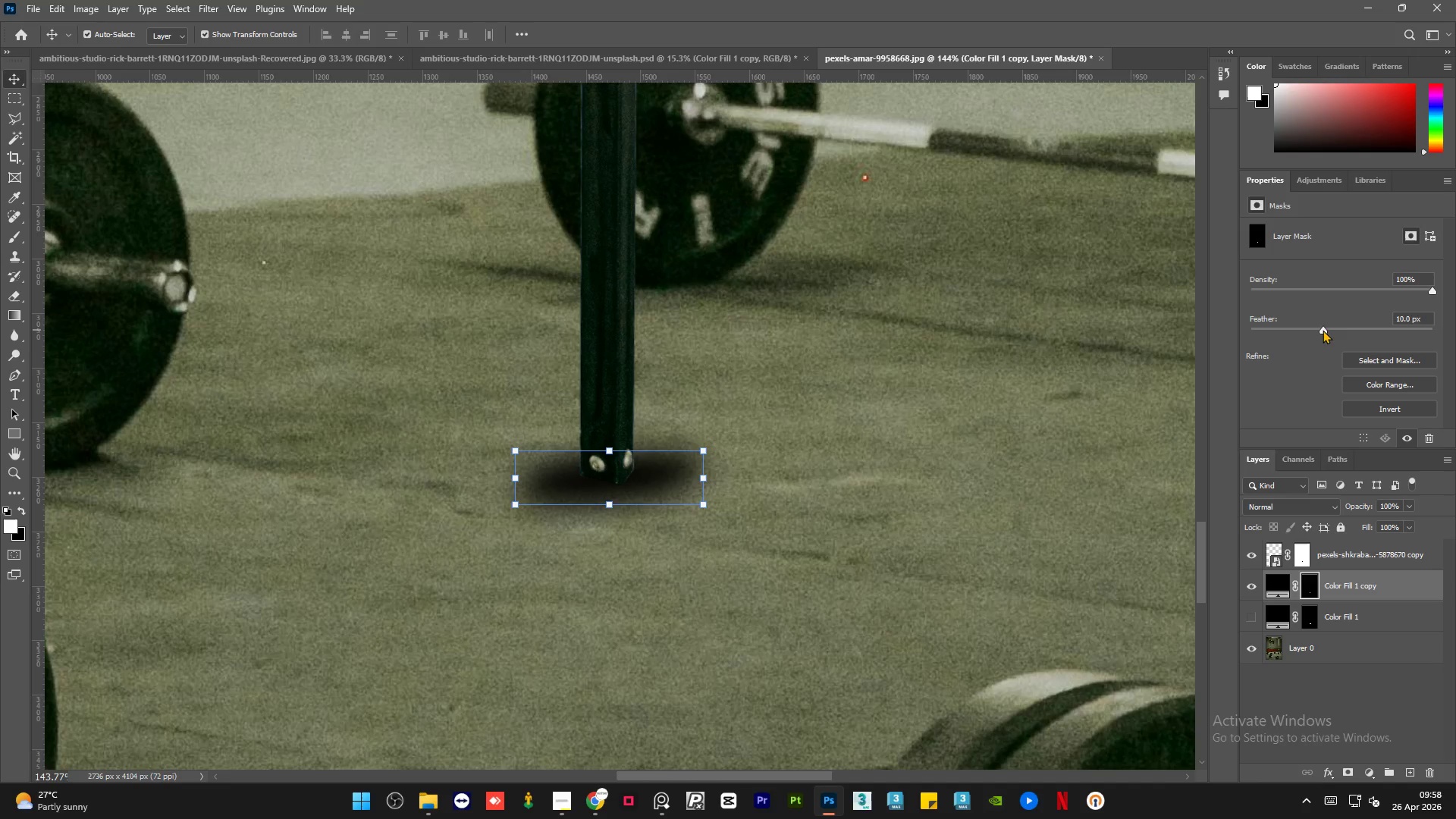 
left_click_drag(start_coordinate=[1326, 330], to_coordinate=[1329, 330])
 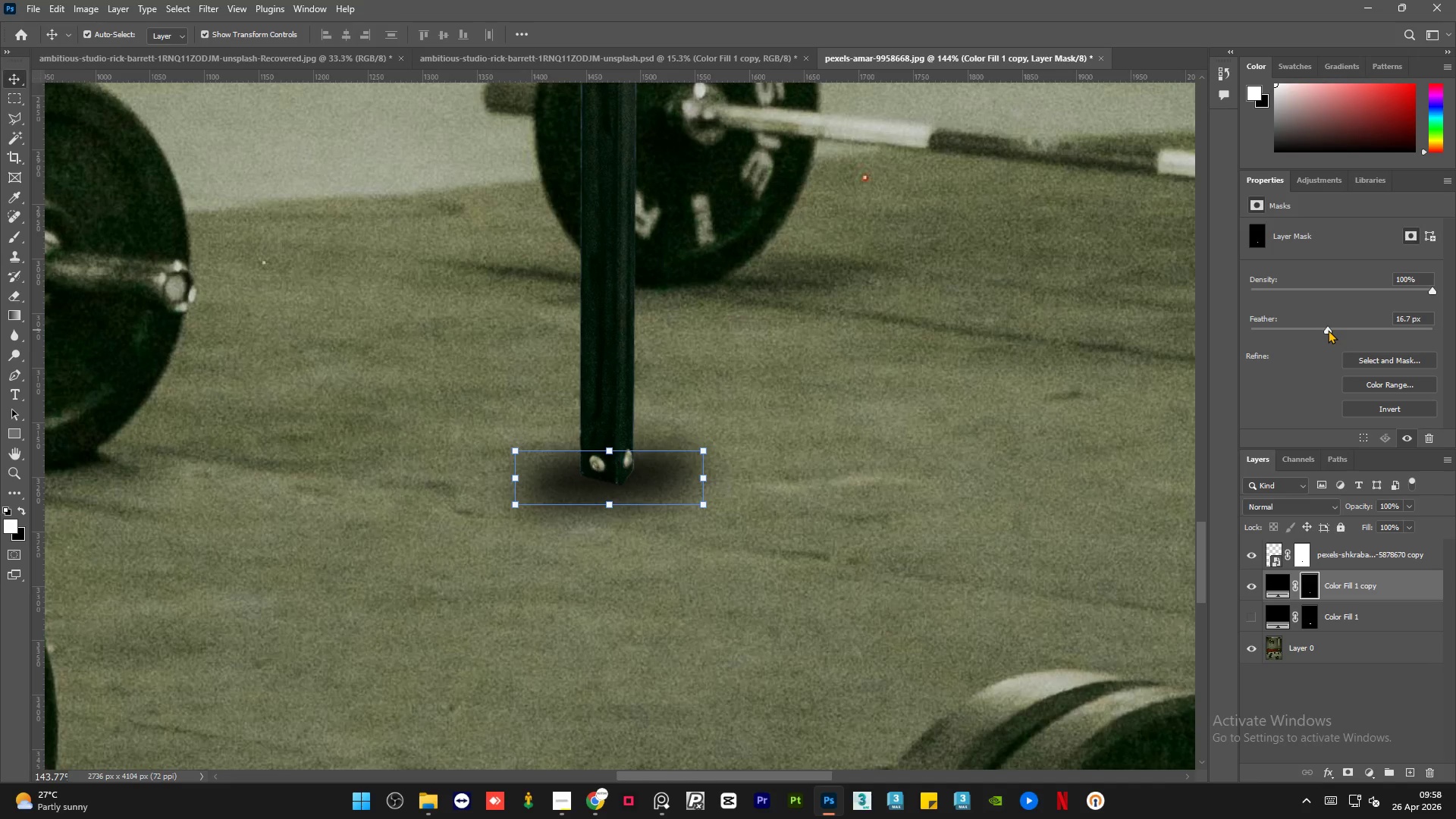 
left_click_drag(start_coordinate=[1328, 330], to_coordinate=[1324, 330])
 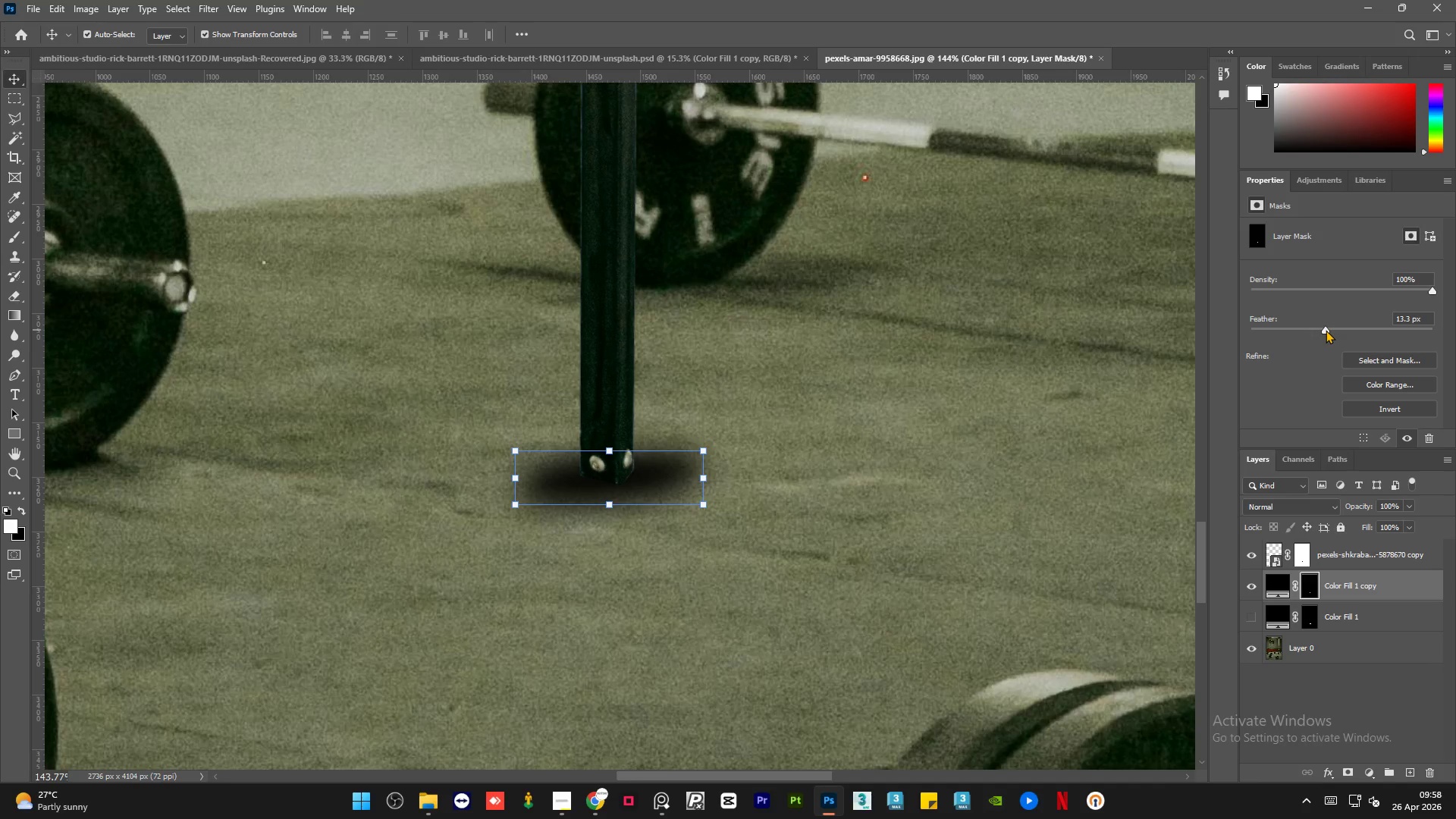 
left_click([1329, 329])
 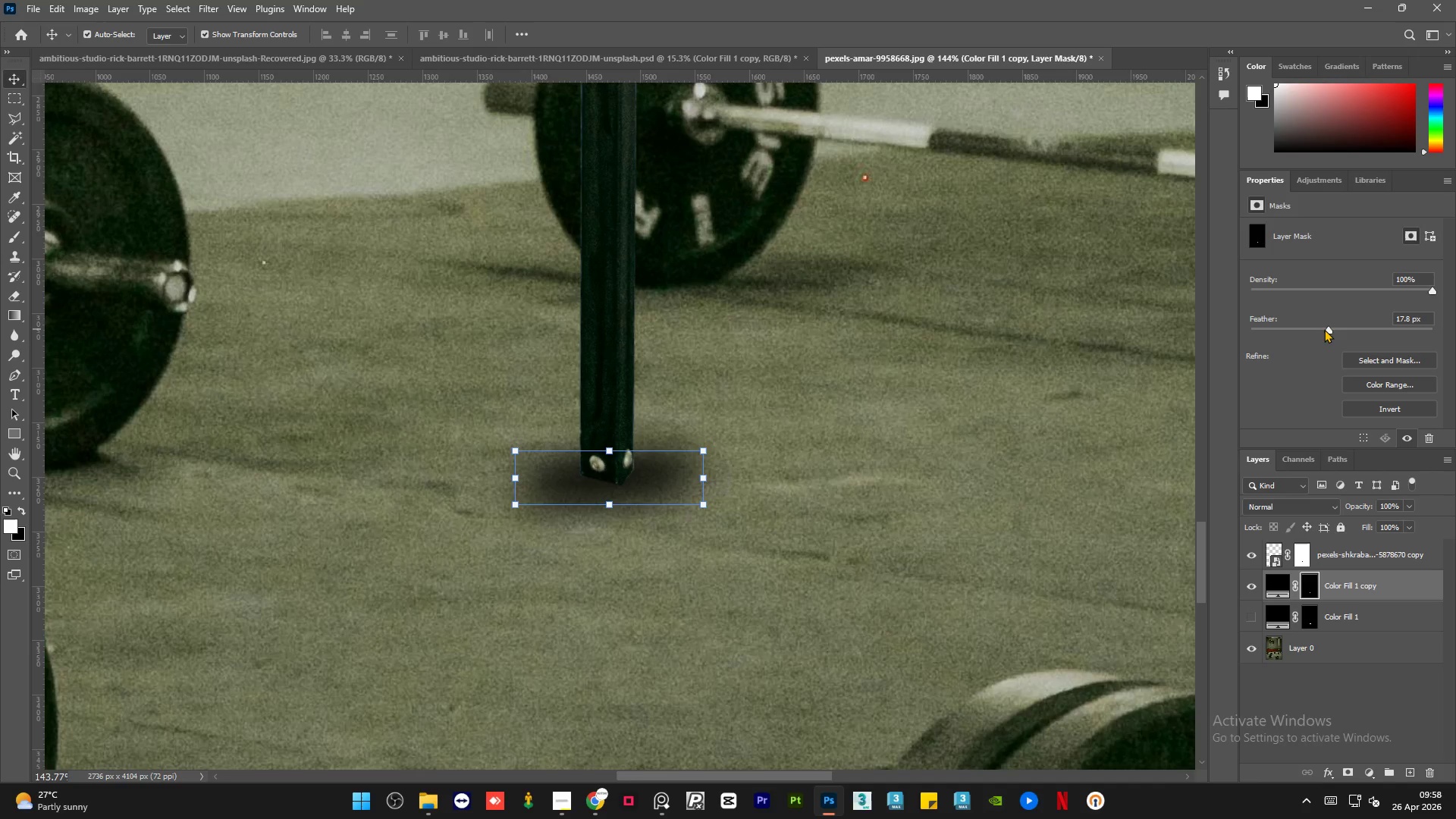 
left_click([1323, 329])
 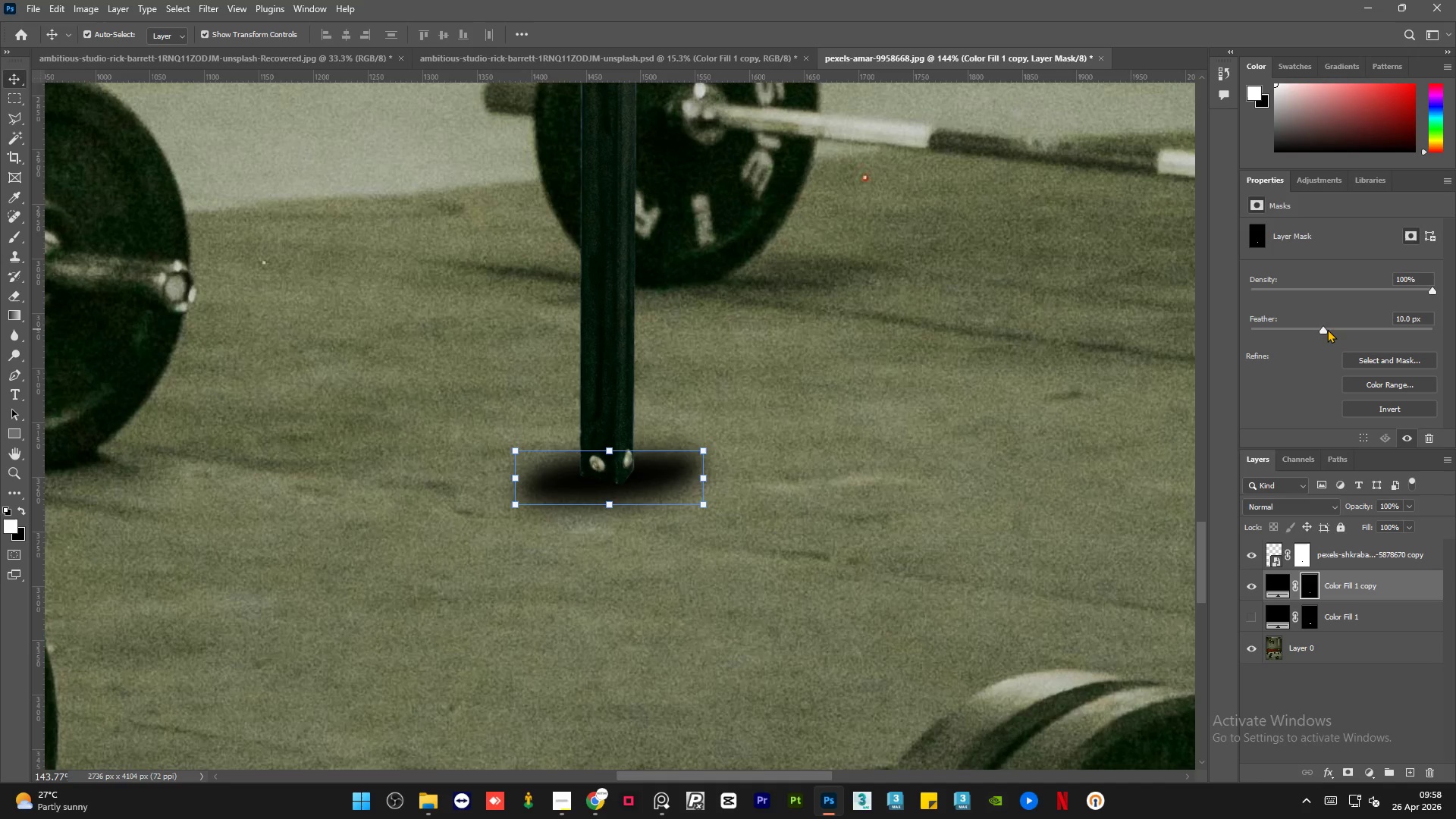 
left_click([1328, 329])
 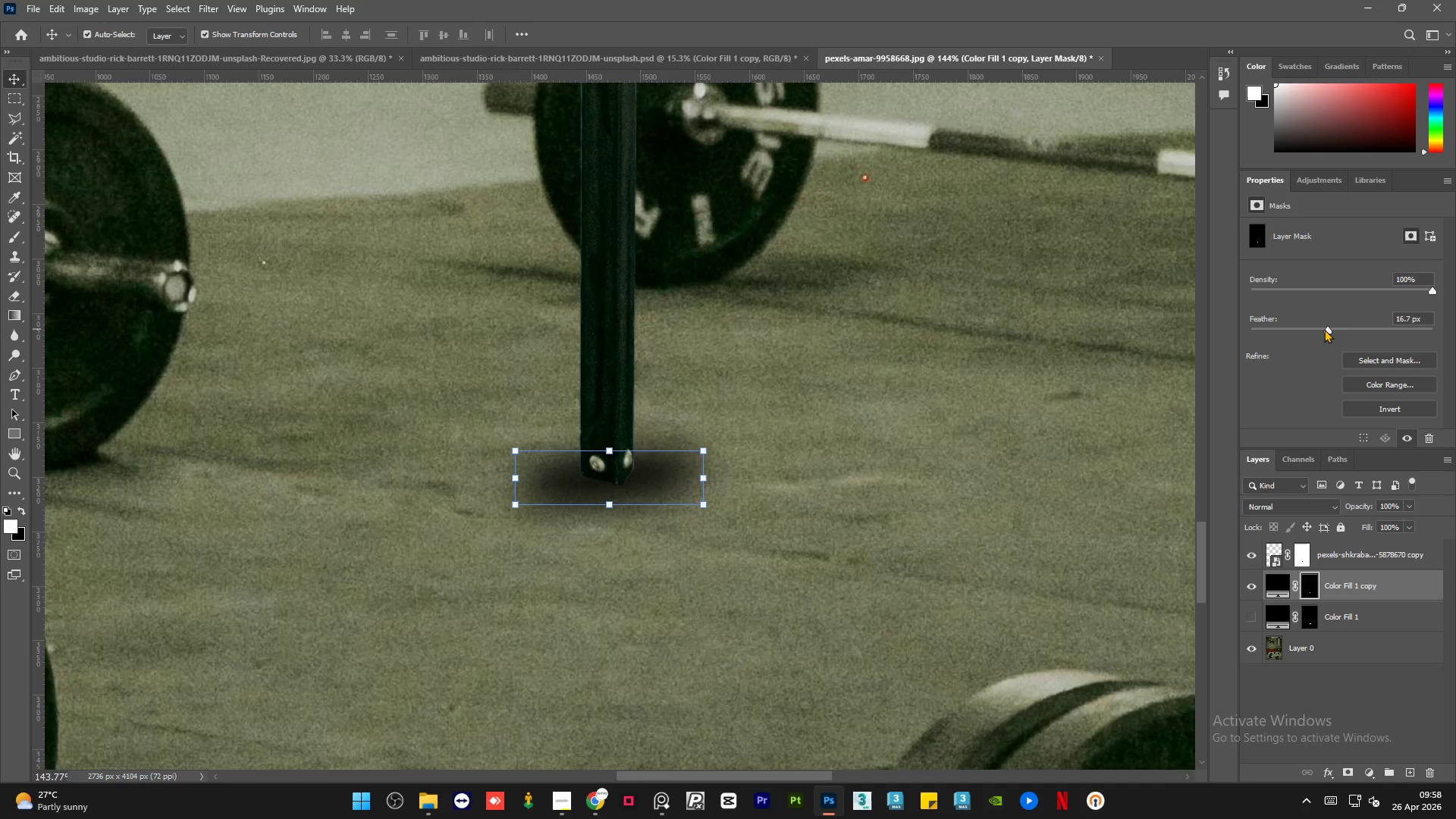 
left_click([1324, 329])
 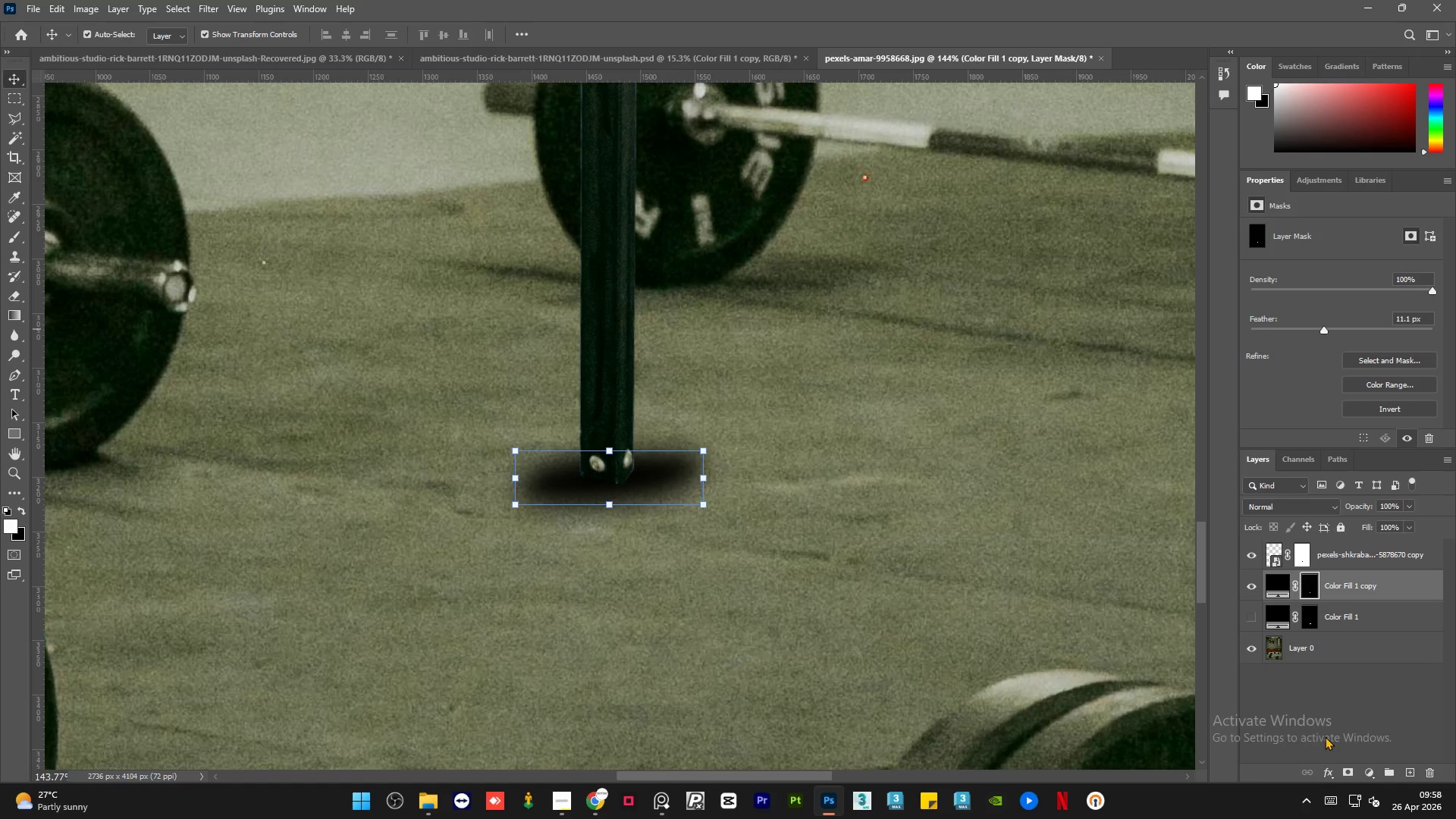 
left_click([1326, 706])
 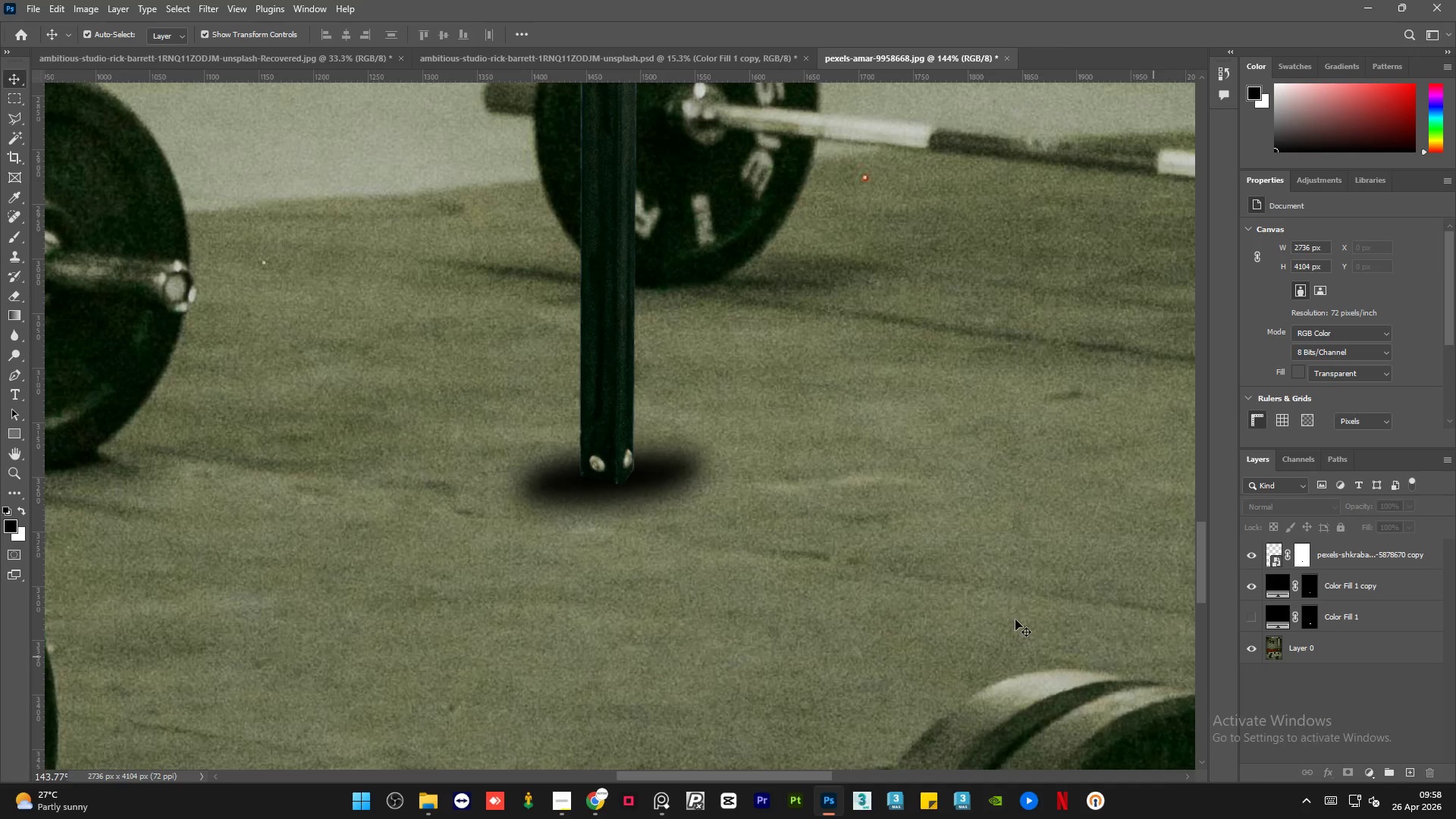 
hold_key(key=AltLeft, duration=2.73)
scroll: coordinate [590, 510], scroll_direction: down, amount: 14.0
 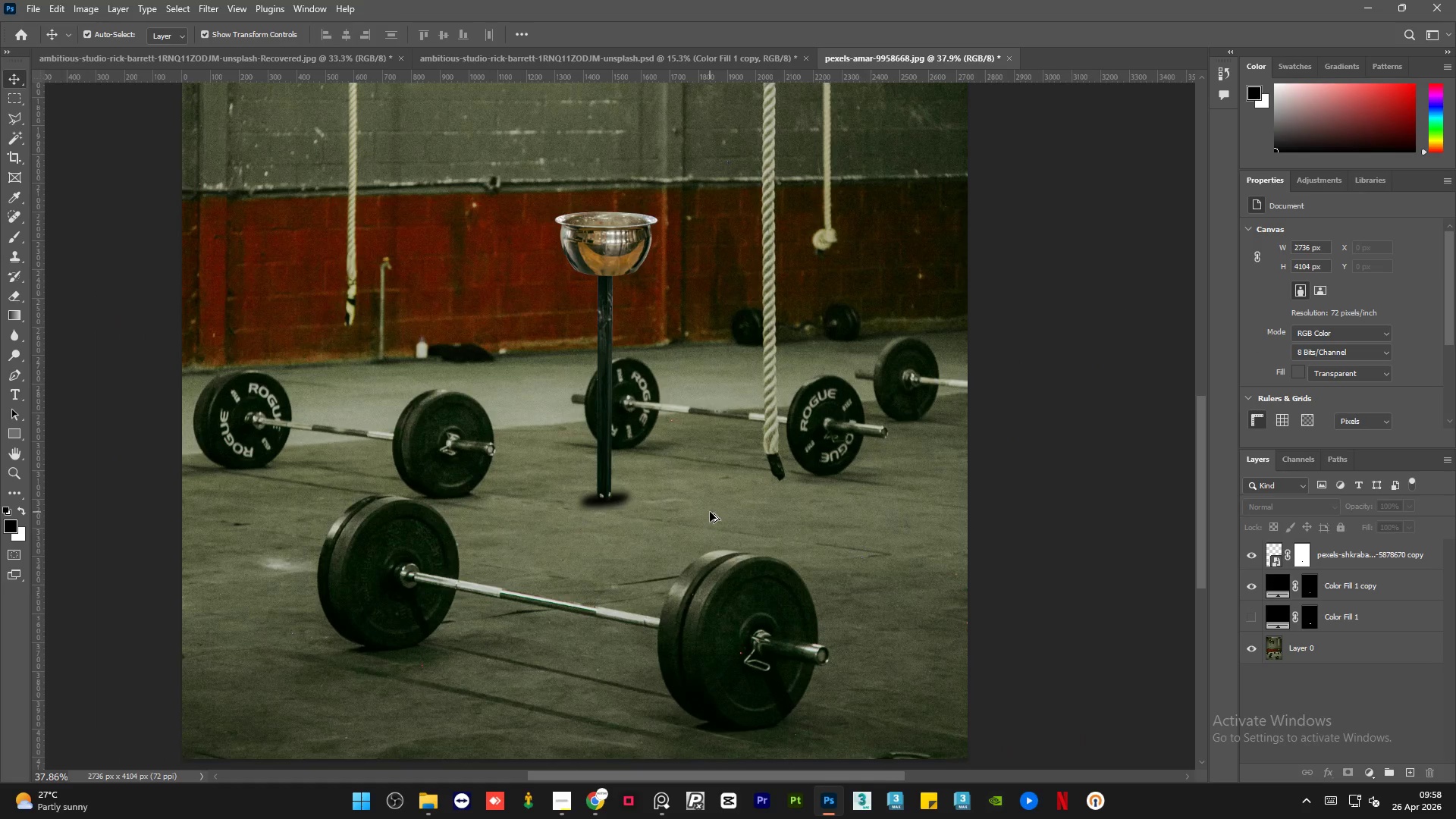 
hold_key(key=AltLeft, duration=0.58)
hold_key(key=AltLeft, duration=0.47)
scroll: coordinate [710, 512], scroll_direction: up, amount: 1.0
 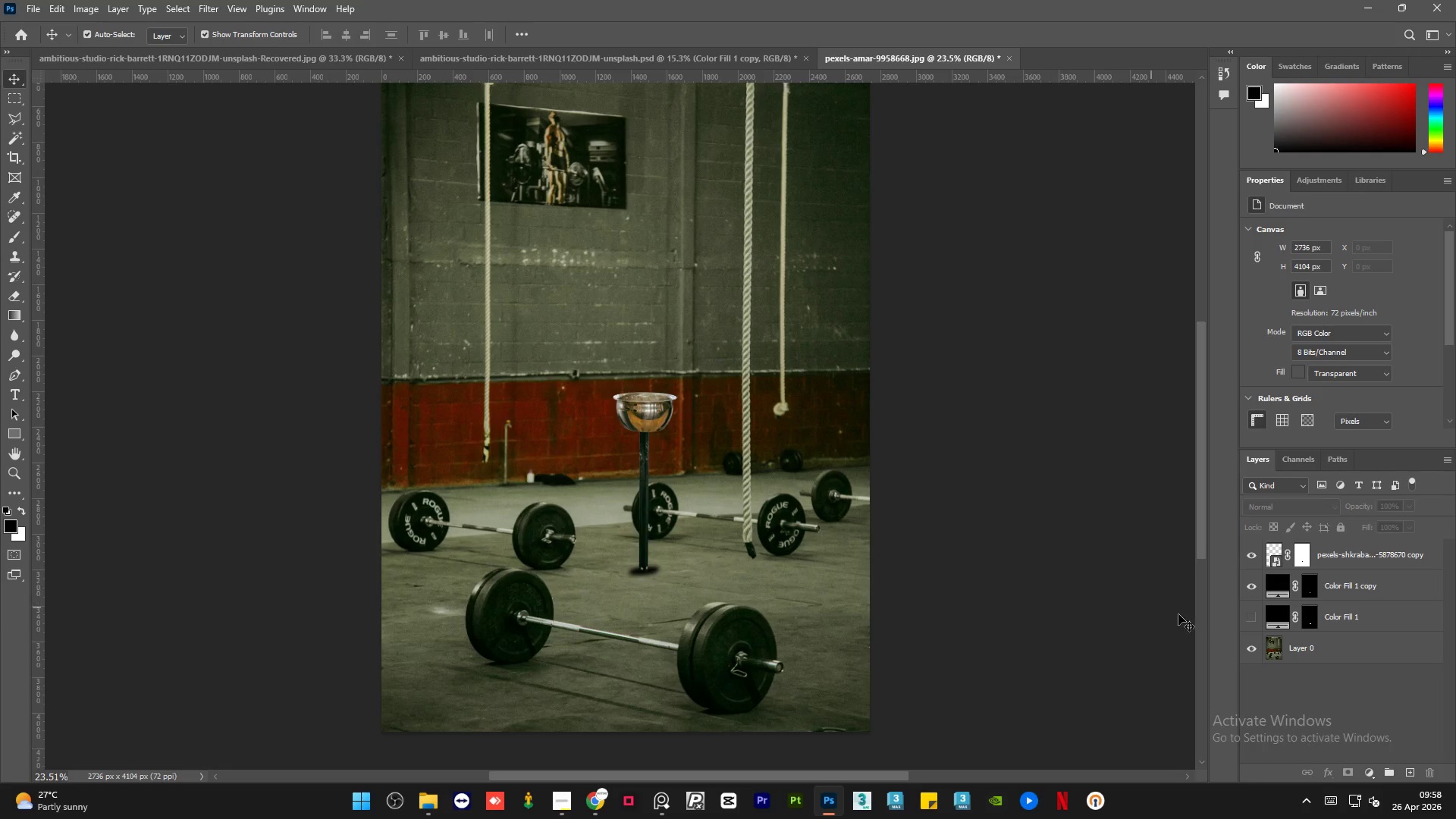 
hold_key(key=AltLeft, duration=1.12)
scroll: coordinate [703, 558], scroll_direction: up, amount: 11.0
 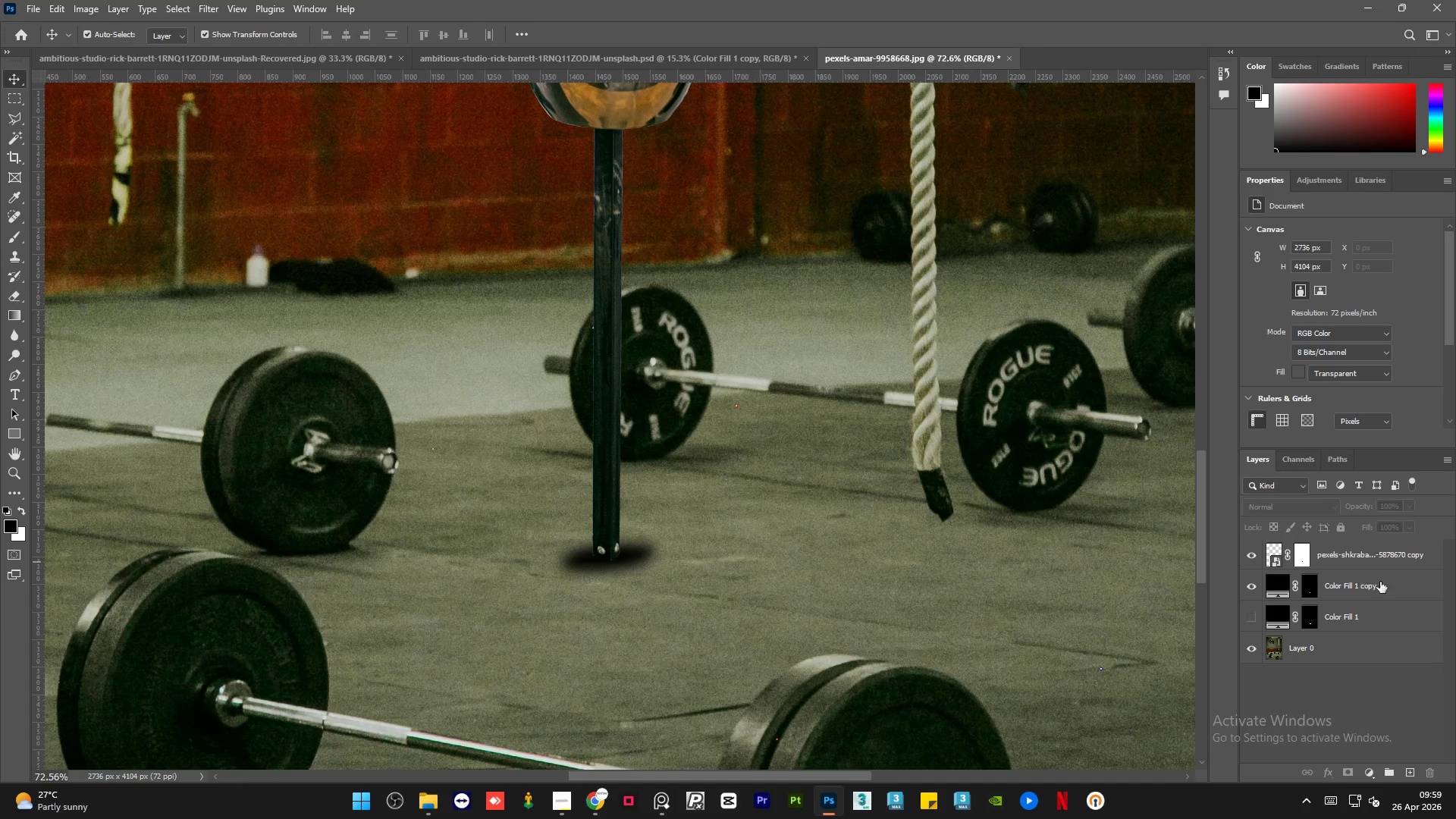 
left_click([1379, 591])
 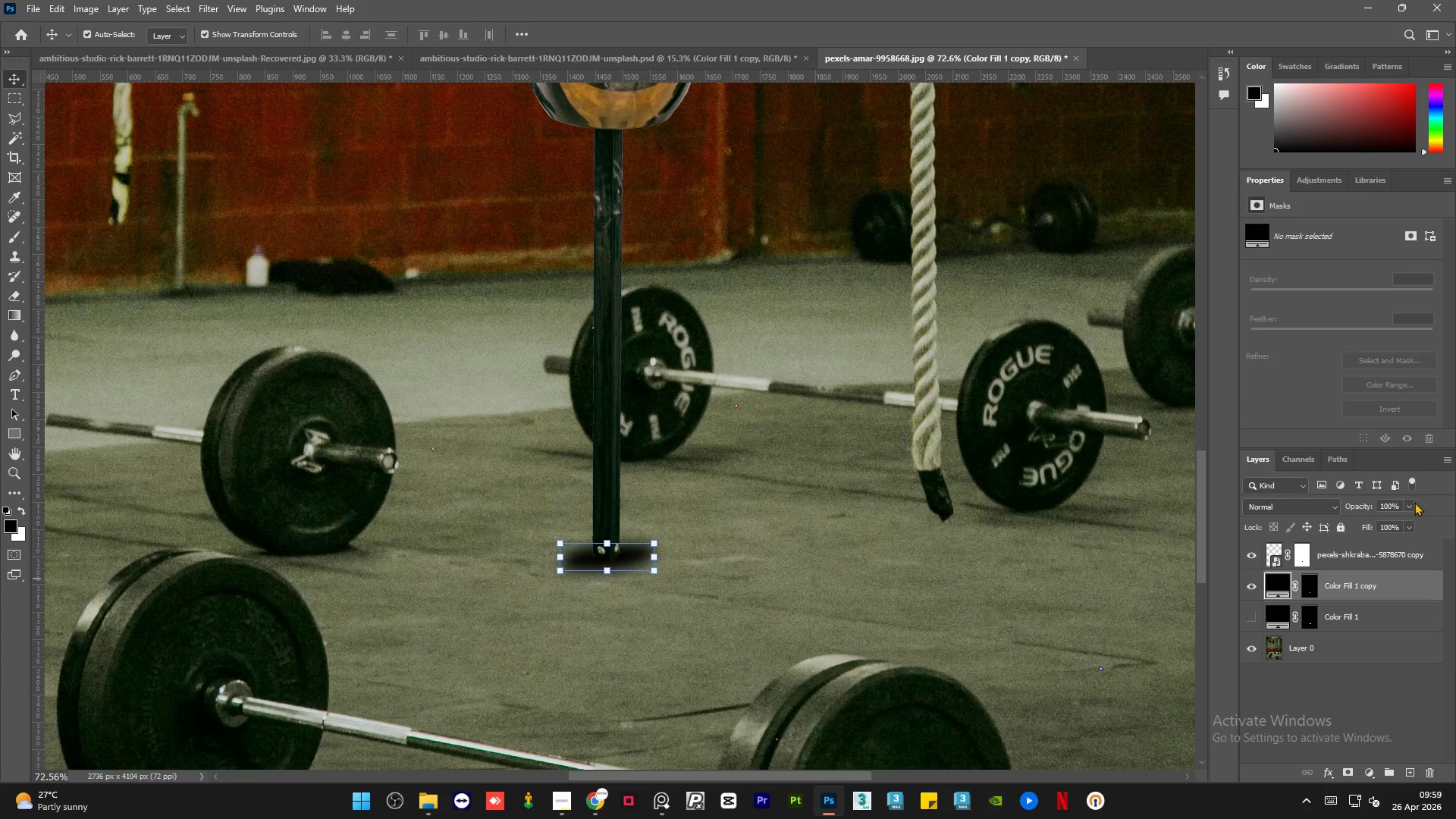 
left_click([1408, 504])
 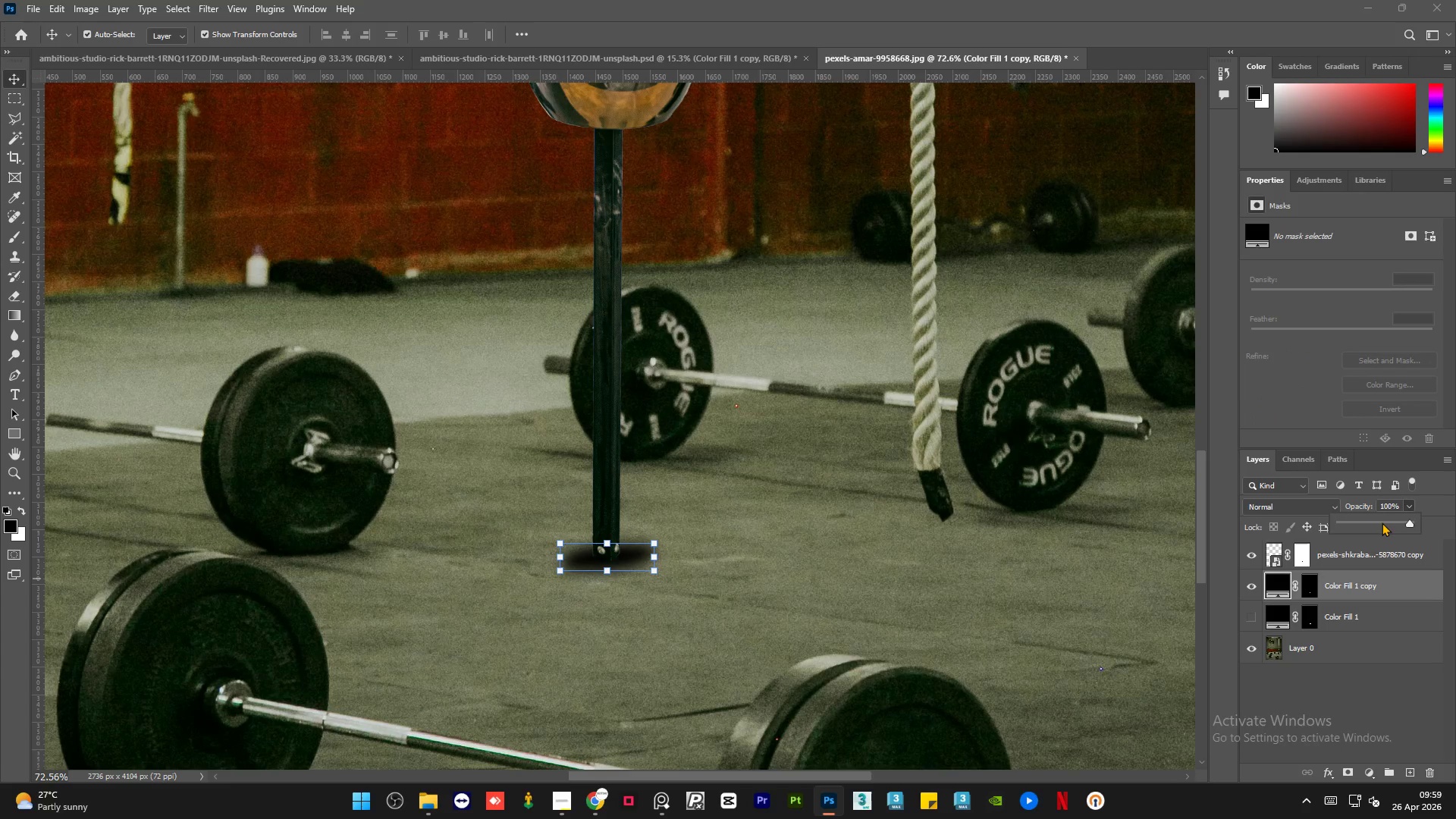 
left_click([1382, 522])
 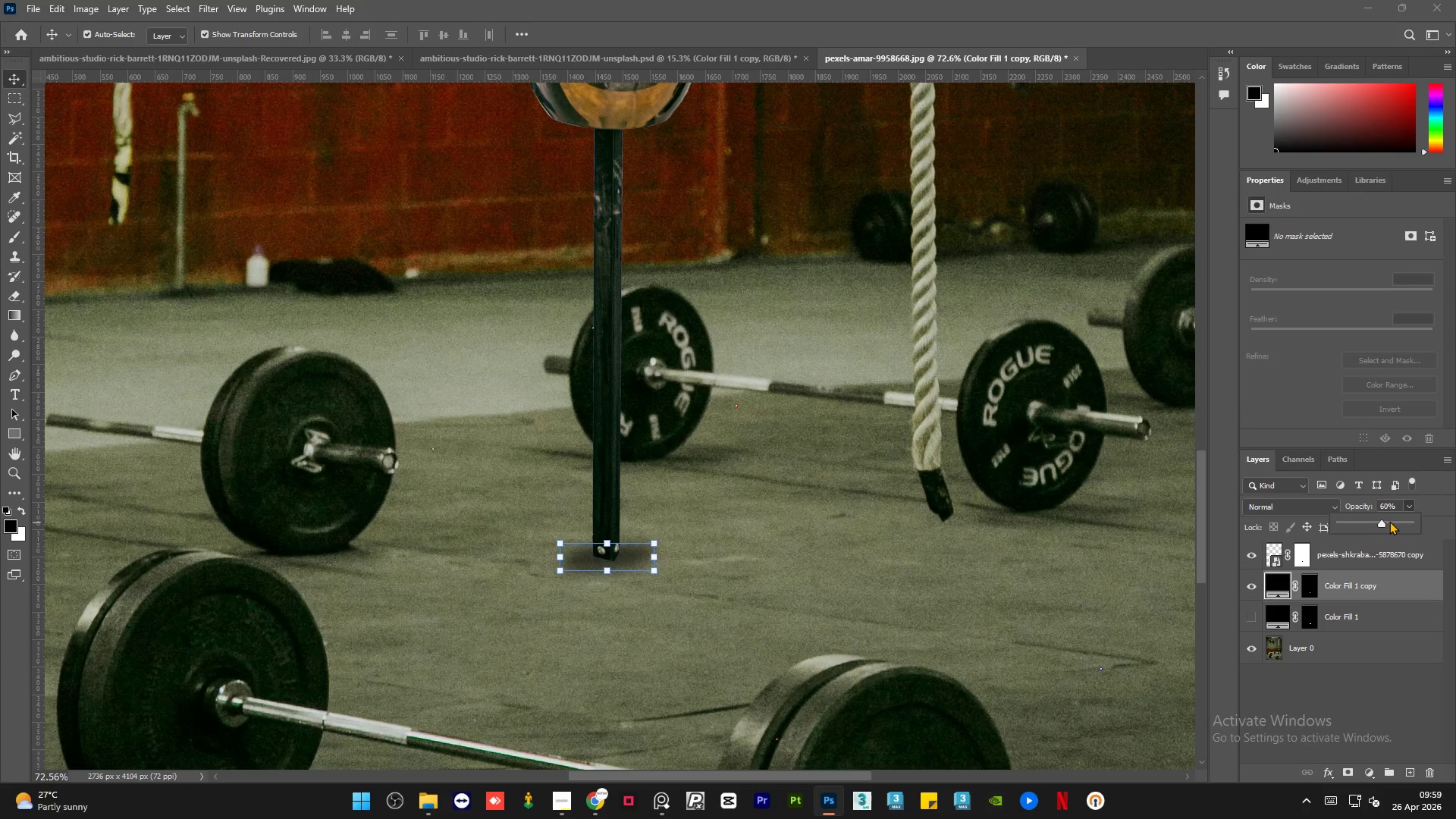 
left_click([1389, 521])
 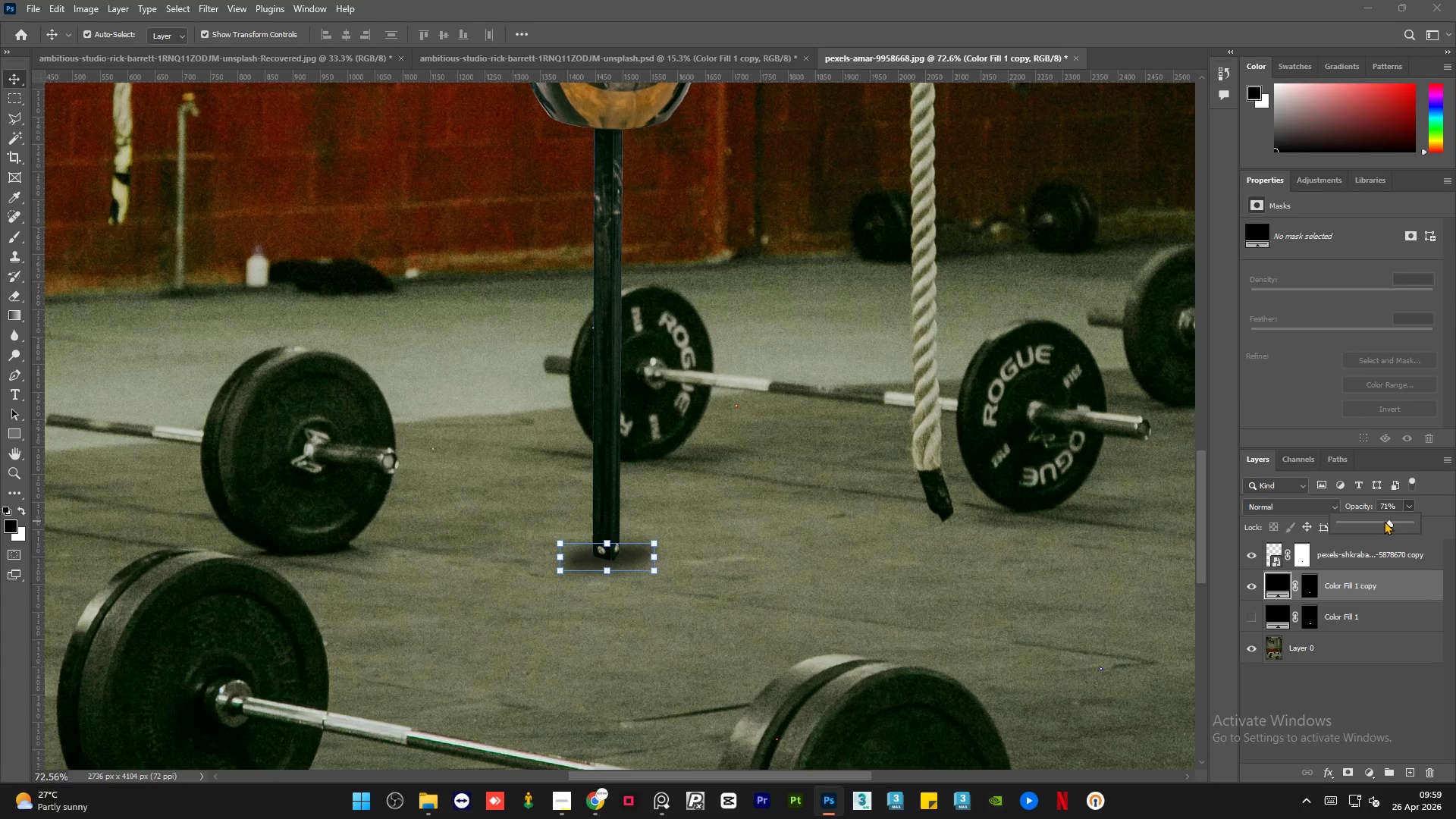 
left_click([1384, 521])
 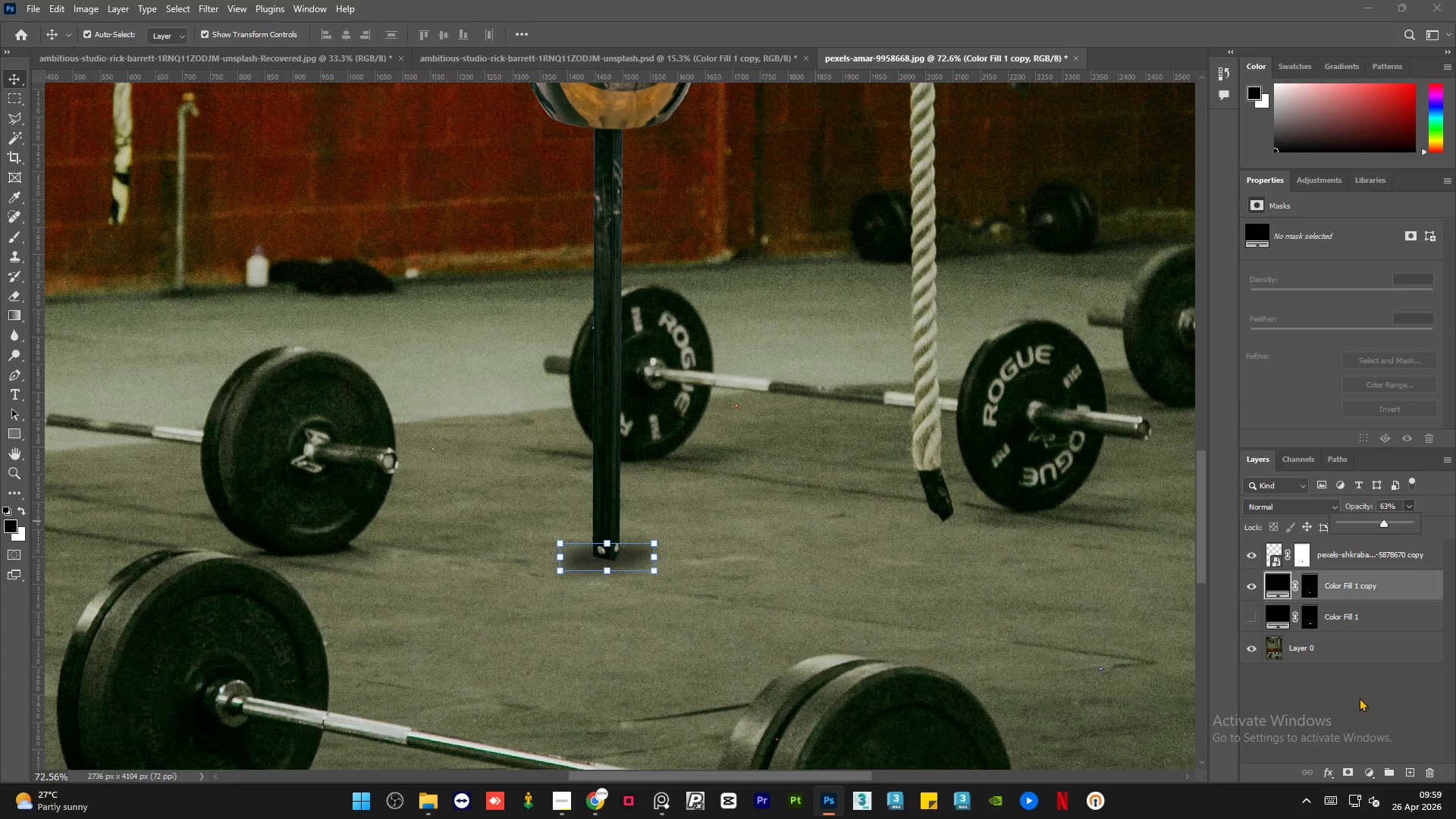 
left_click([1346, 722])
 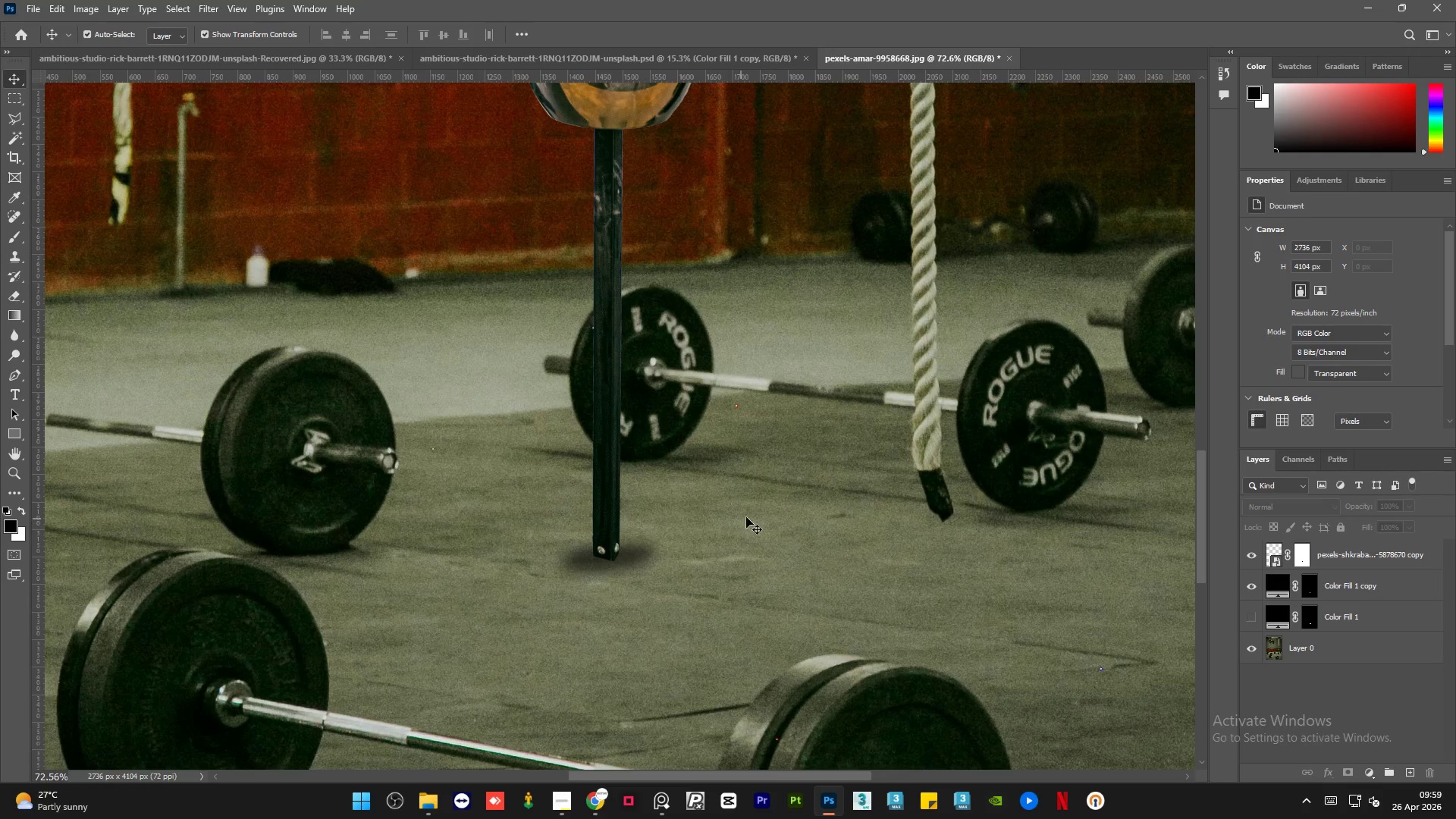 
hold_key(key=AltLeft, duration=1.91)
scroll: coordinate [407, 458], scroll_direction: down, amount: 12.0
 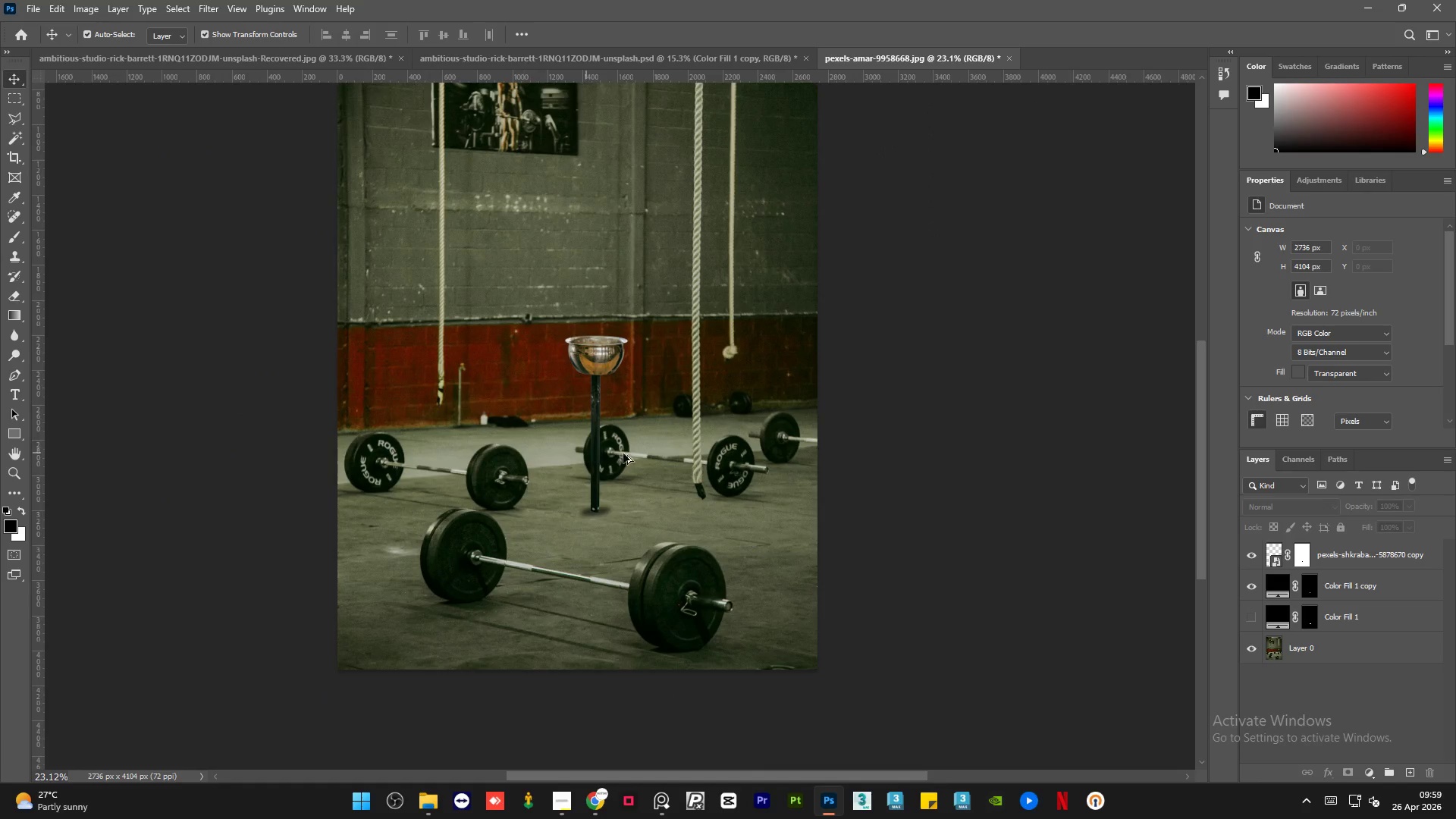 
scroll: coordinate [627, 455], scroll_direction: up, amount: 2.0
 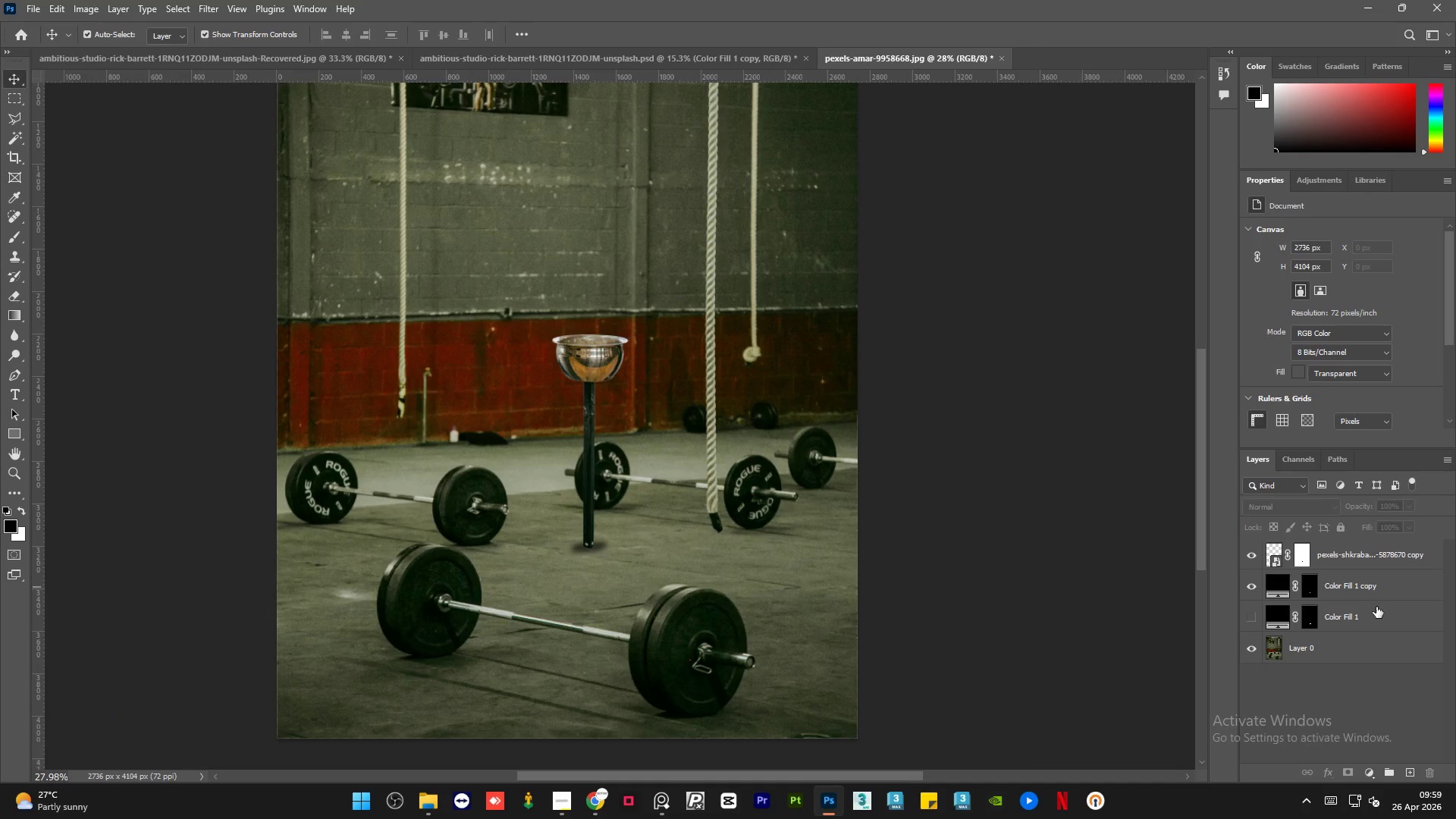 
left_click([1385, 611])
 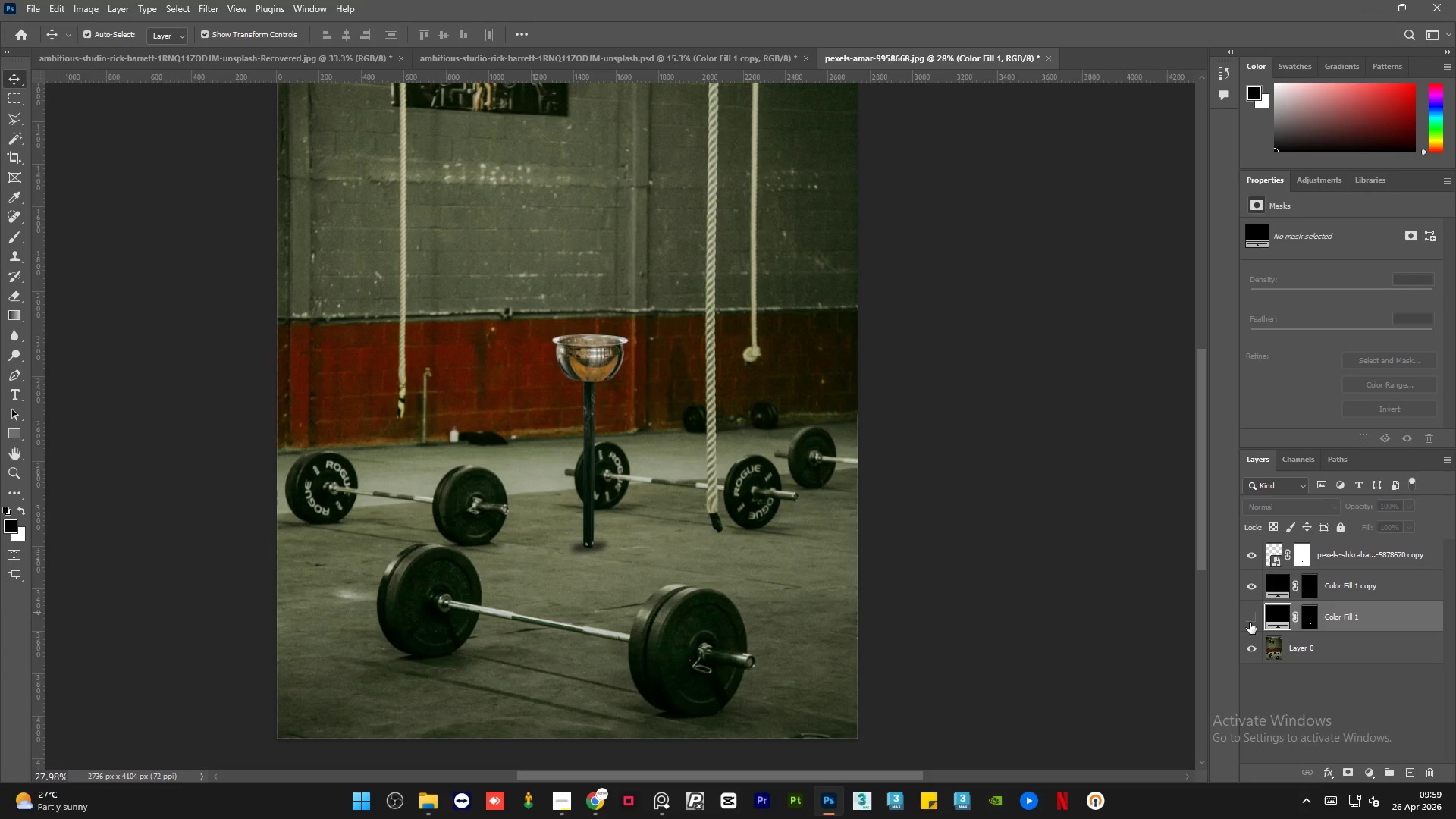 
left_click([1250, 620])
 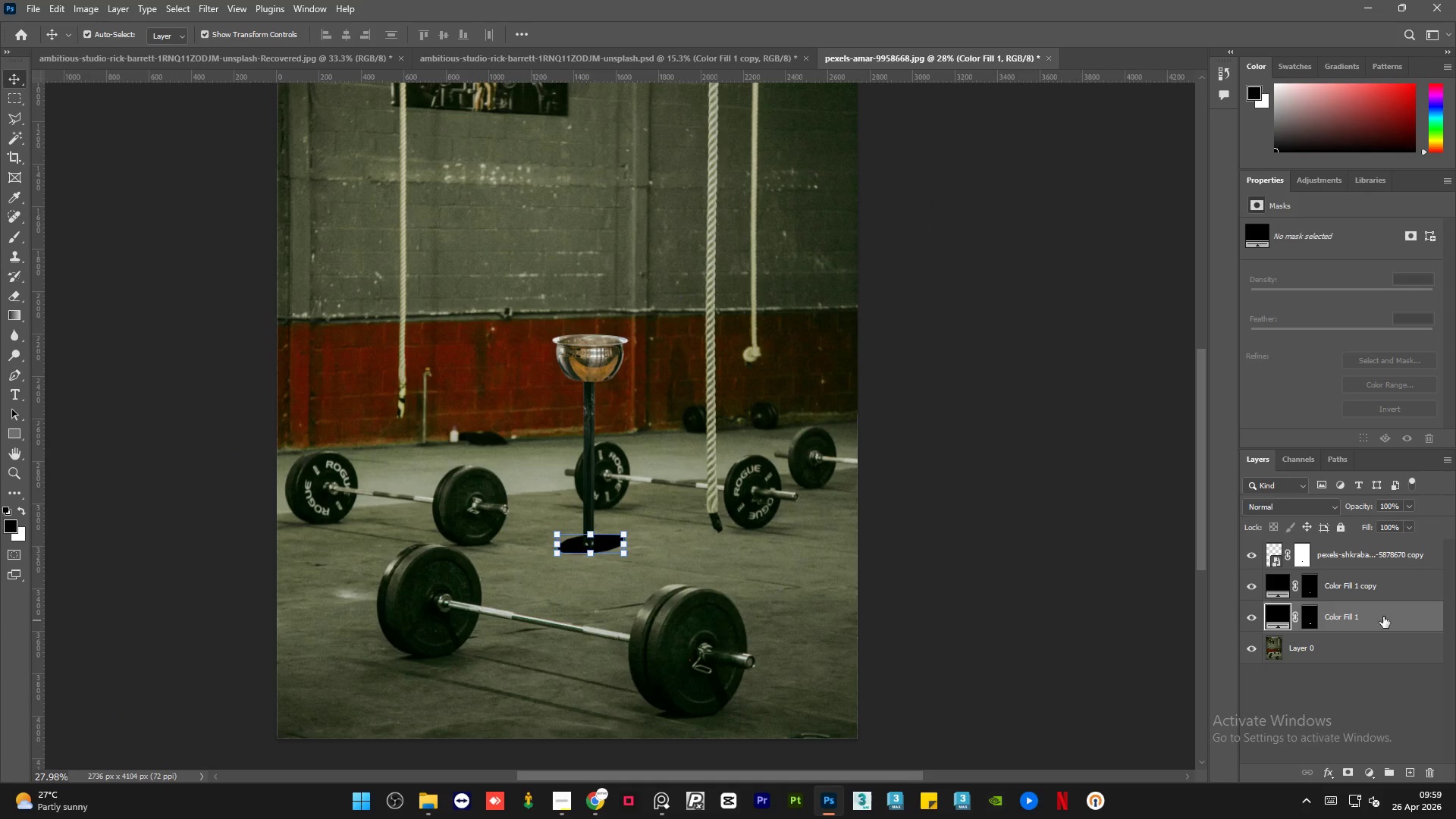 
hold_key(key=AltLeft, duration=1.12)
scroll: coordinate [529, 517], scroll_direction: up, amount: 13.0
 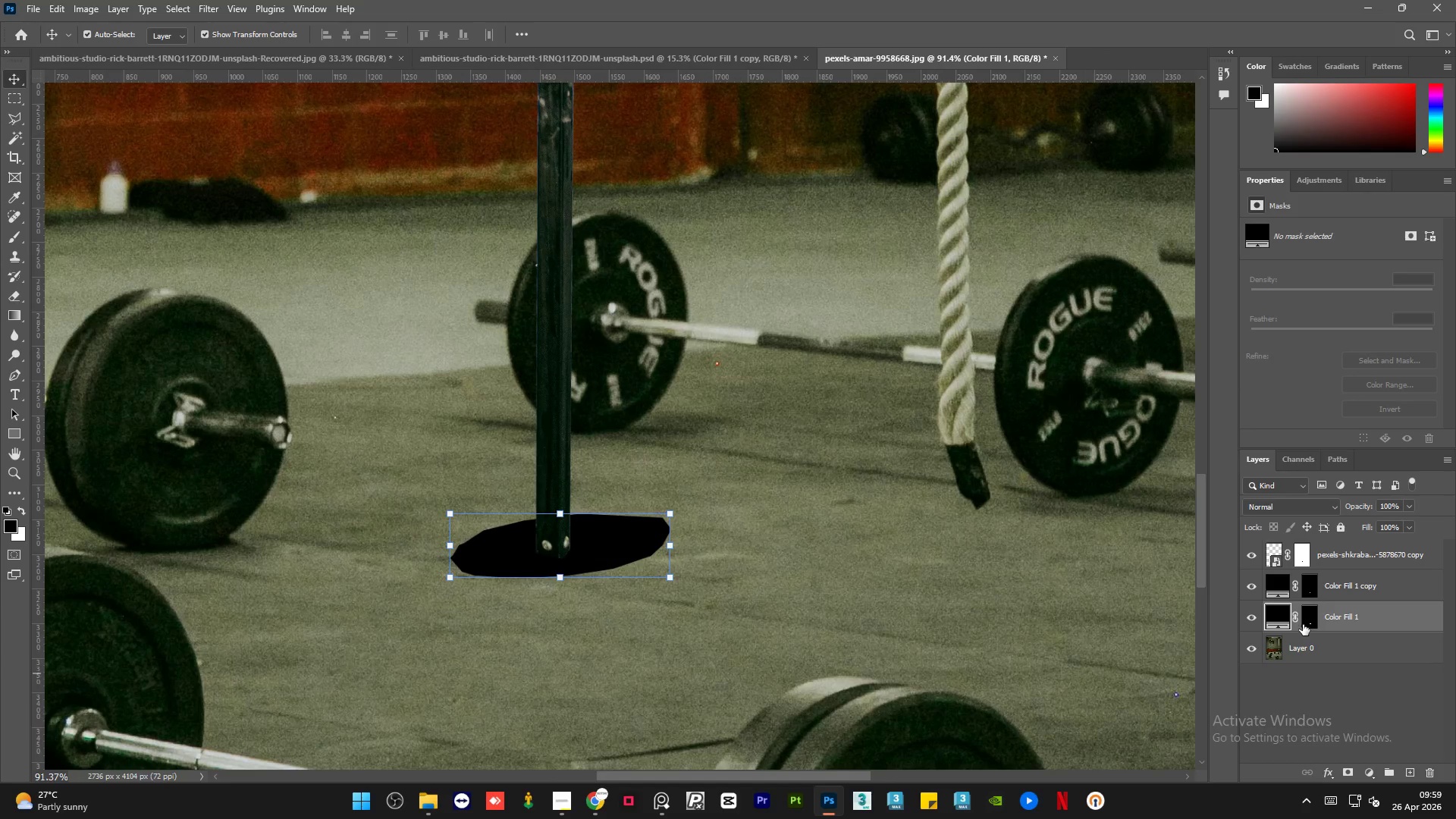 
left_click([1311, 617])
 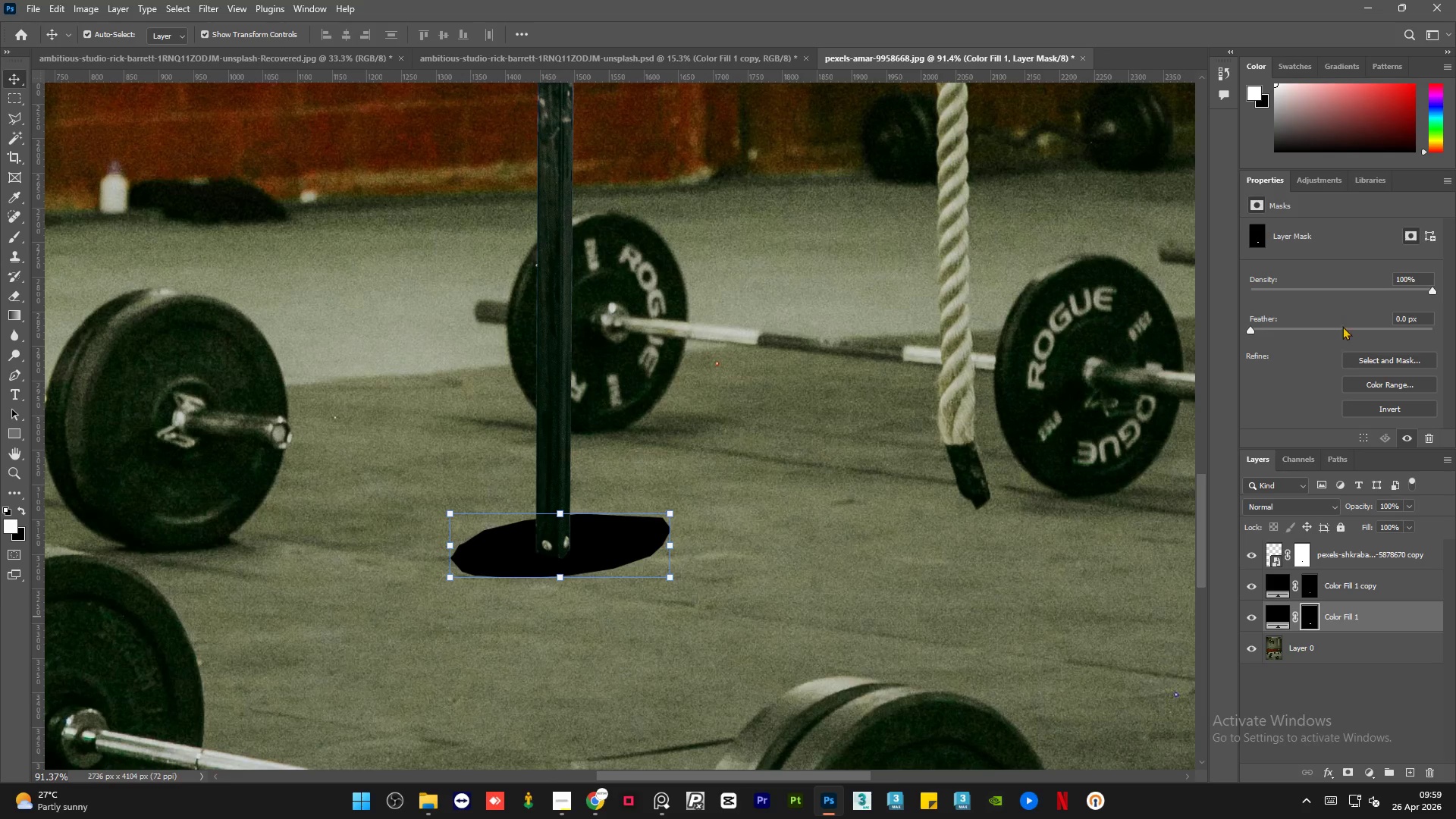 
left_click([1333, 329])
 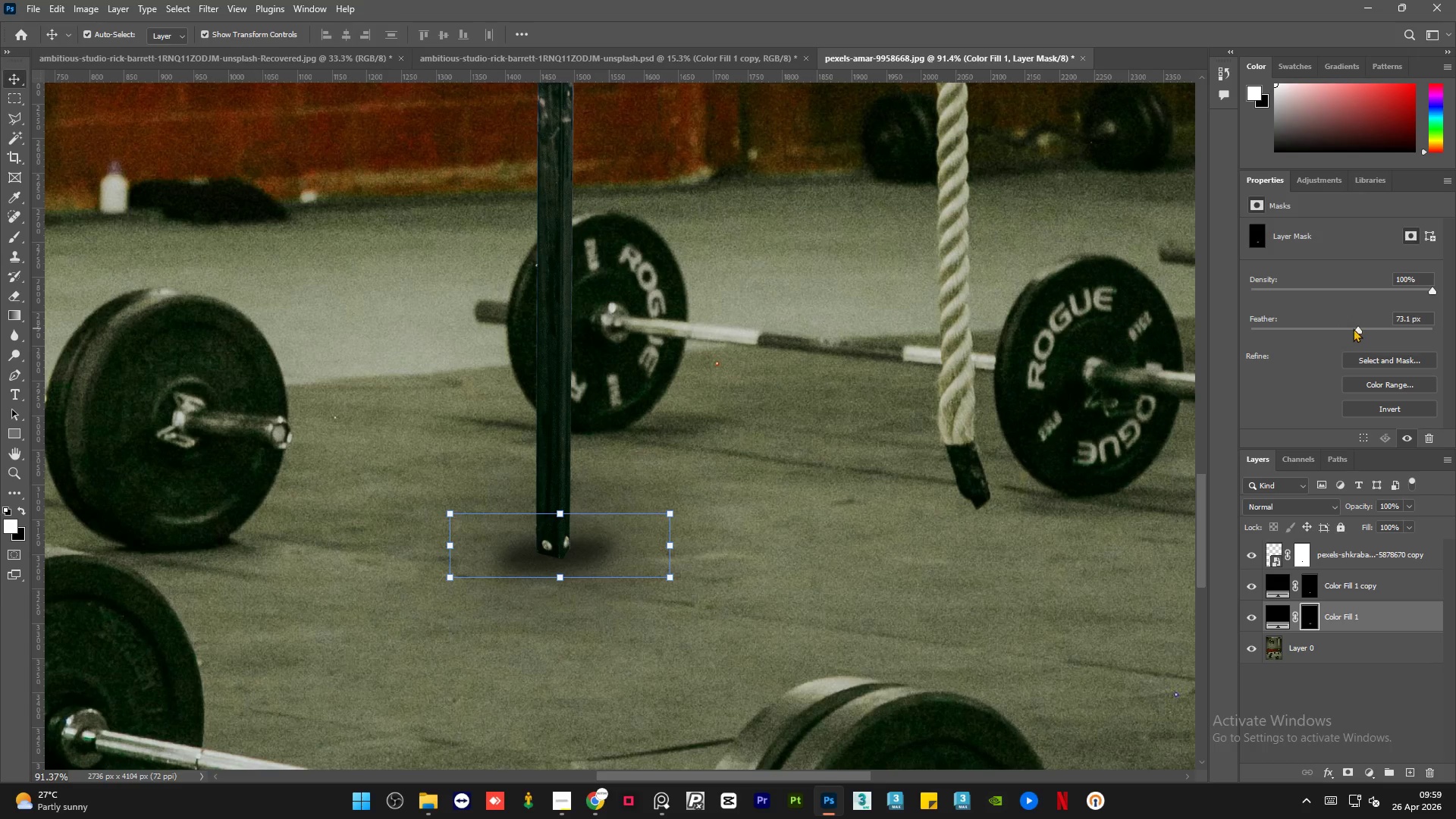 
left_click([1337, 328])
 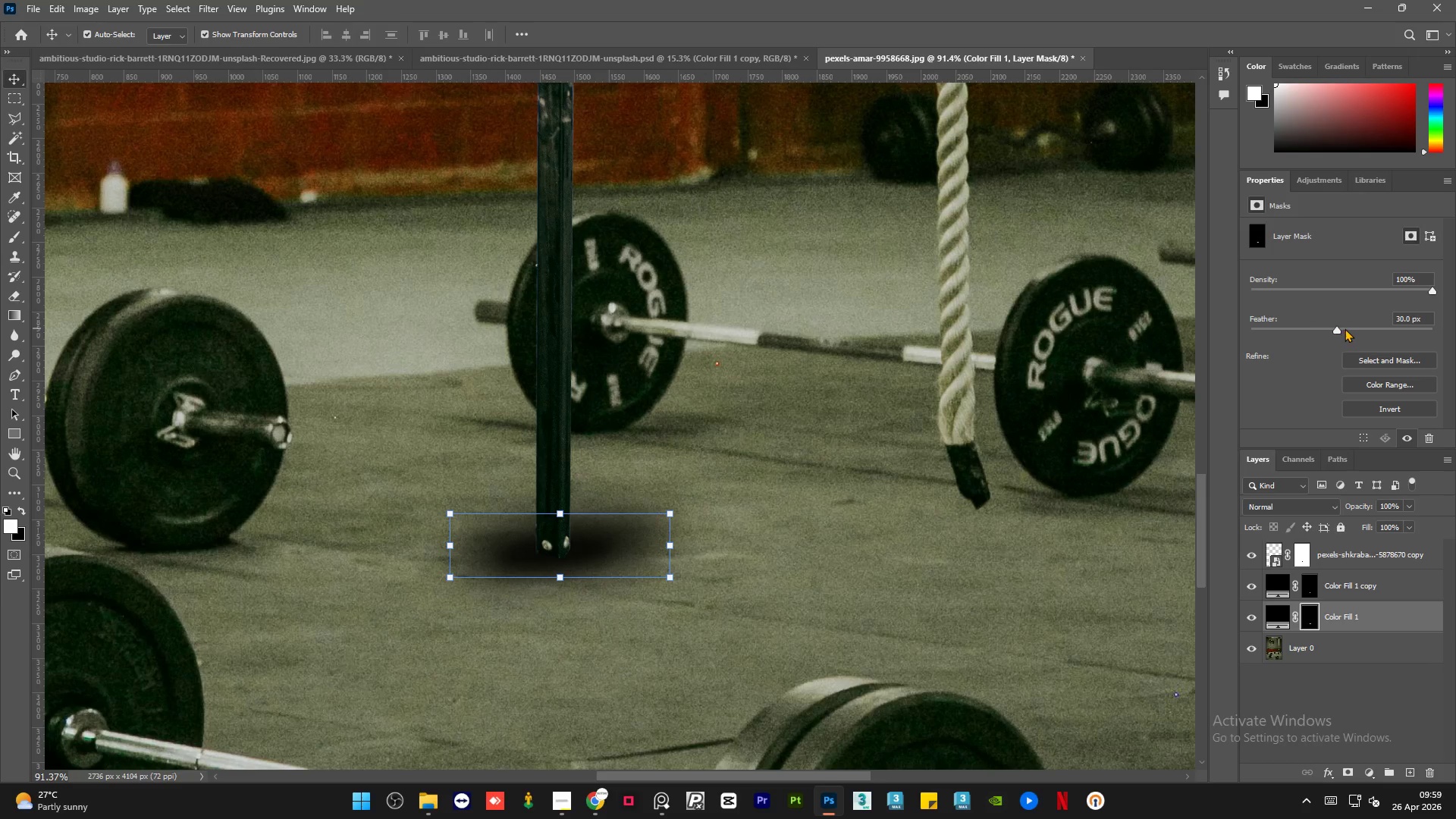 
left_click([1345, 328])
 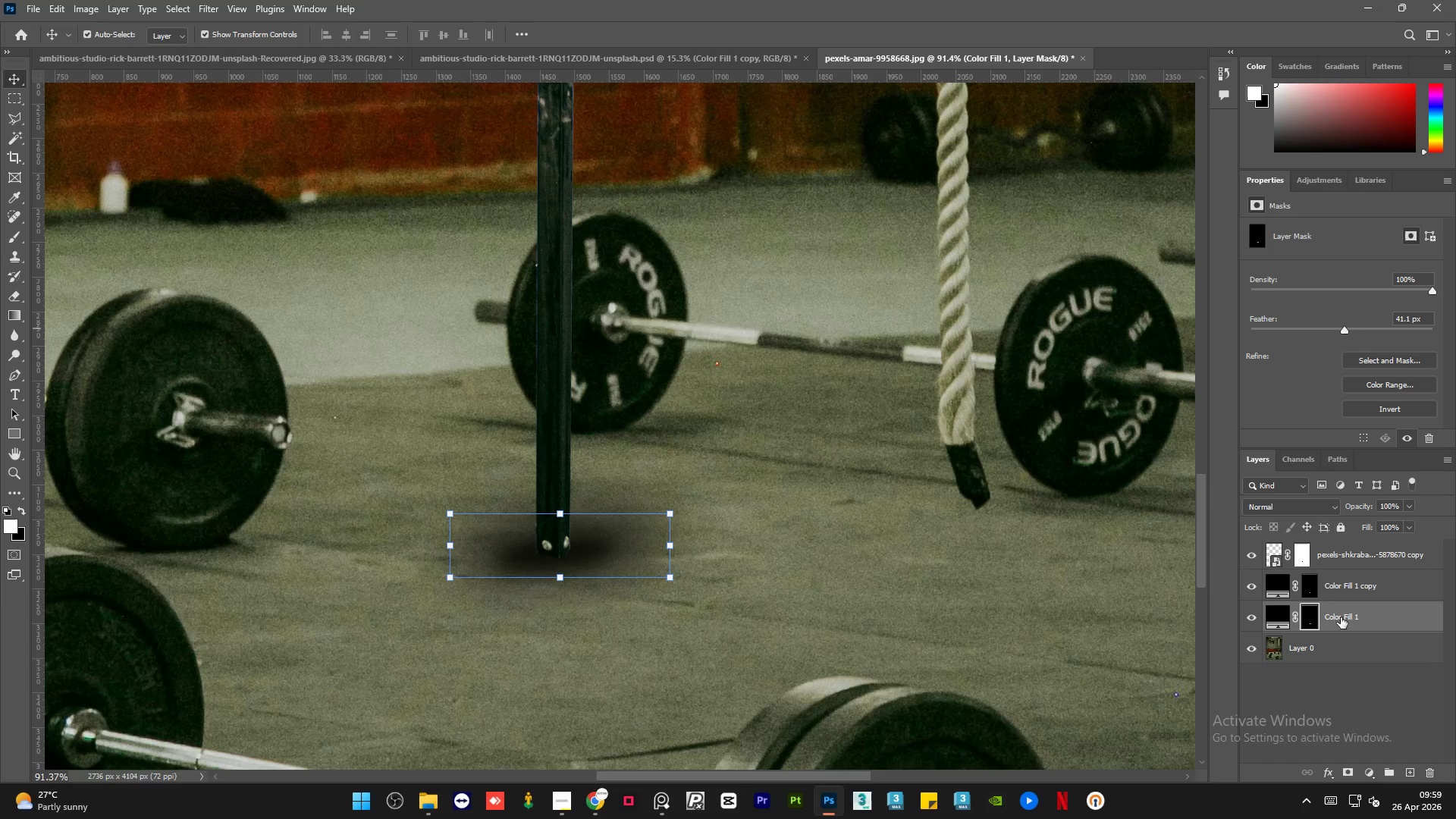 
left_click([1334, 681])
 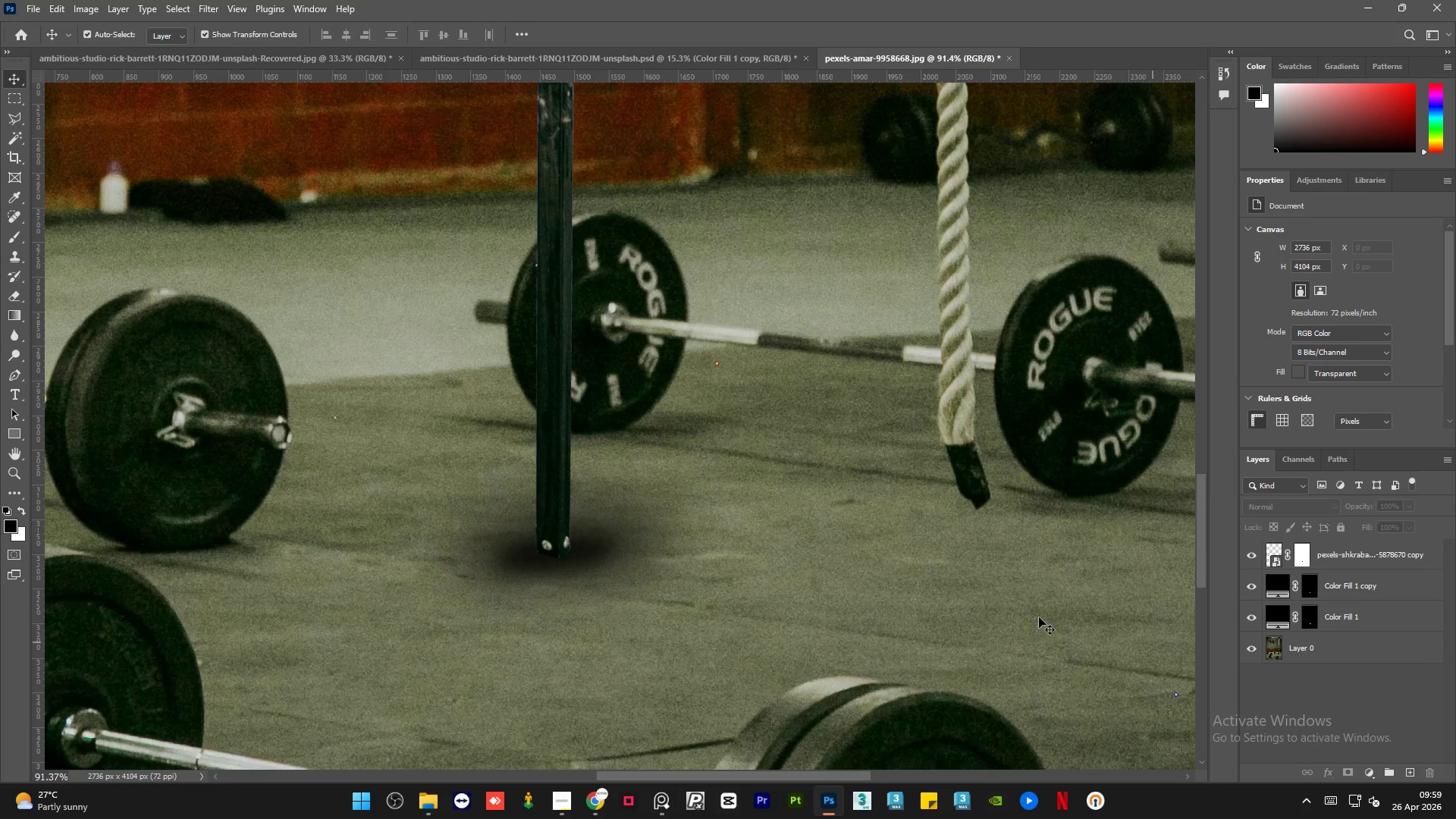 
hold_key(key=AltLeft, duration=2.58)
scroll: coordinate [557, 530], scroll_direction: down, amount: 16.0
 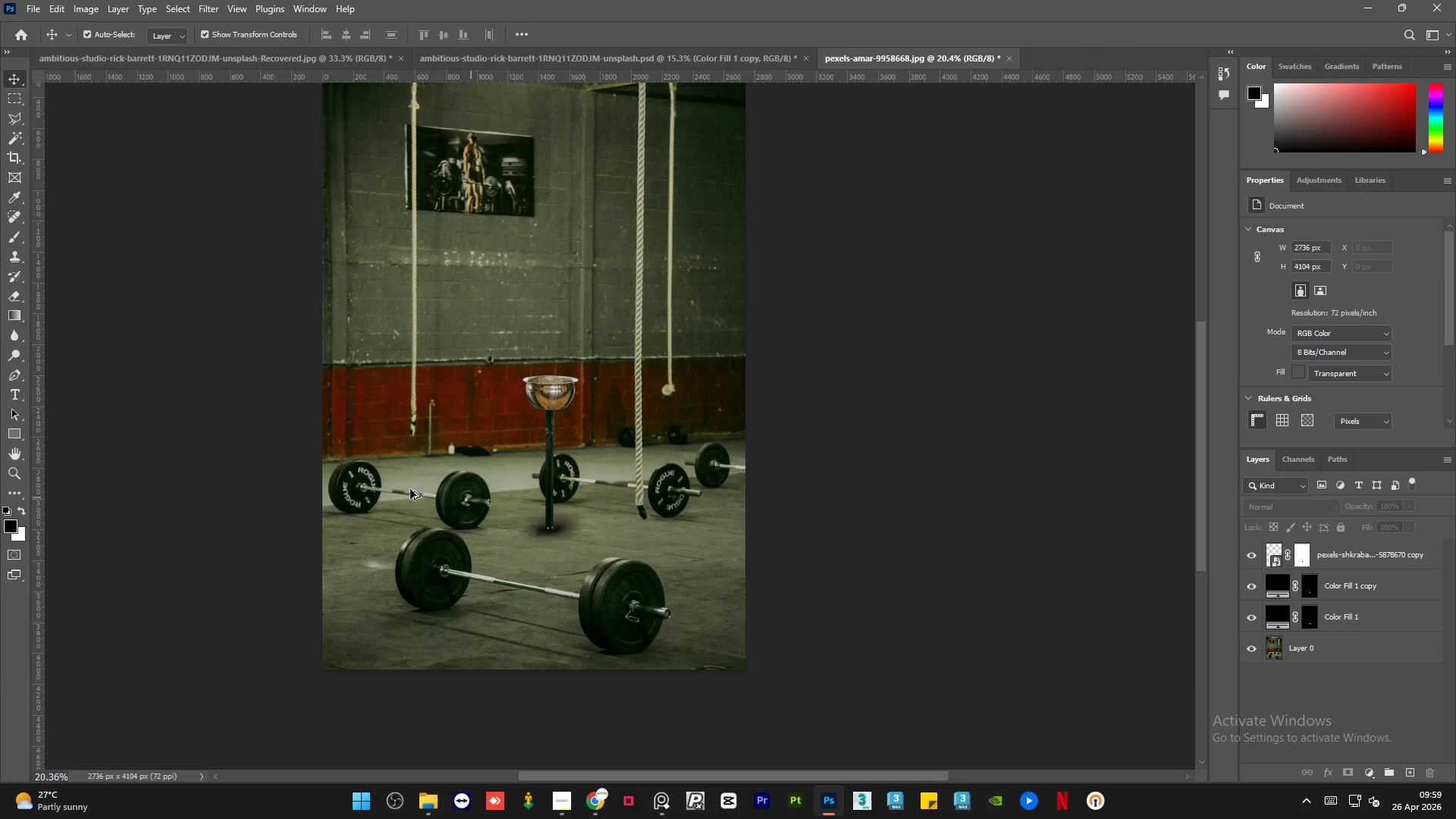 
scroll: coordinate [402, 489], scroll_direction: up, amount: 5.0
 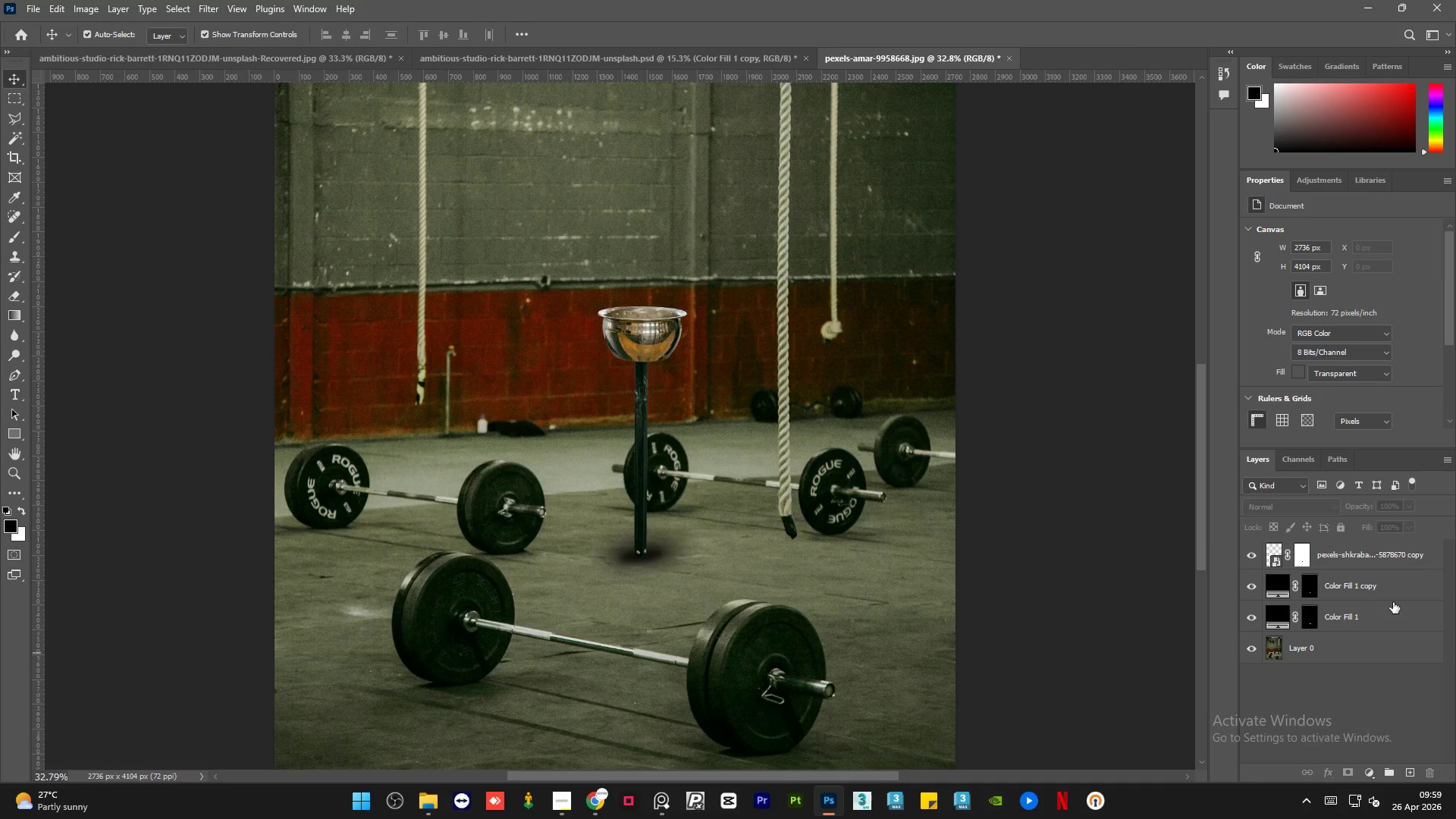 
left_click([1394, 617])
 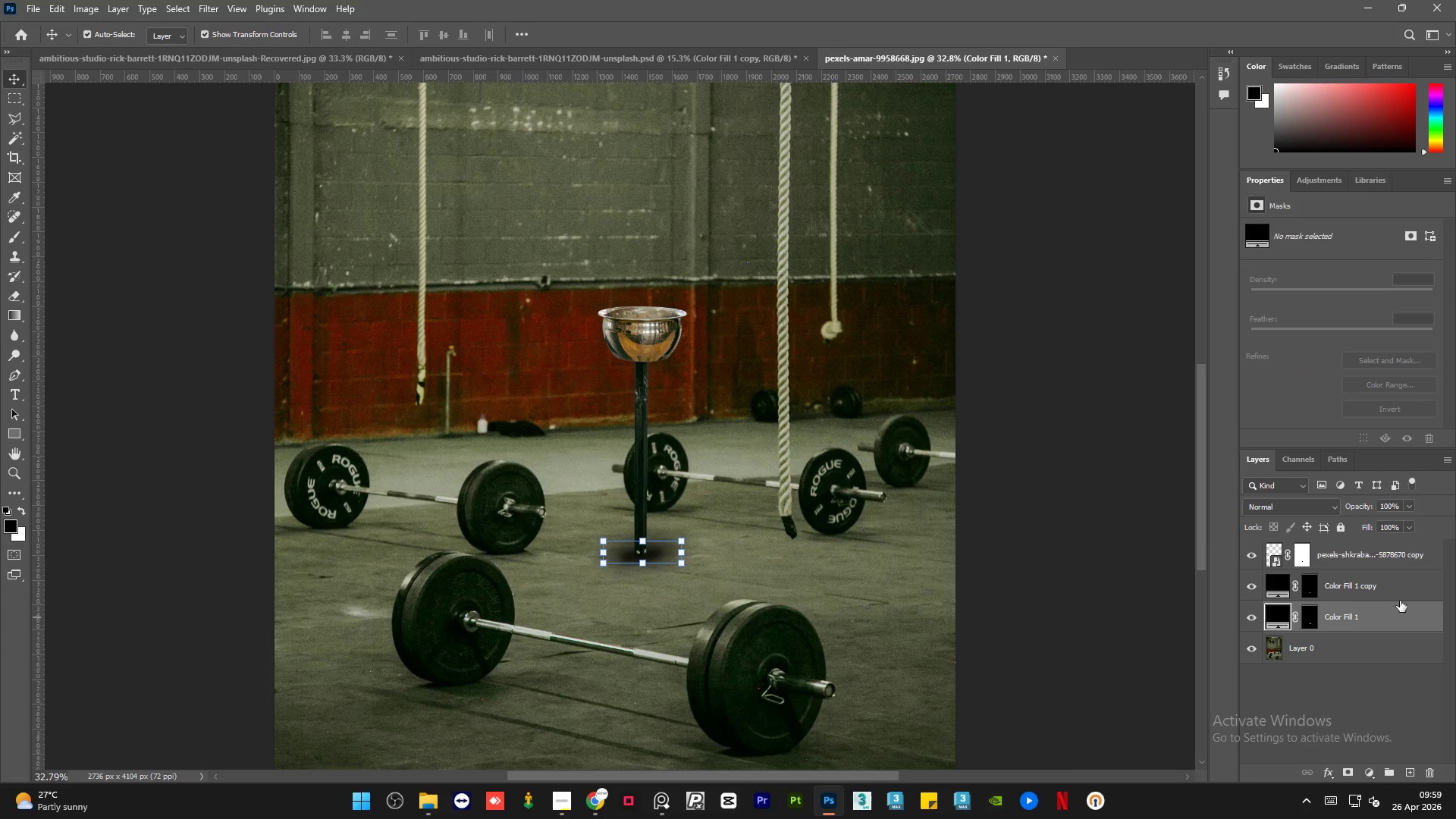 
hold_key(key=ControlLeft, duration=0.97)
left_click([1403, 588])
 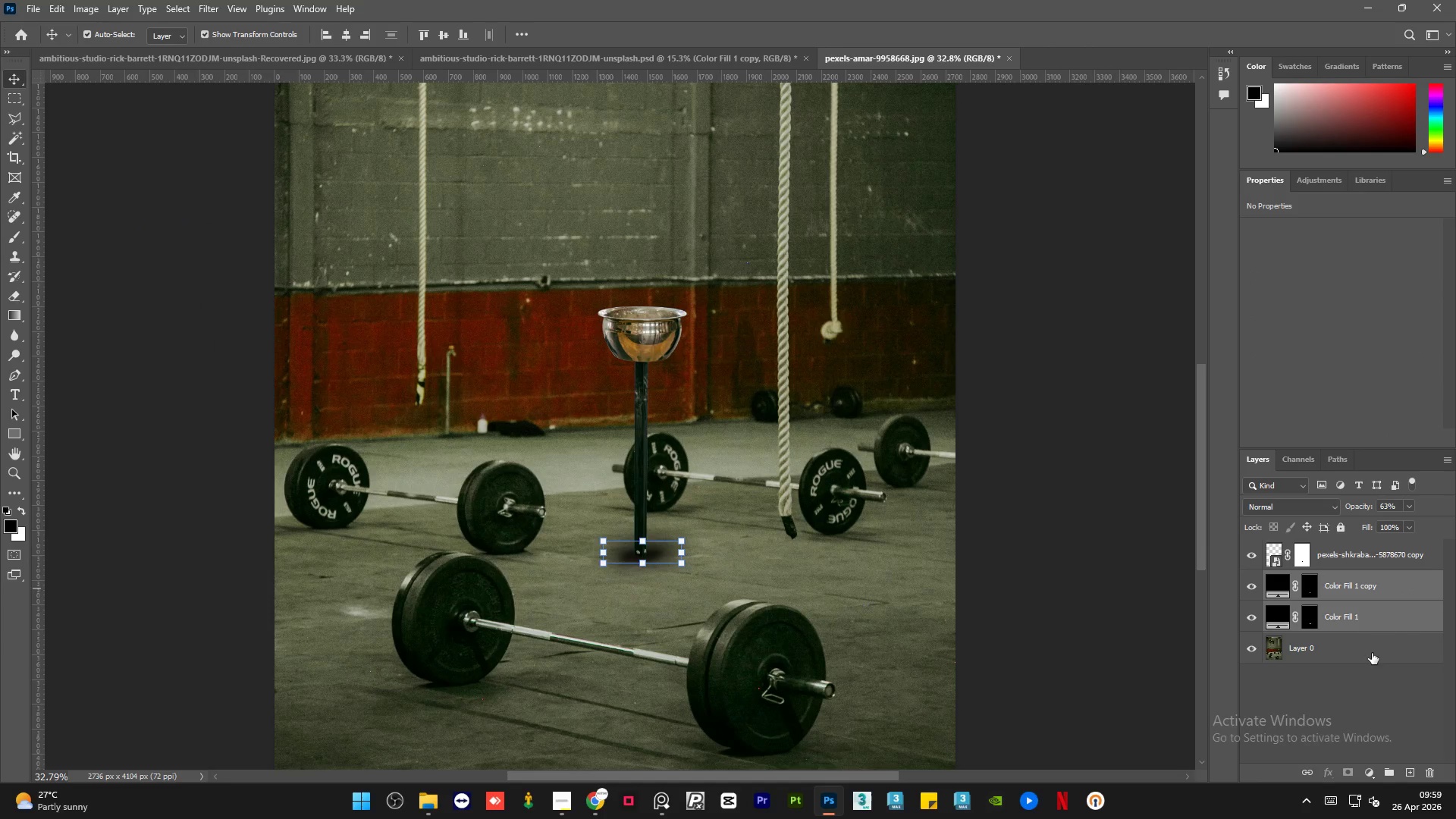 
left_click([1362, 674])
 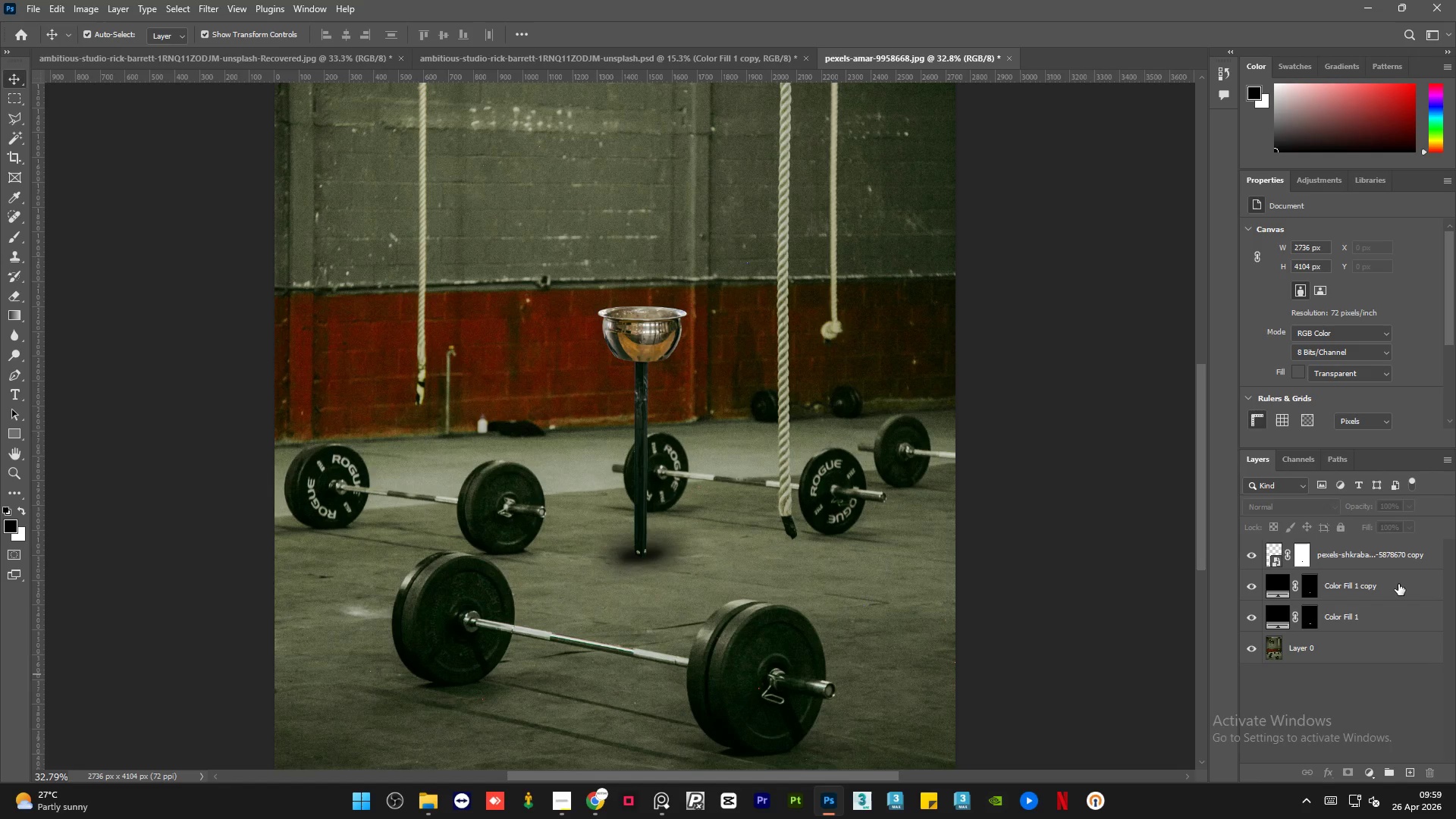 
left_click([1398, 584])
 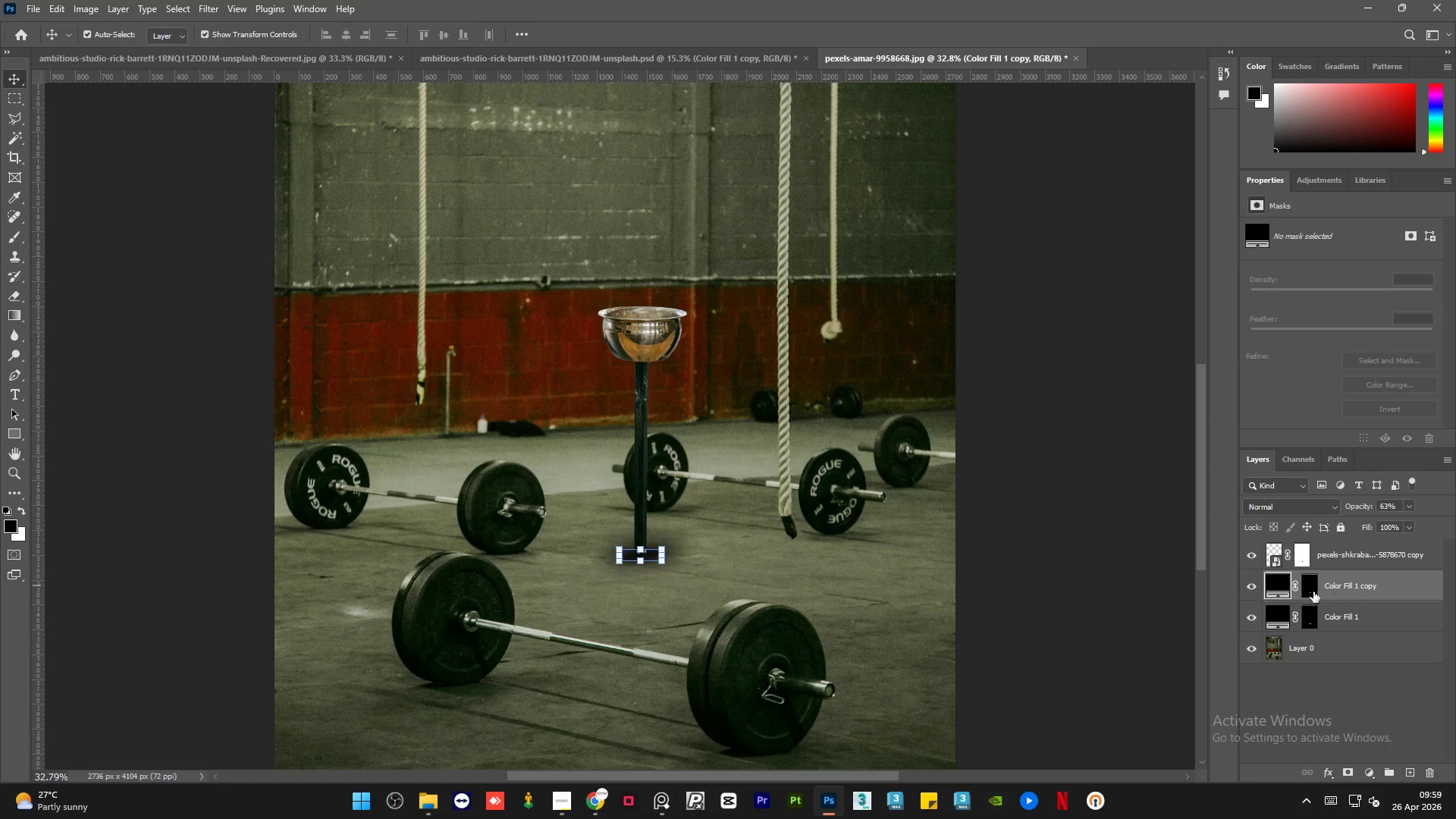 
hold_key(key=ControlLeft, duration=0.73)
left_click([1307, 592])
 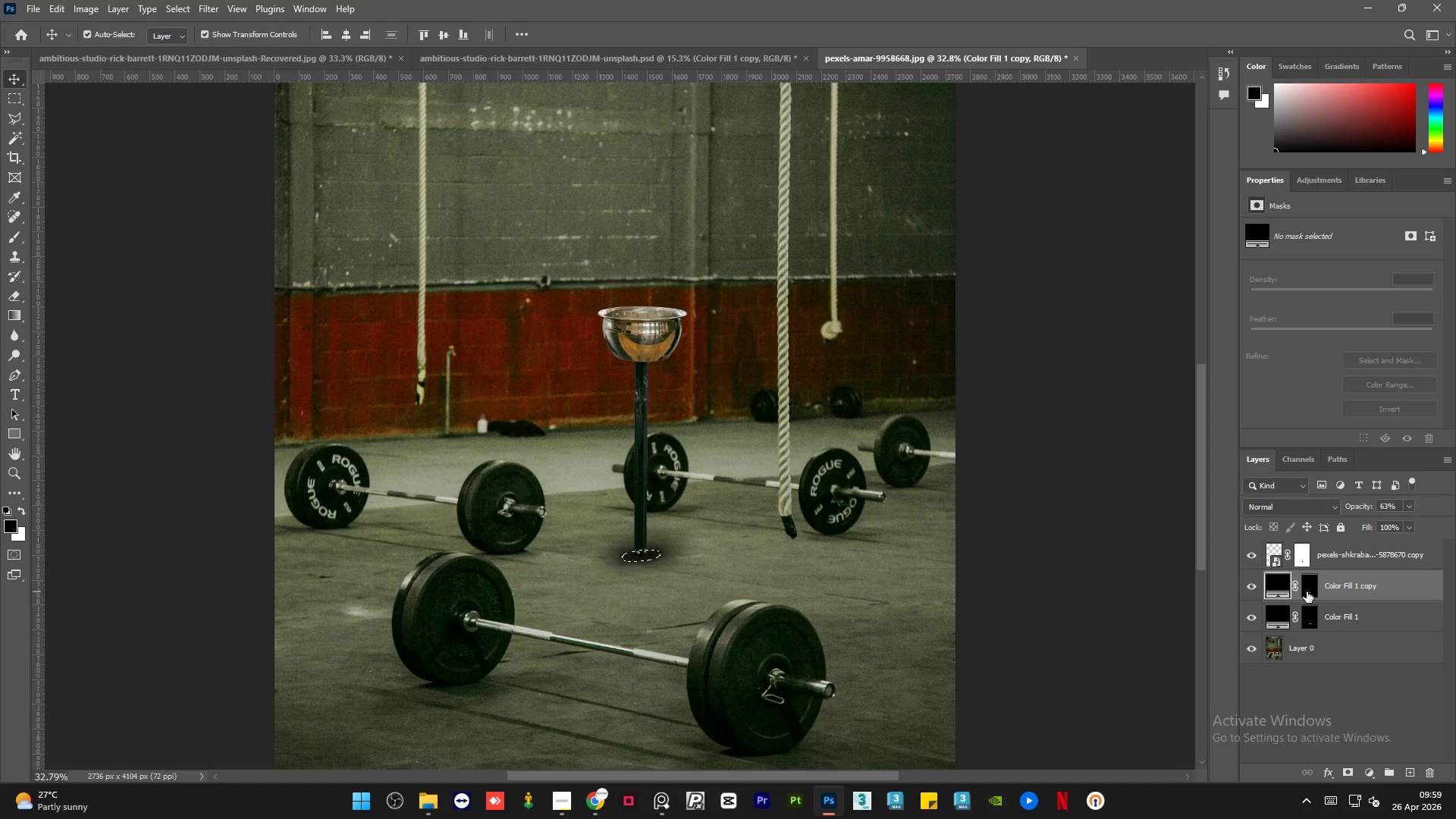 
hold_key(key=ControlLeft, duration=1.0)
left_click([1307, 620])
 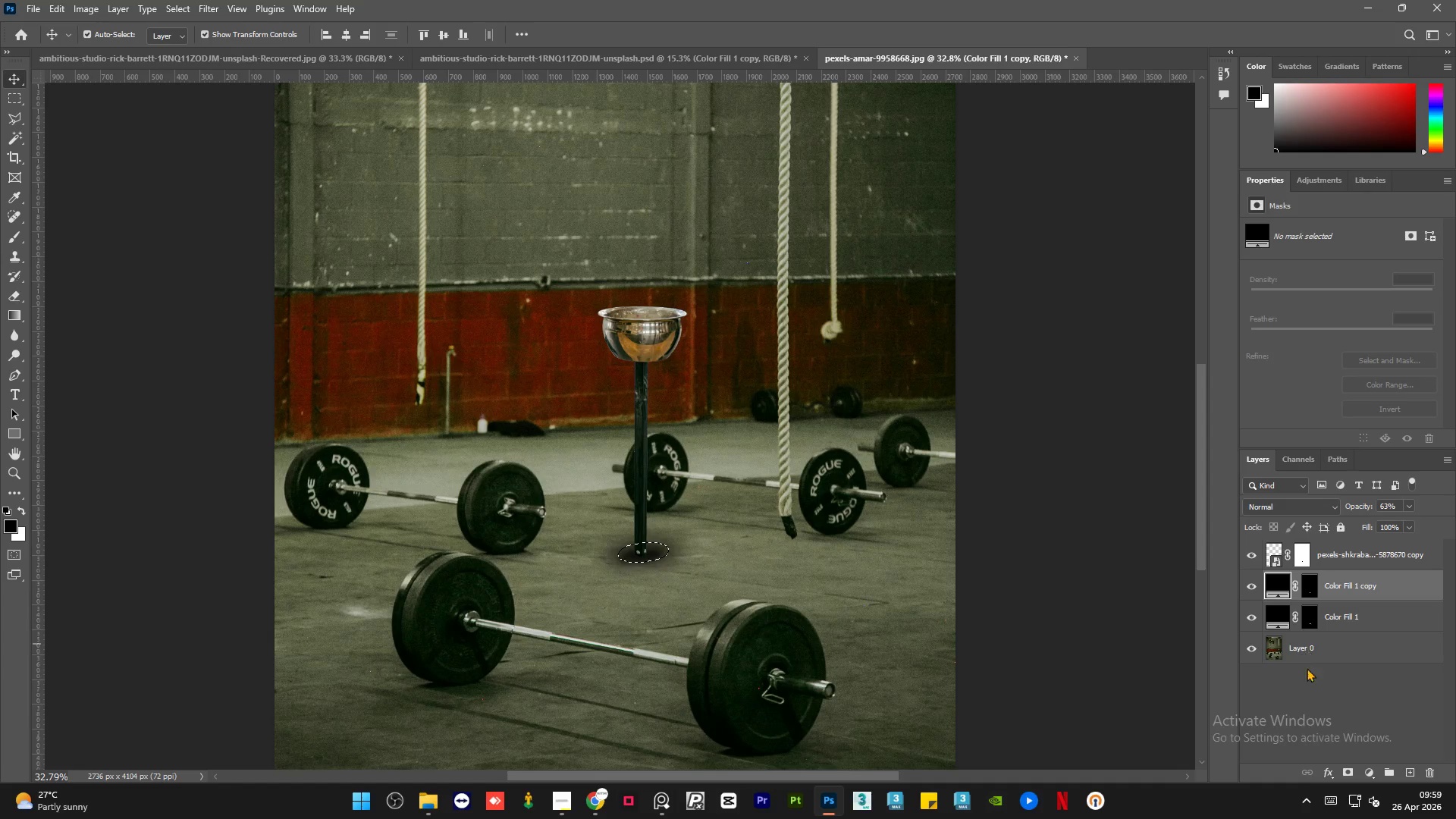 
left_click([1309, 682])
 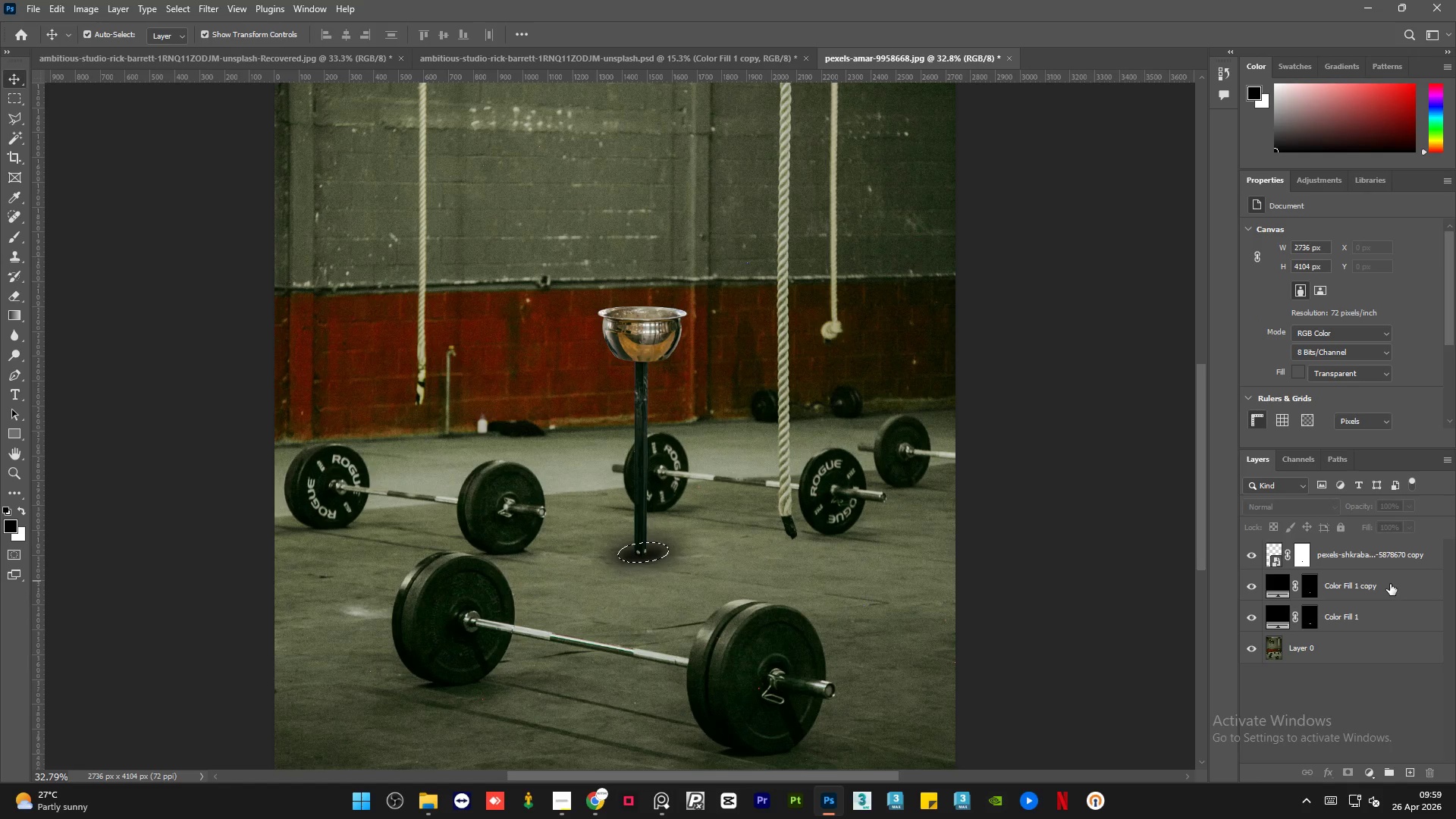 
left_click([1392, 584])
 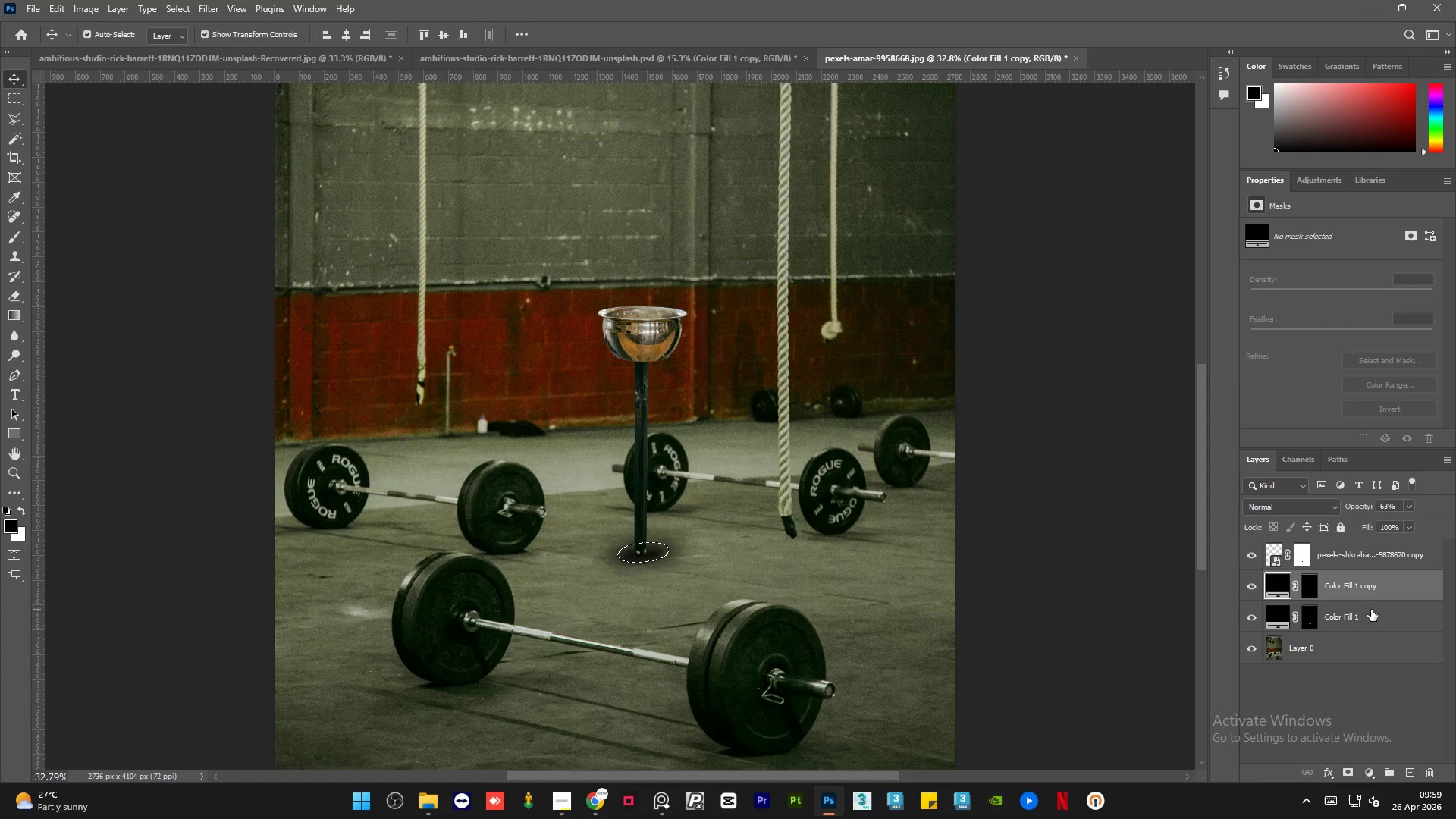 
hold_key(key=ControlLeft, duration=1.08)
left_click([1373, 619])
 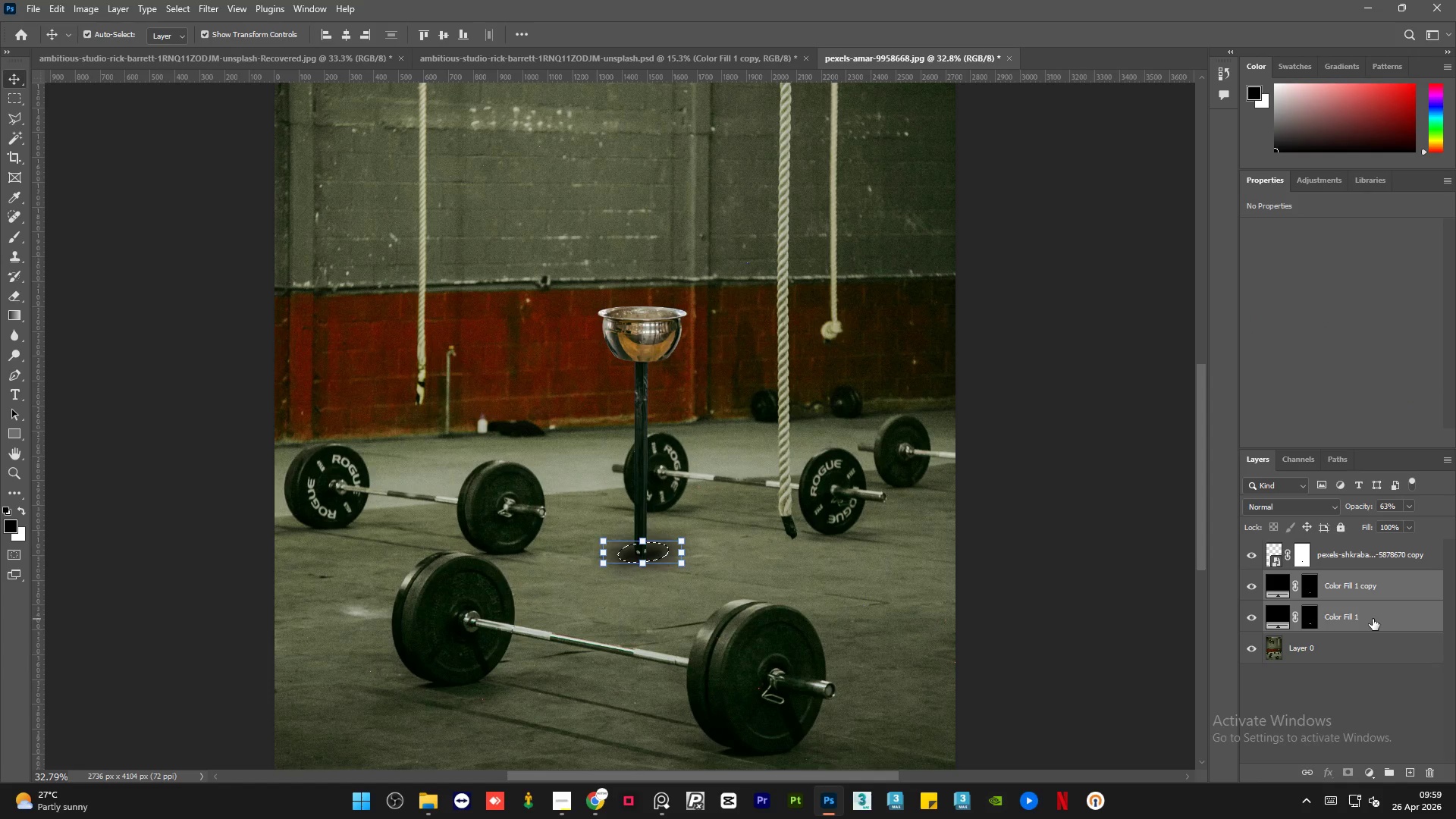 
key(Control+G)
 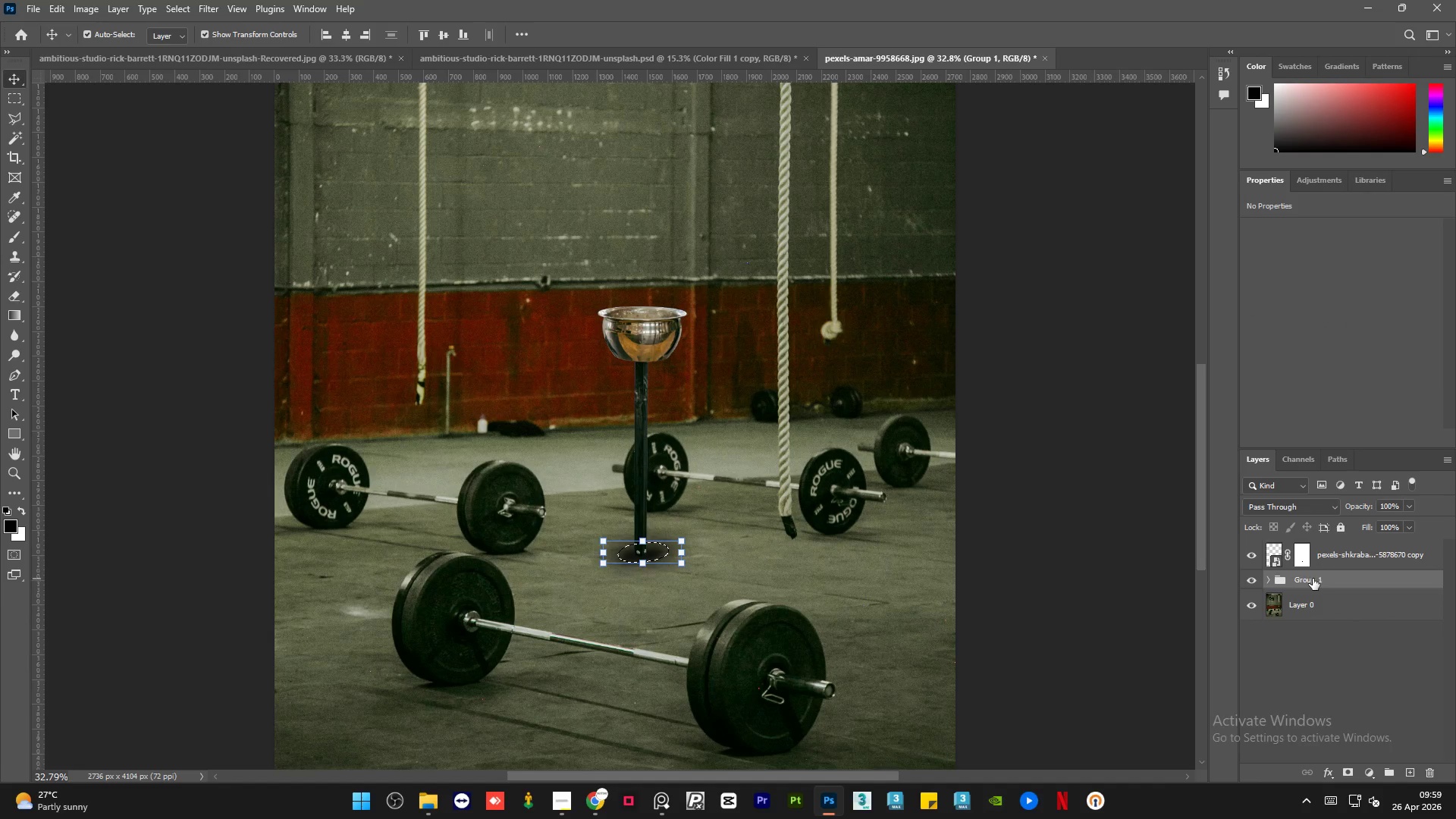 
double_click([1313, 579])
 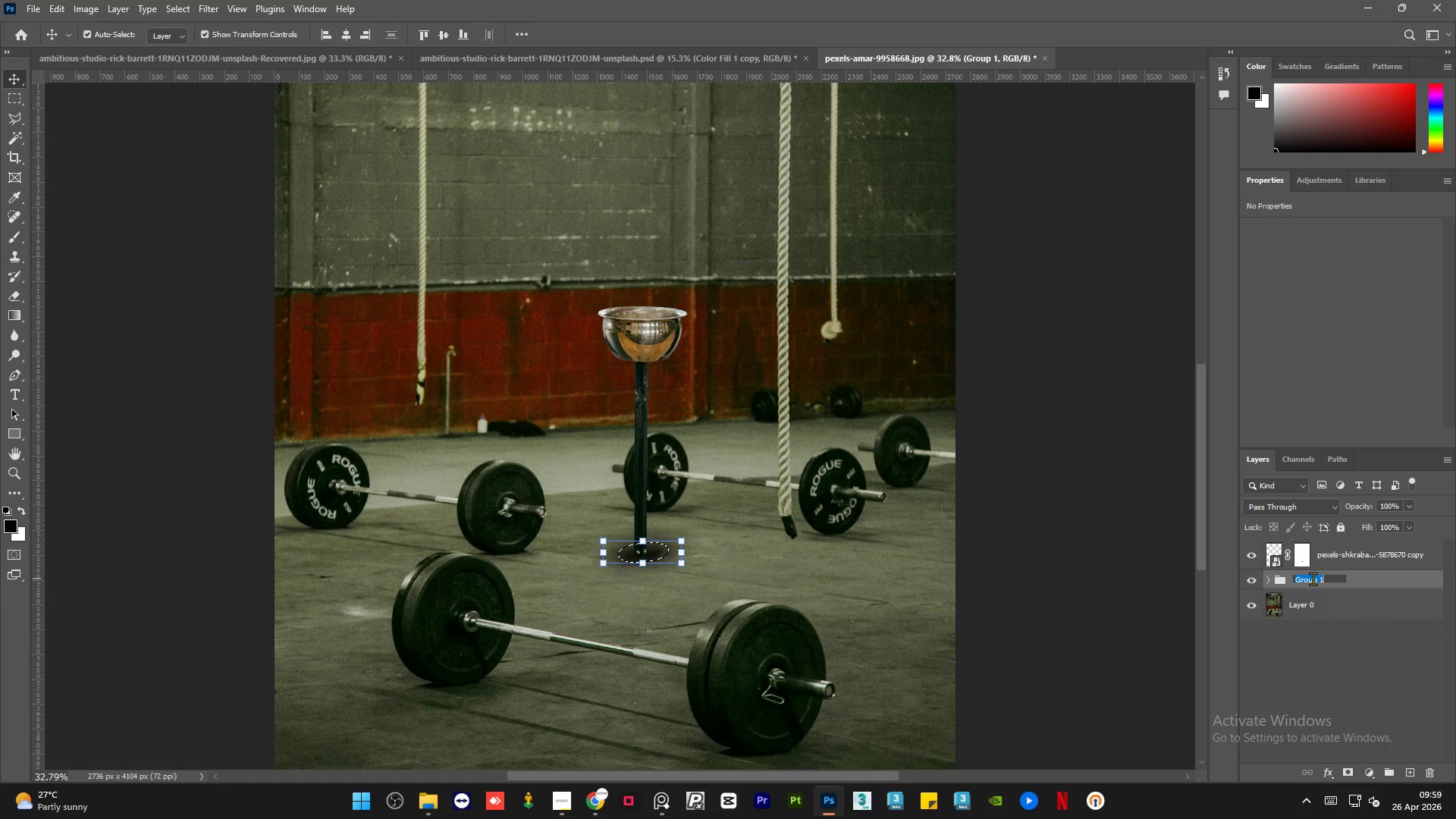 
type(contact shadow)
 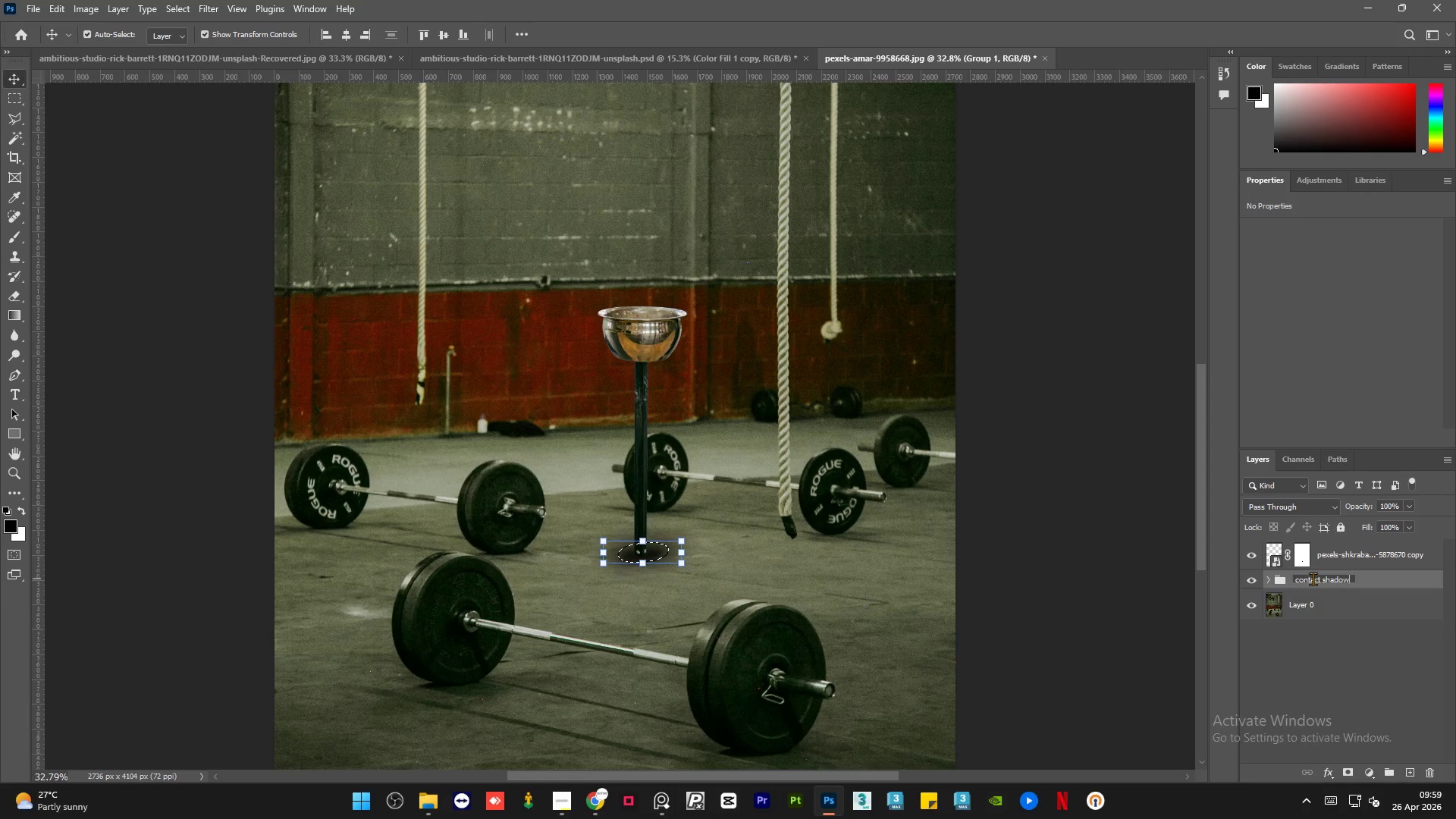 
key(Enter)
 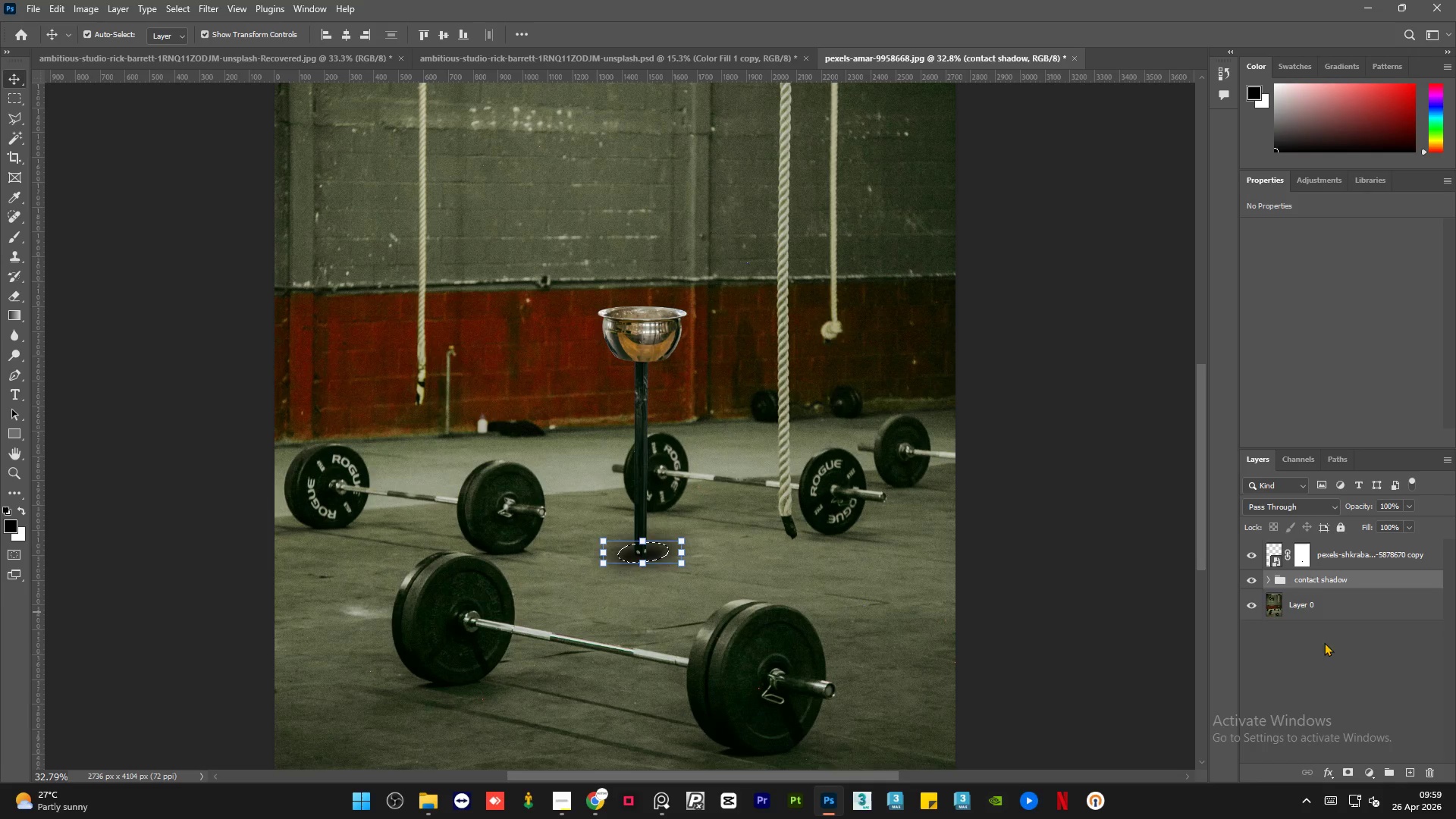 
left_click([1326, 663])
 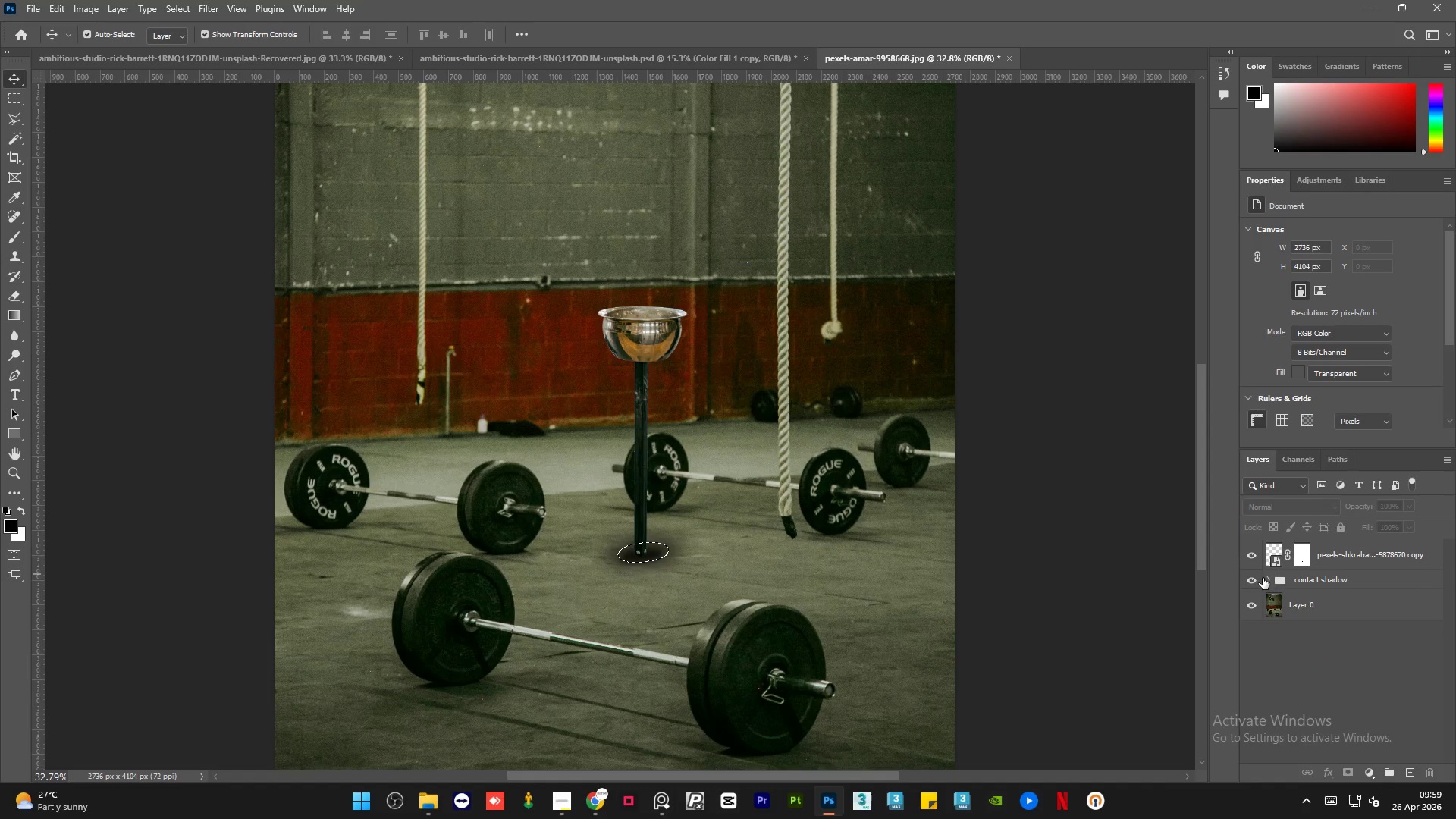 
left_click([1367, 580])
 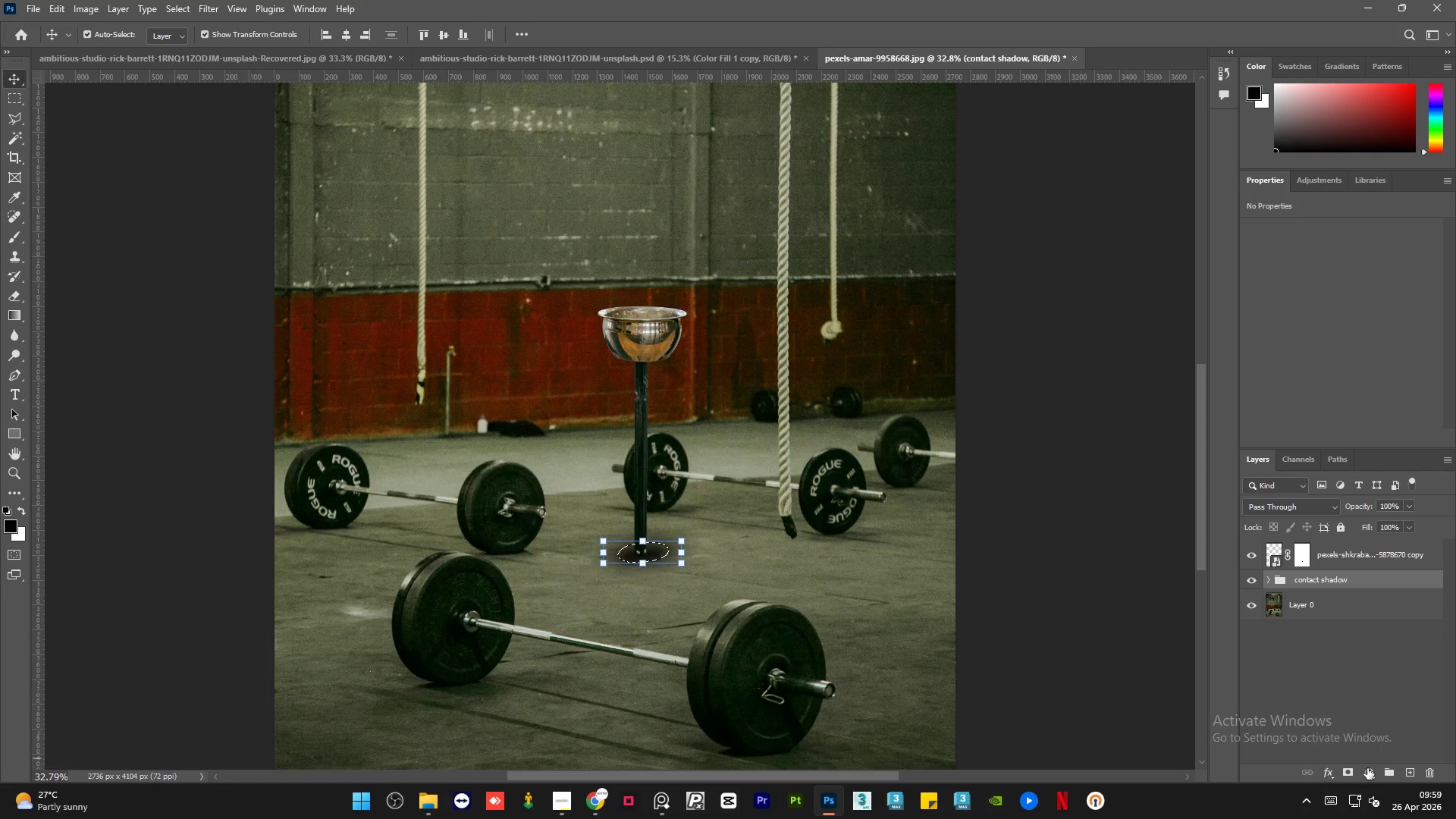 
left_click([1367, 773])
 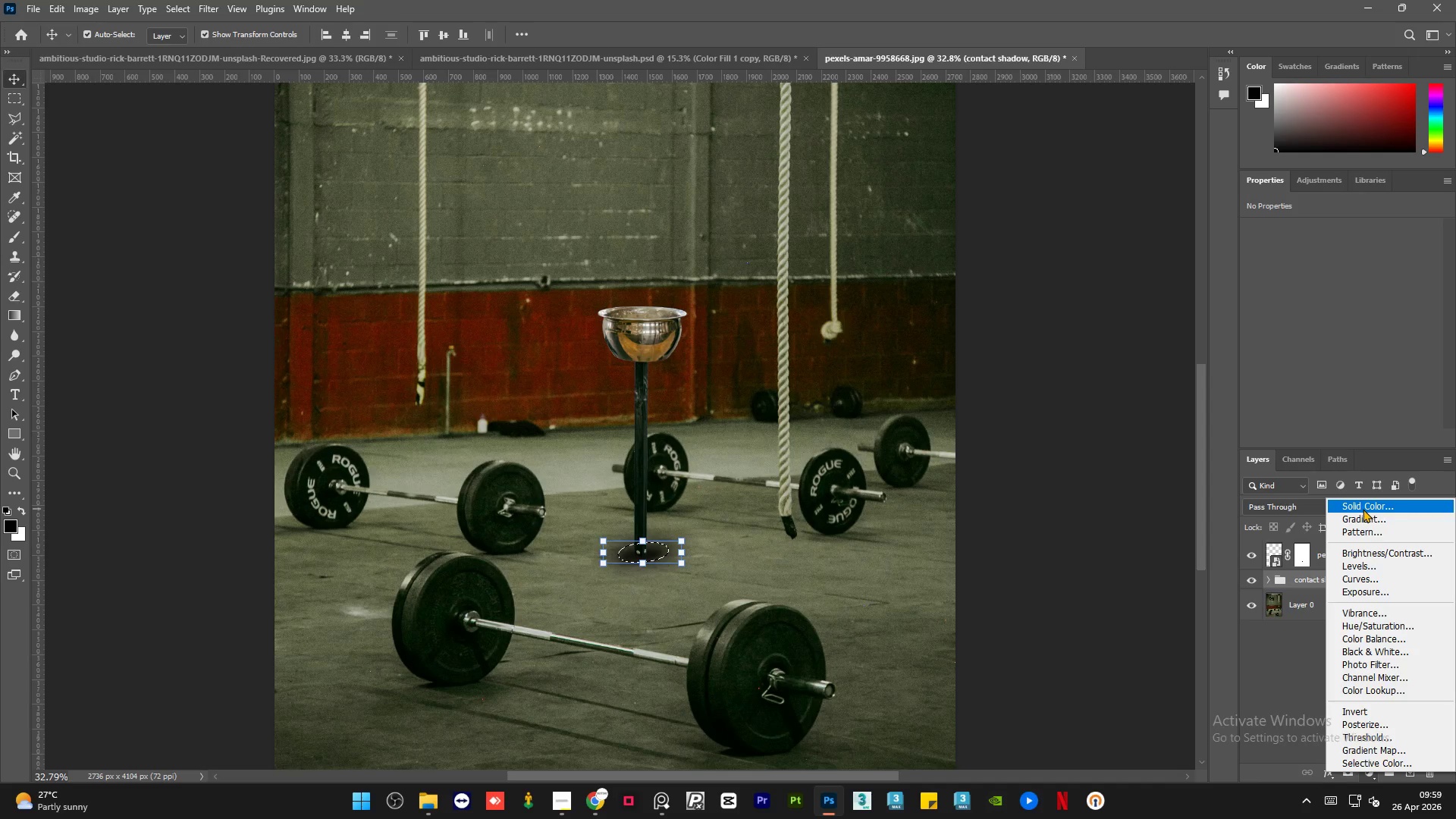 
left_click([1363, 507])
 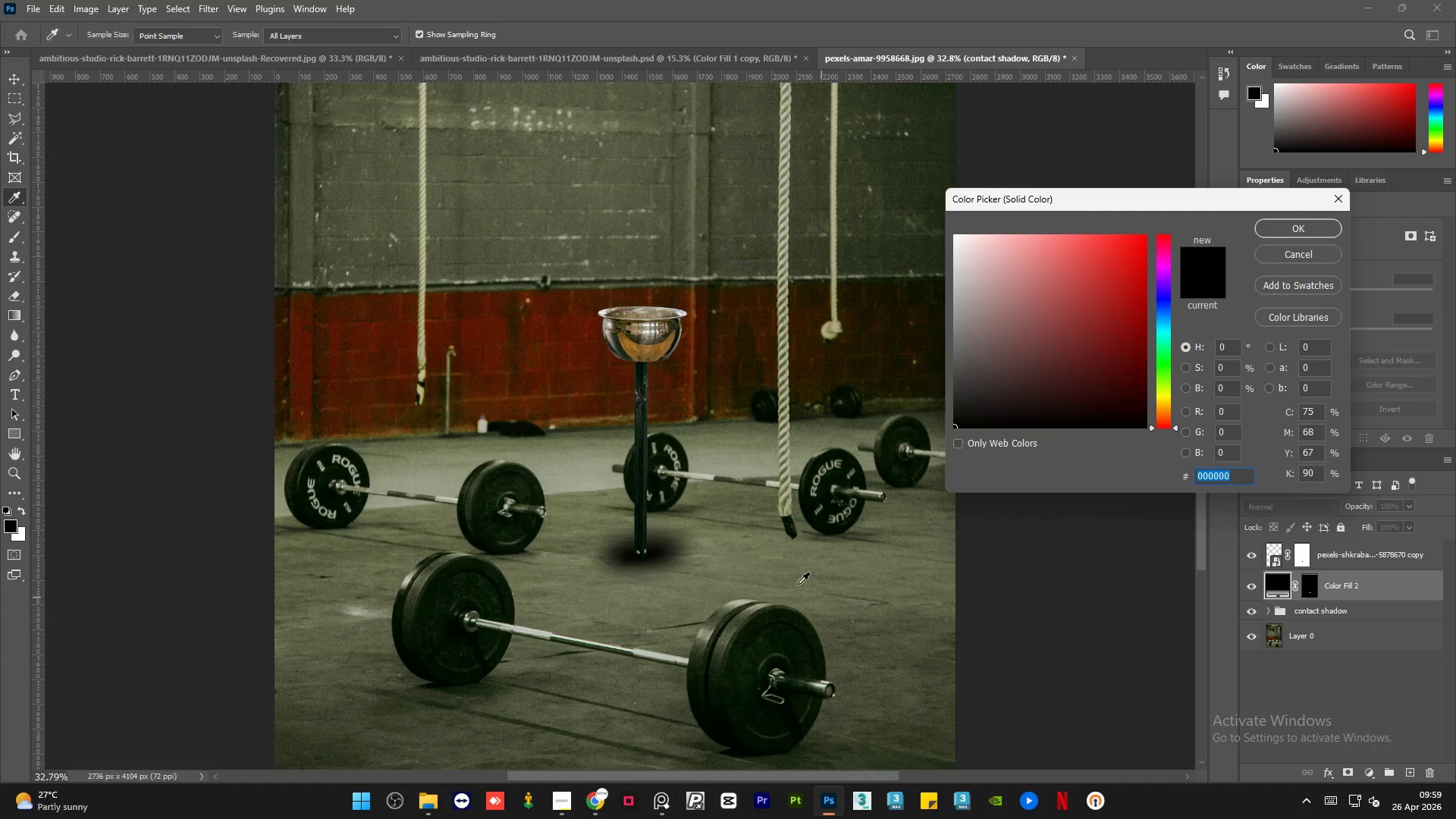 
left_click([763, 563])
 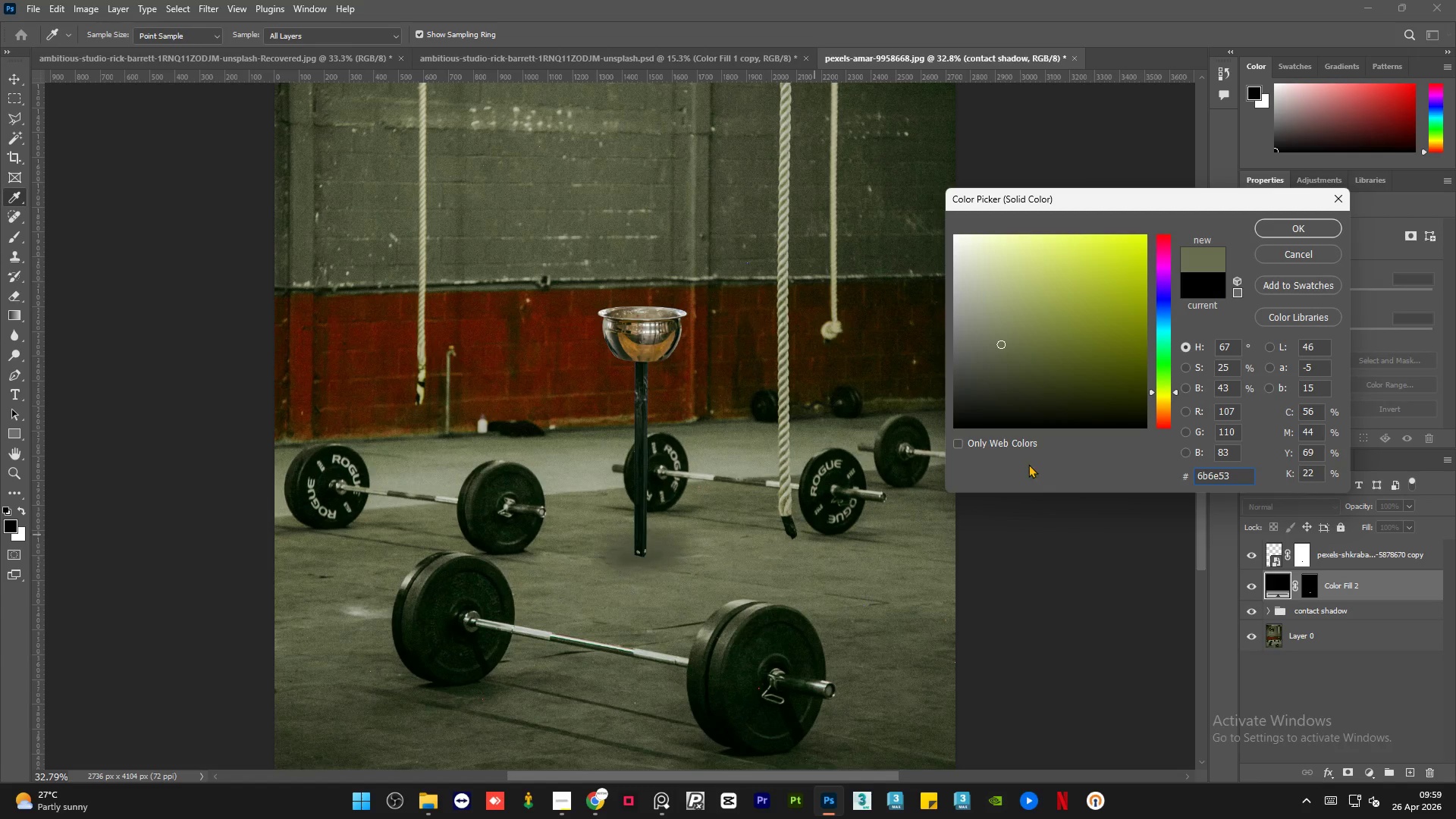 
left_click([1301, 257])
 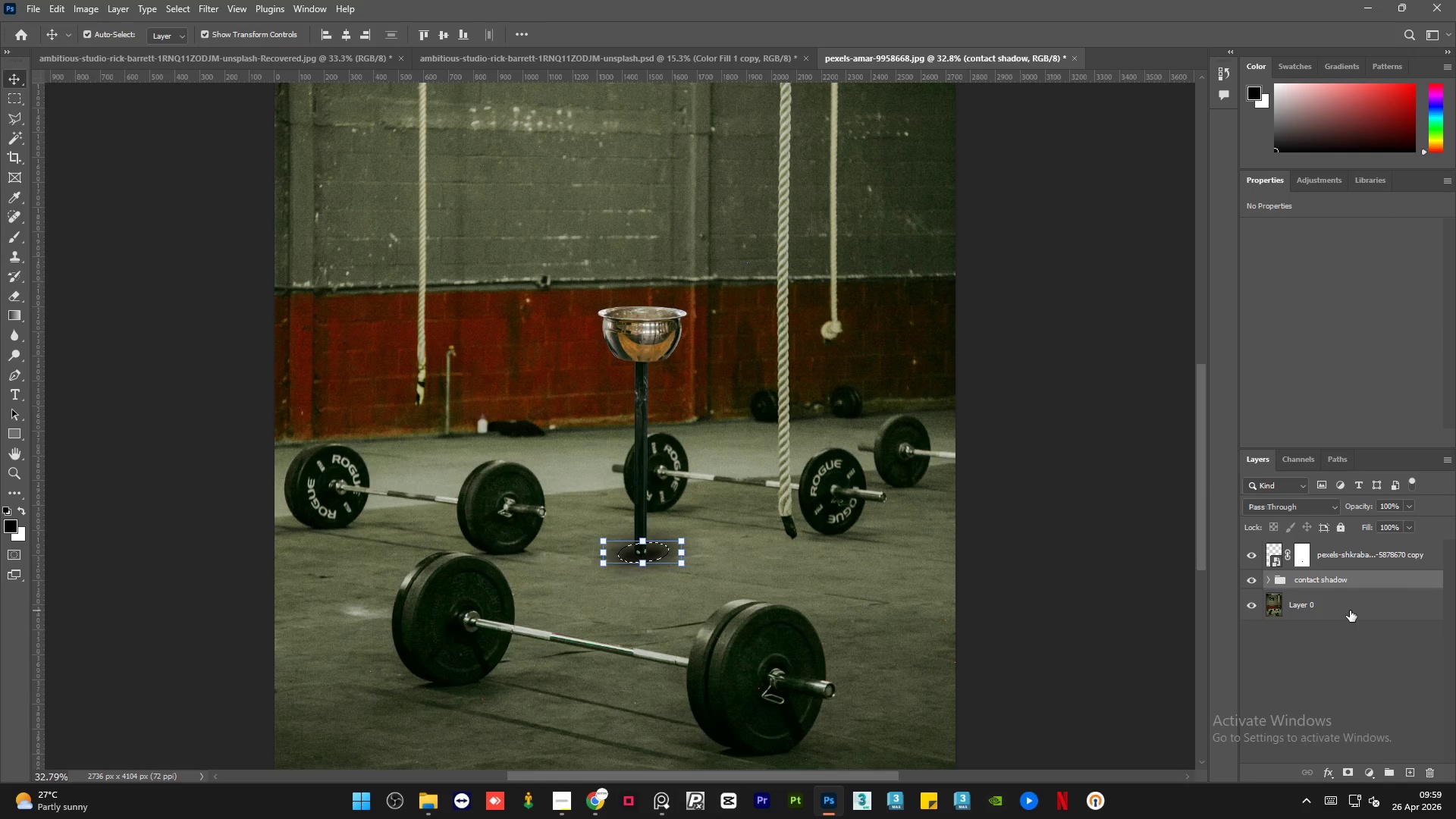 
left_click([1350, 607])
 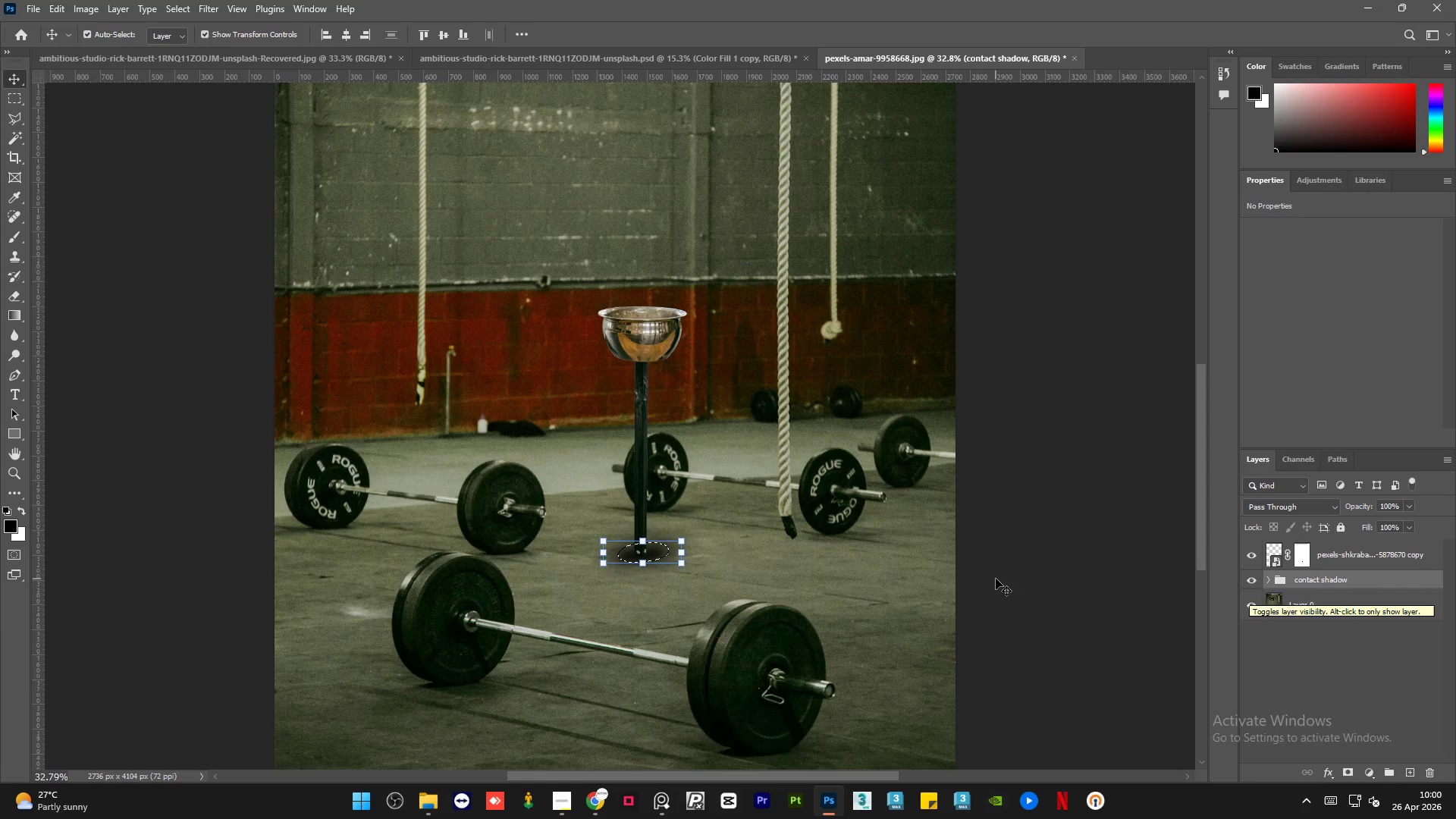 
key(Control+D)
 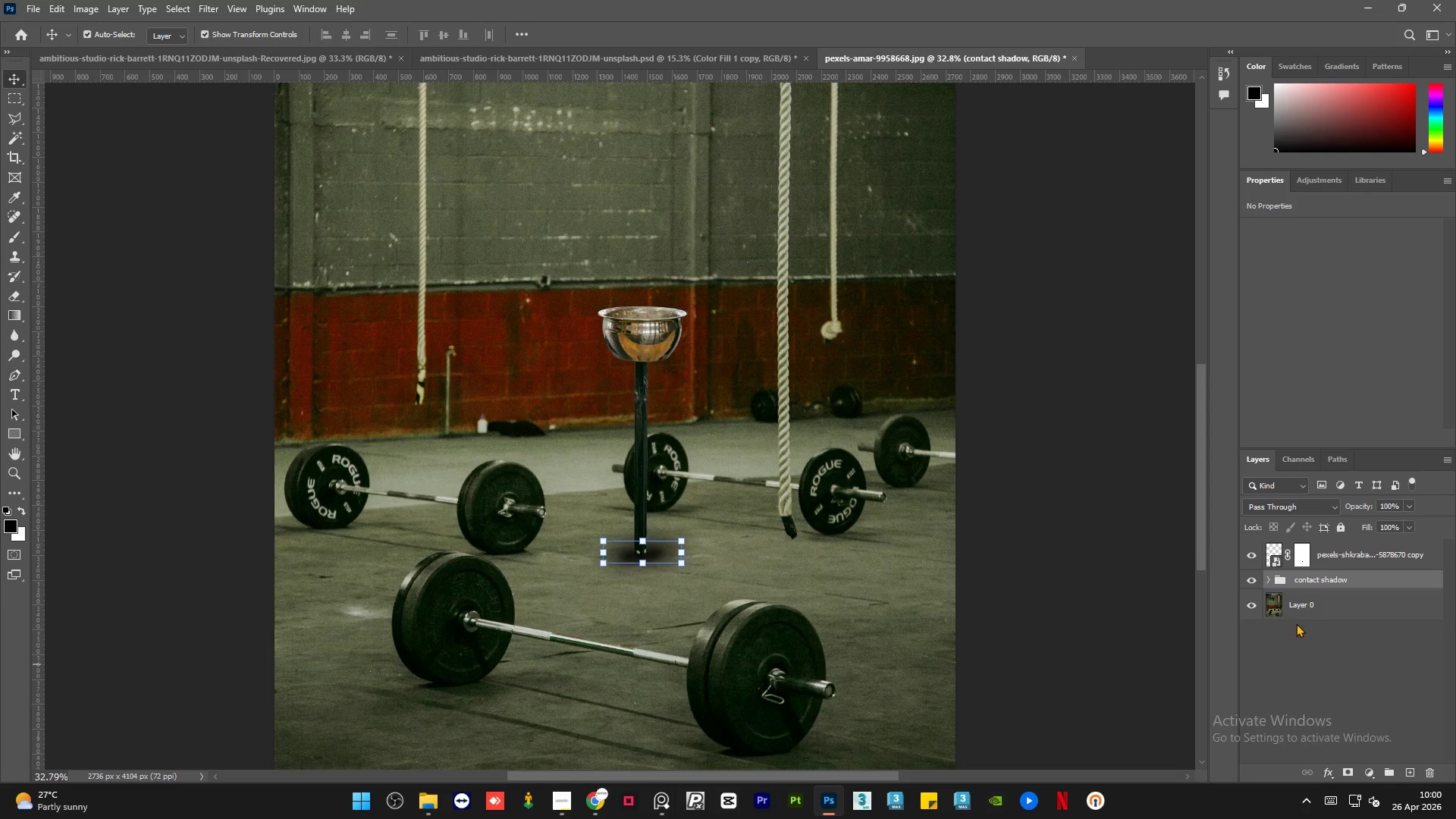 
wait(7.02)
 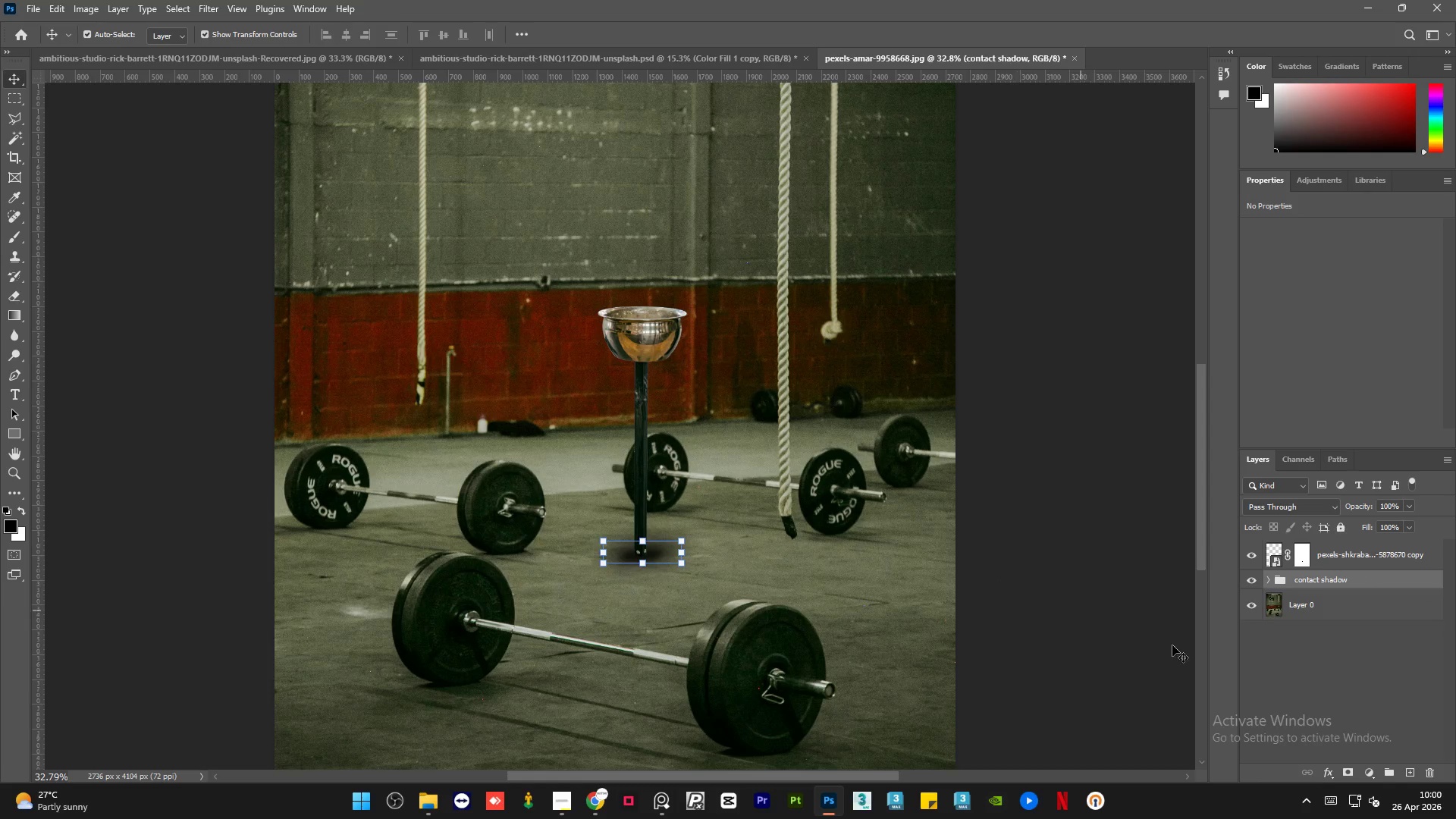 
key(Control+Z)
 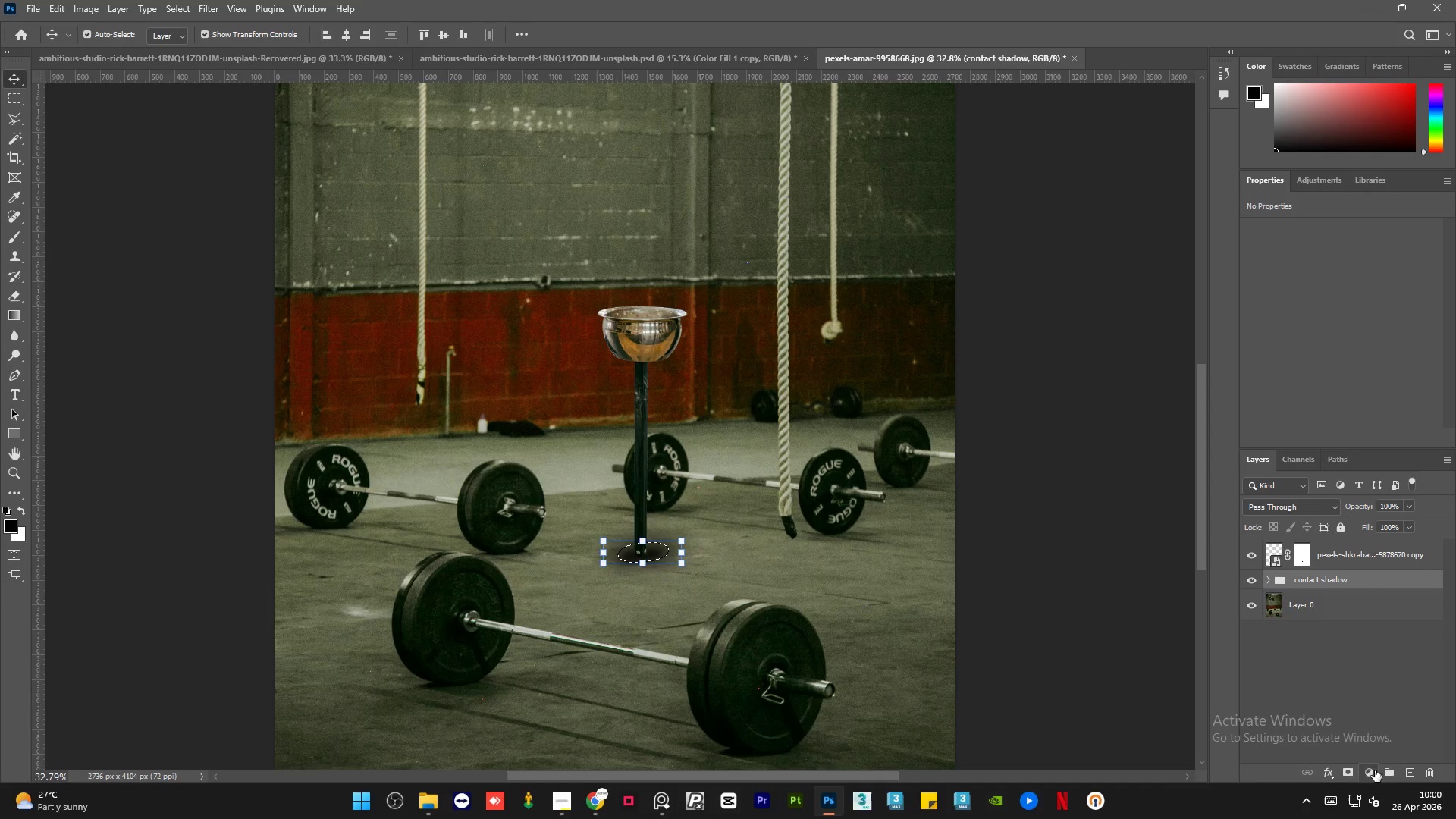 
left_click([1373, 772])
 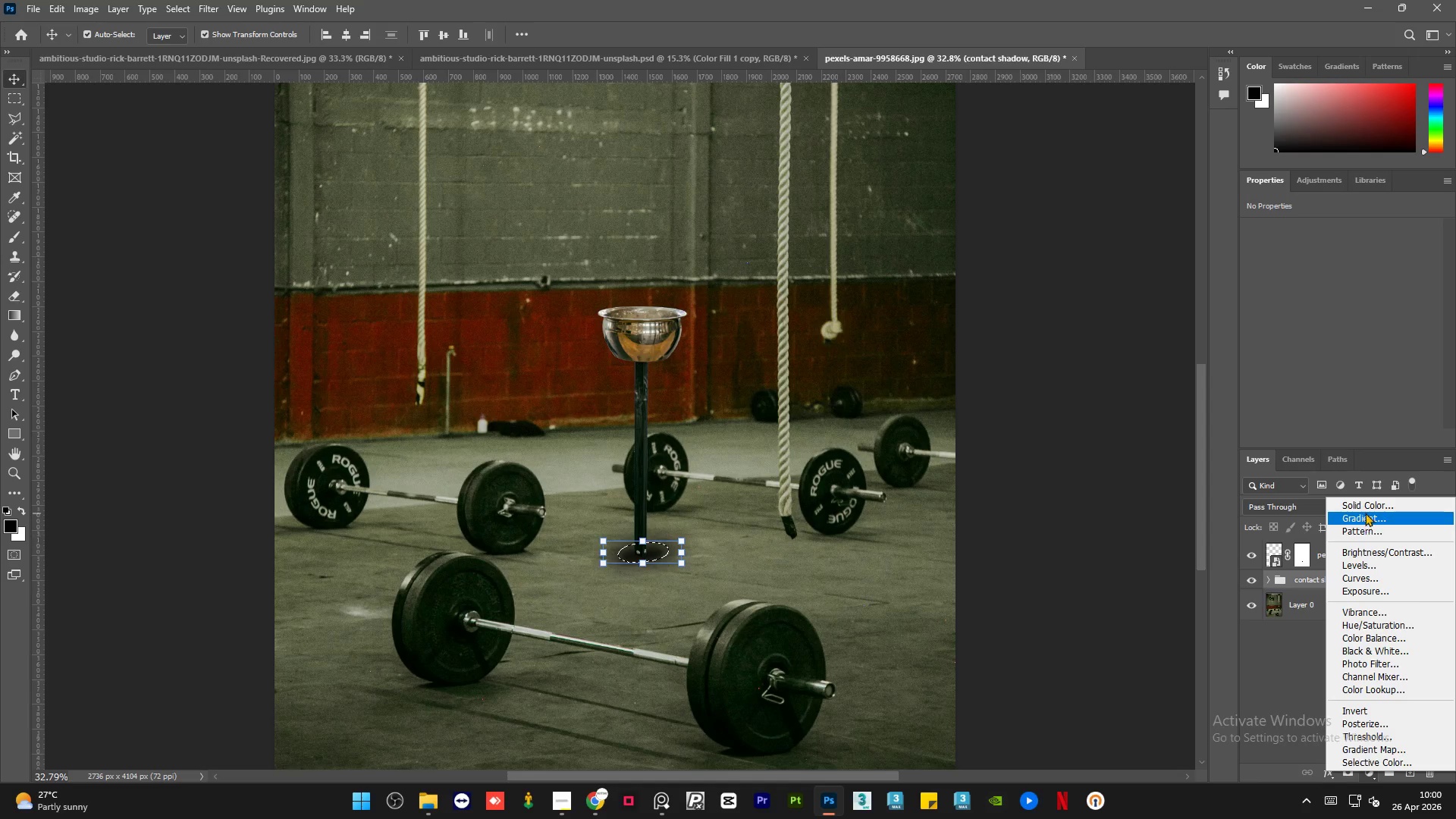 
left_click([1370, 504])
 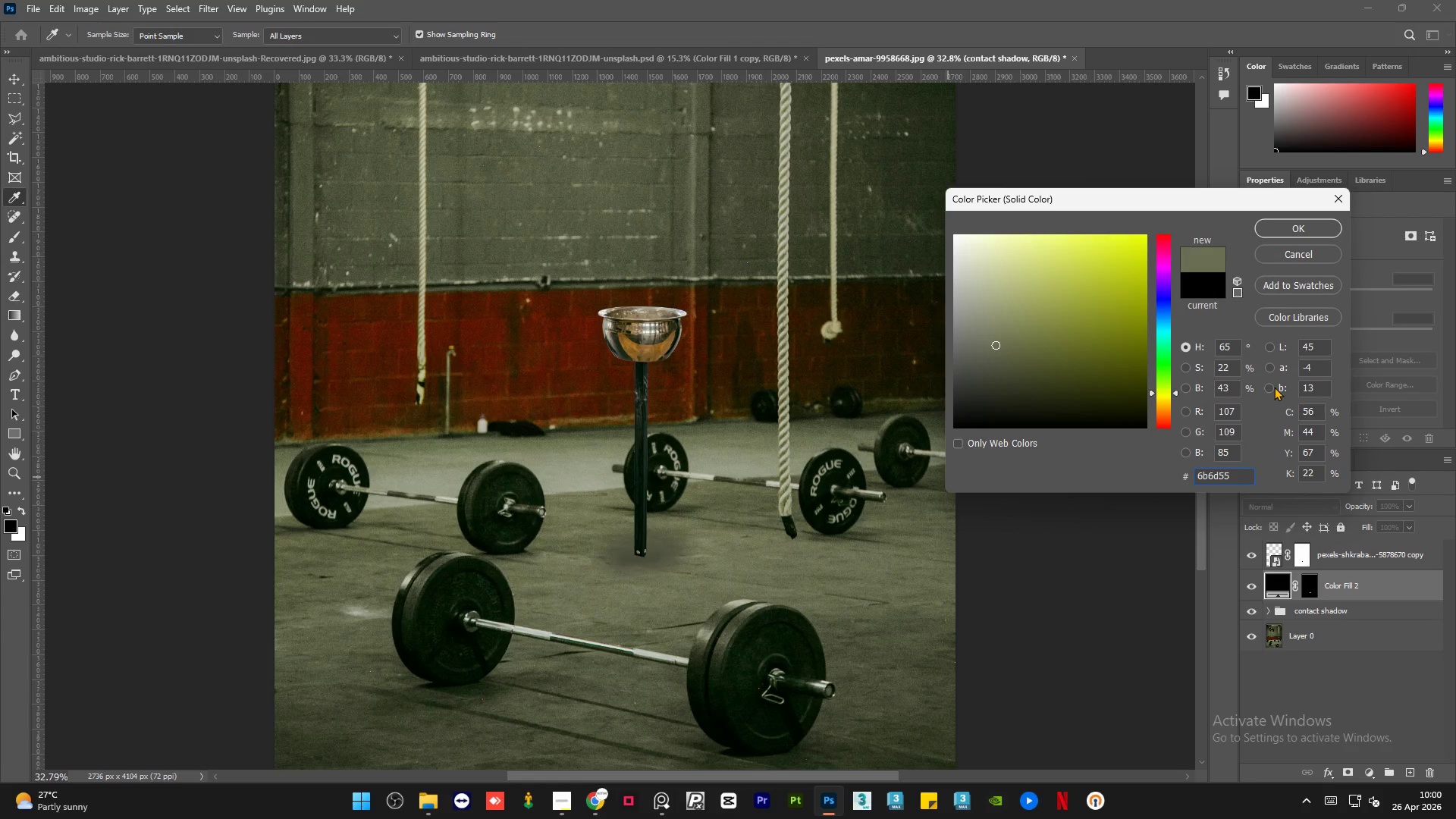 
left_click([1282, 234])
 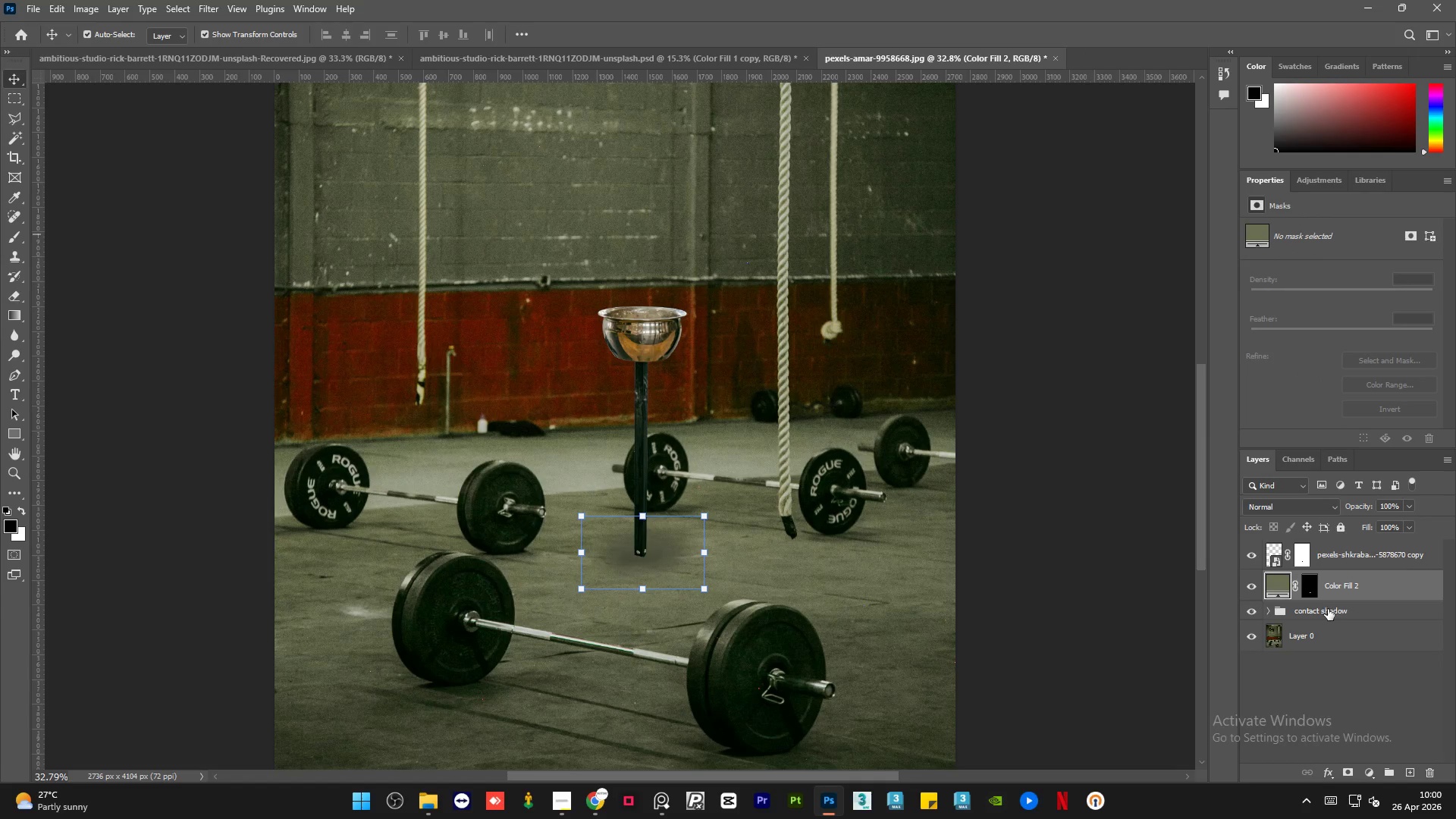 
left_click([1389, 612])
 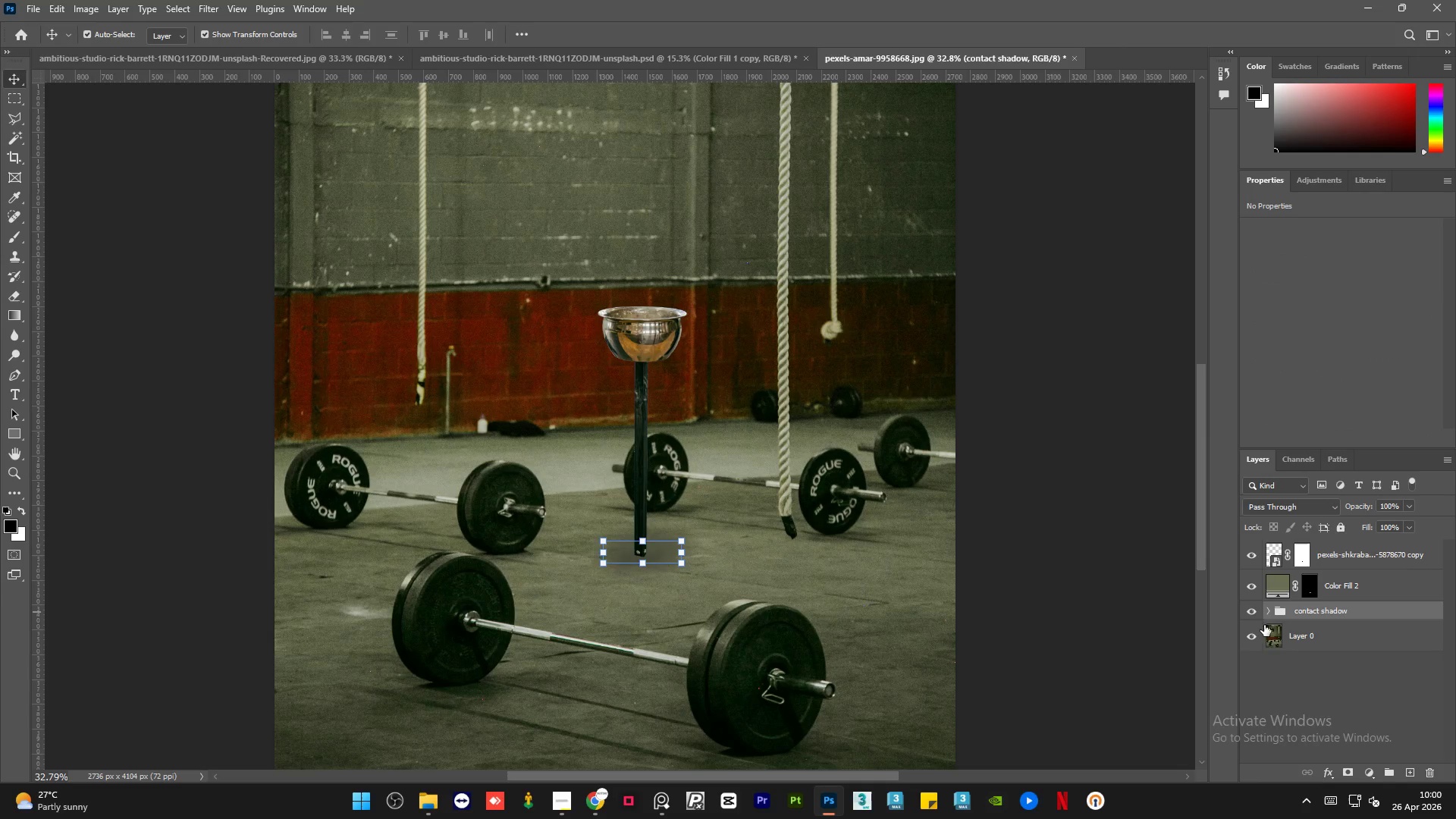 
left_click([1257, 612])
 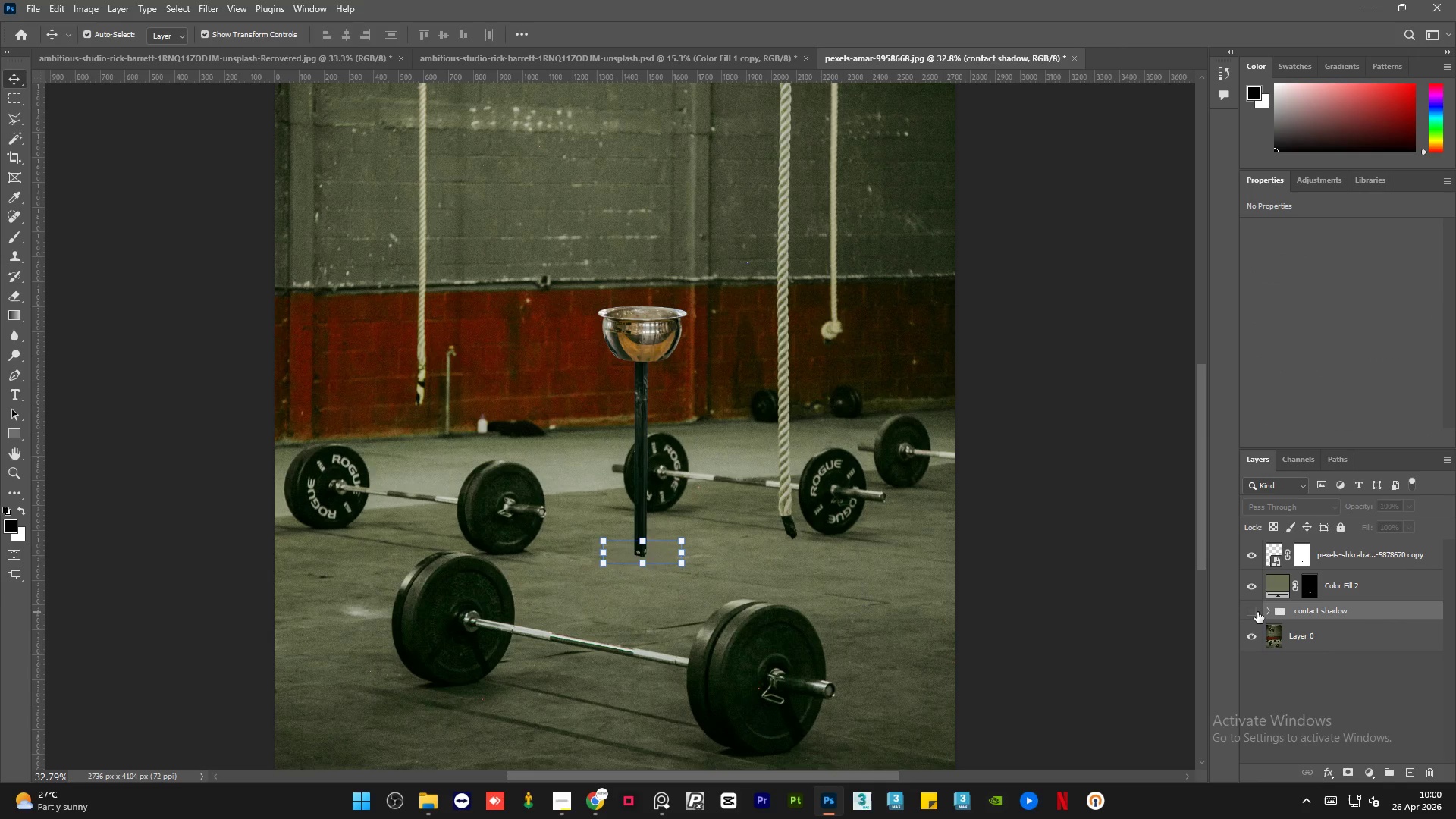 
left_click([1257, 612])
 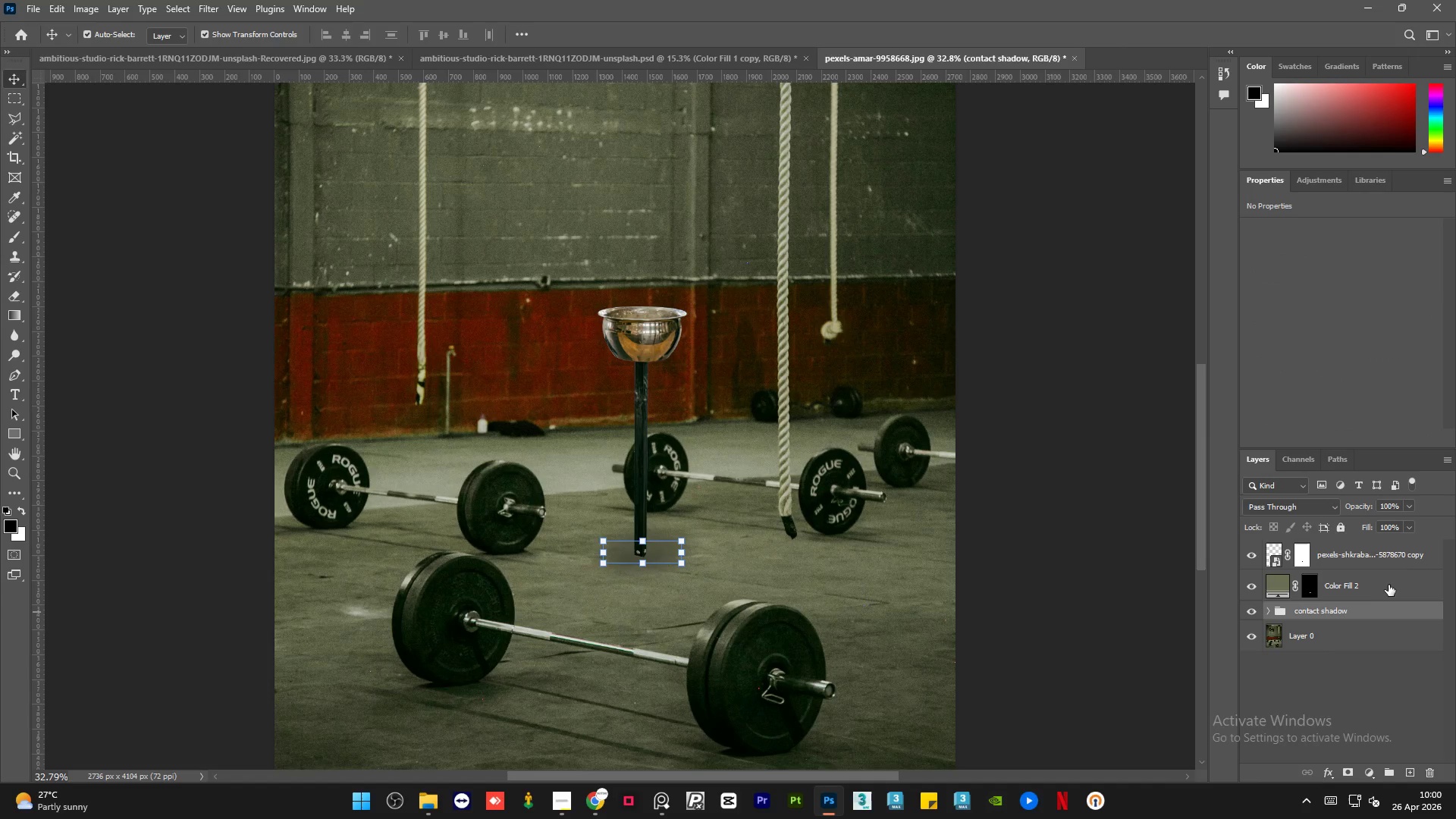 
left_click([1392, 583])
 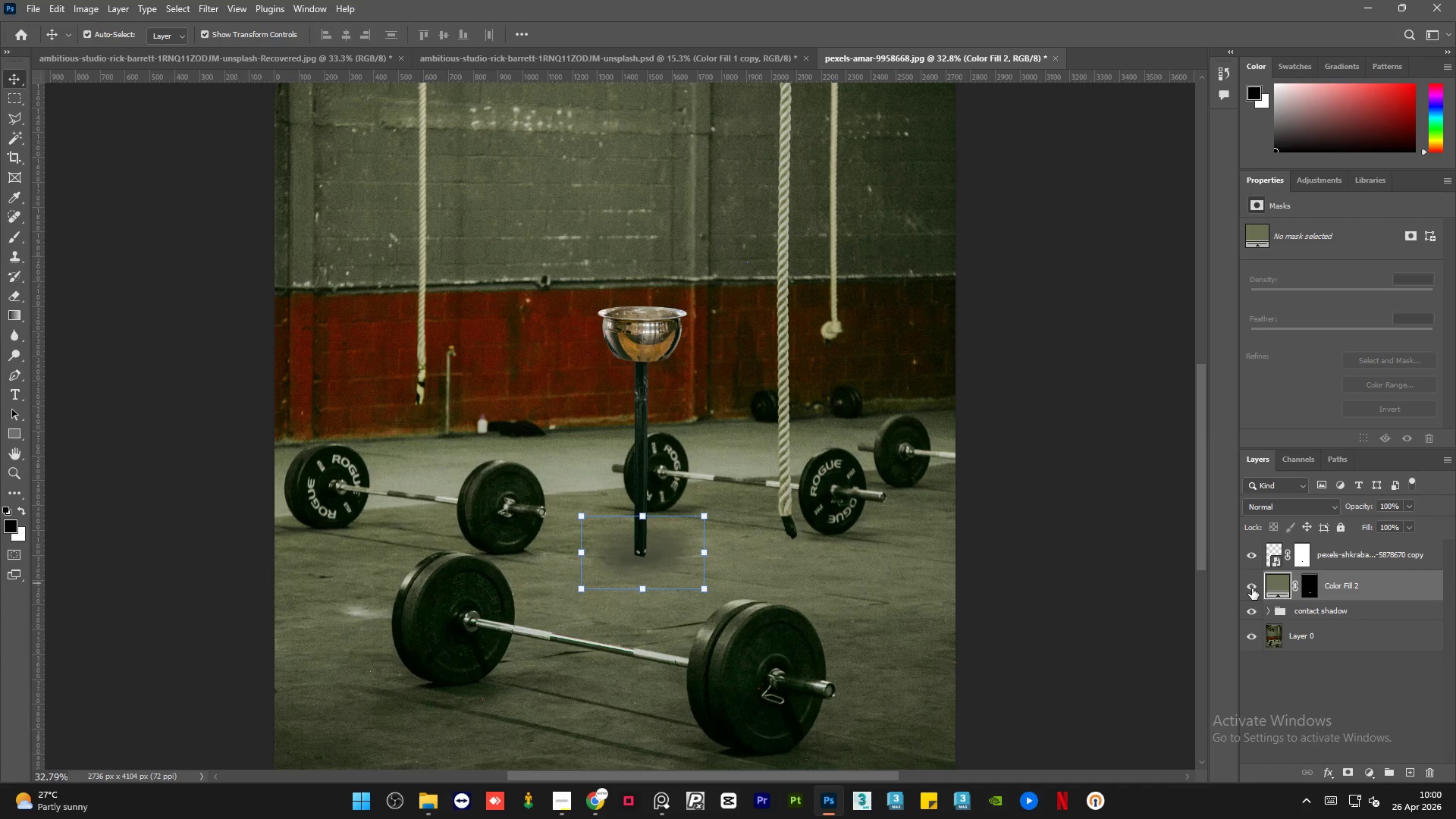 
left_click([1251, 588])
 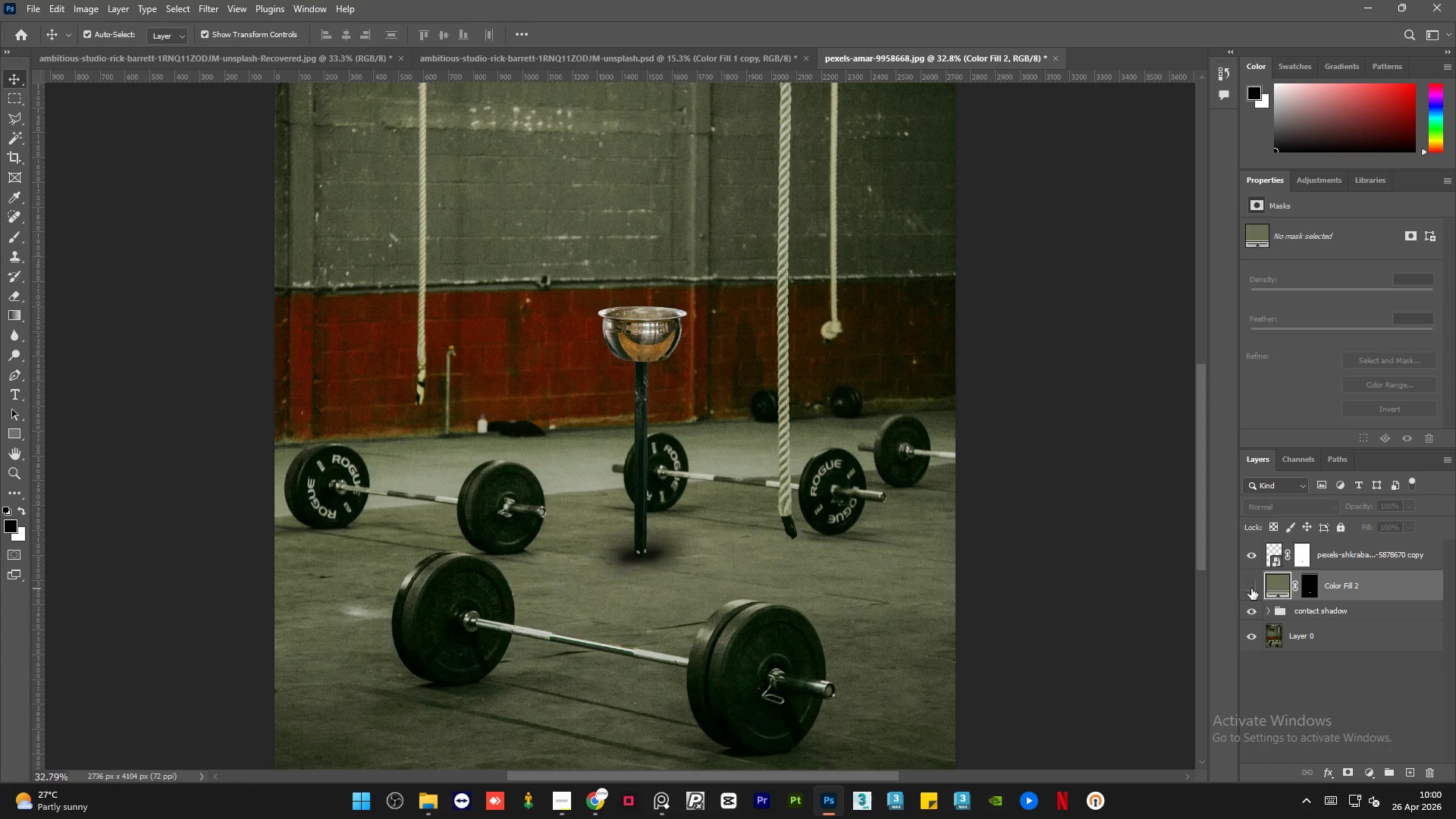 
left_click([1251, 588])
 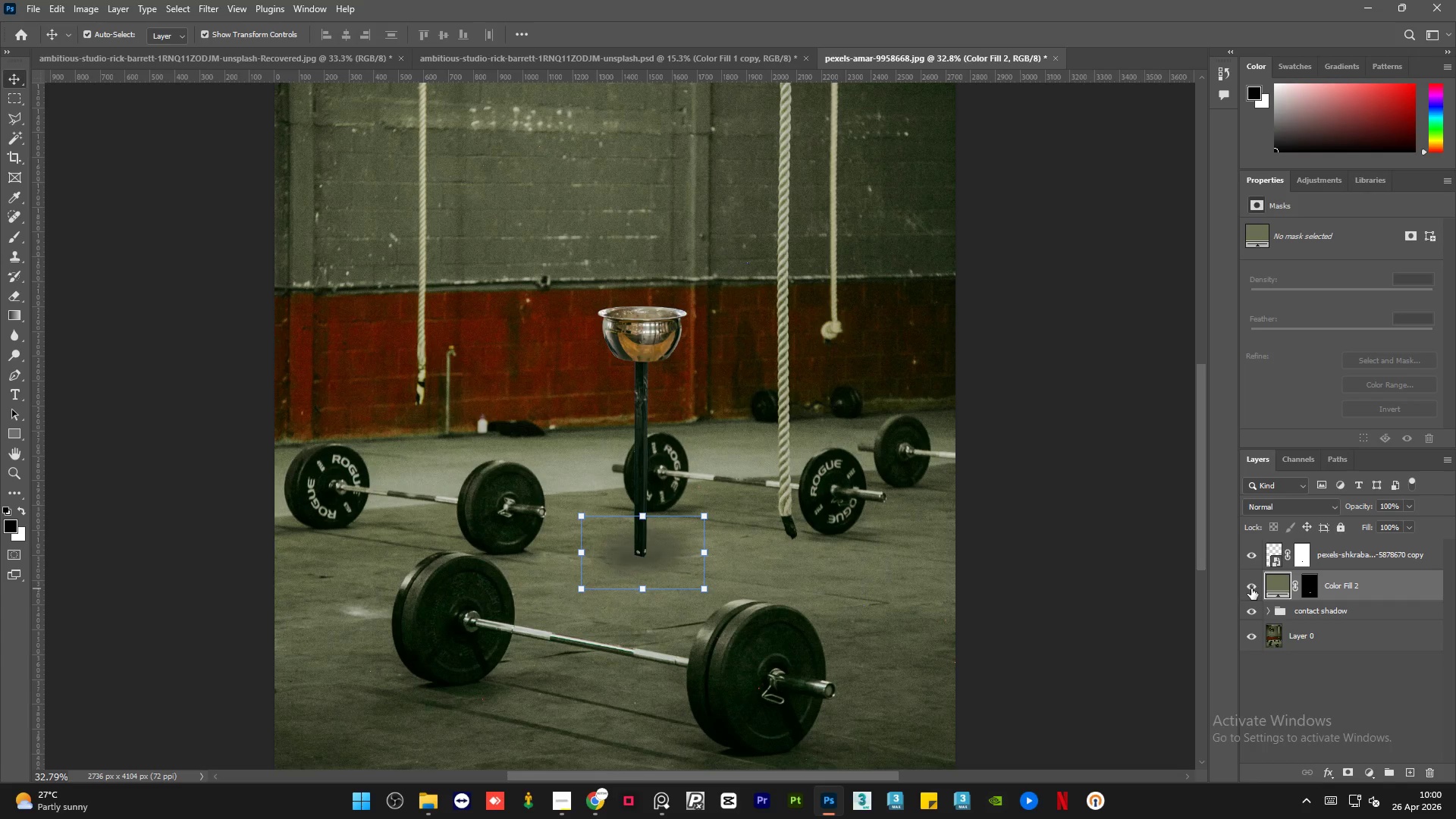 
left_click([1251, 588])
 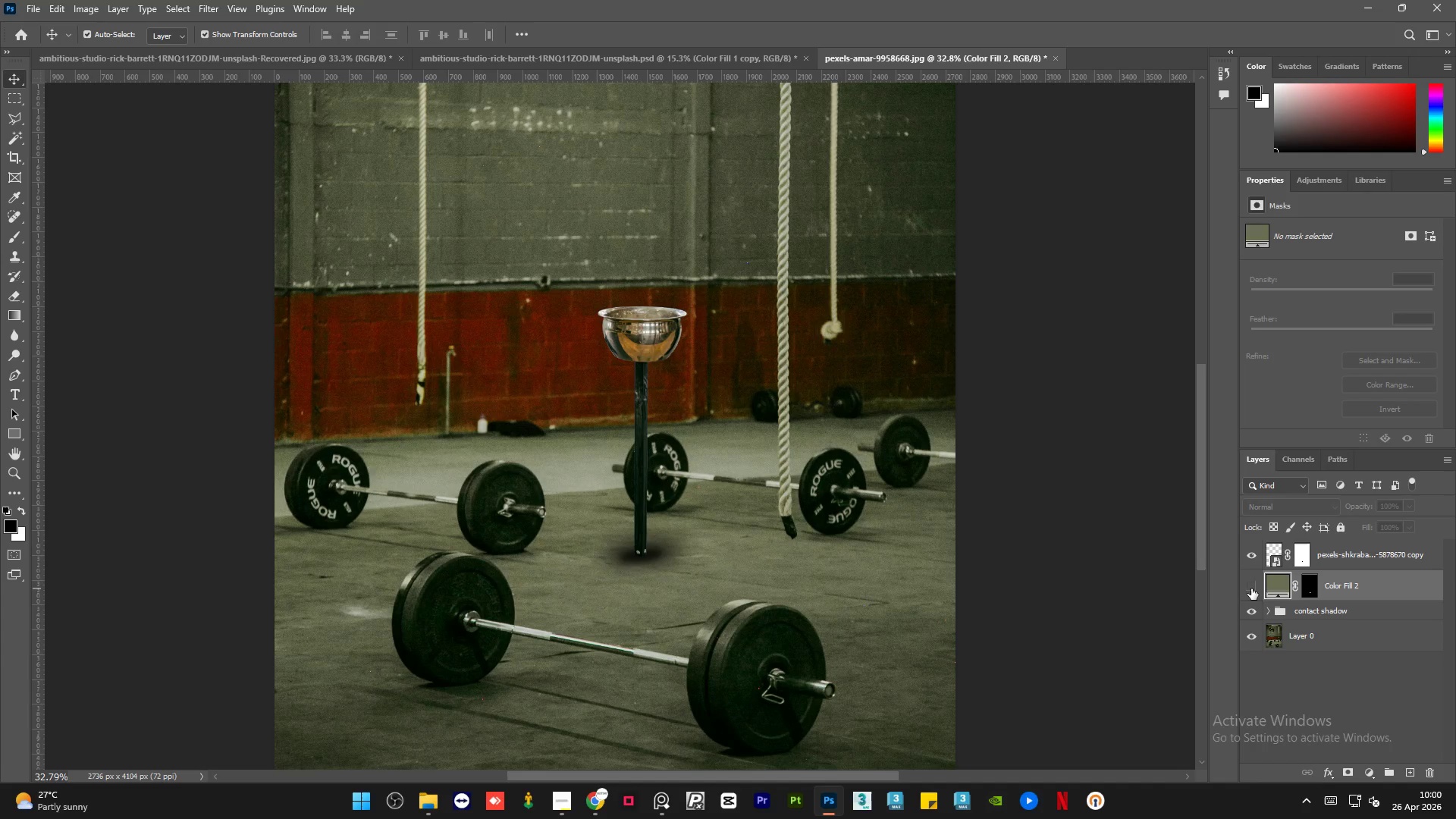 
left_click([1251, 588])
 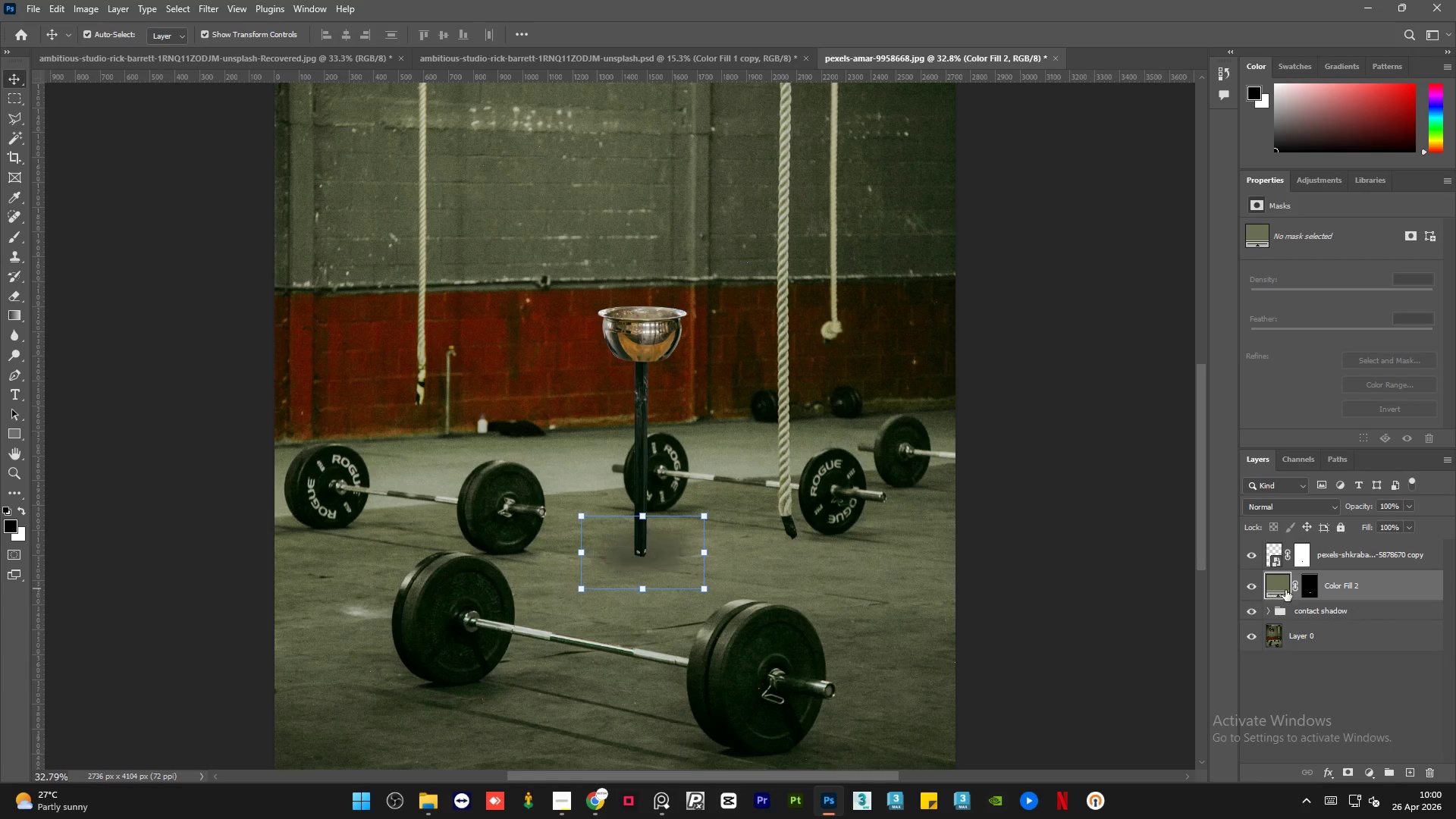 
hold_key(key=ControlLeft, duration=1.24)
left_click([1310, 590])
 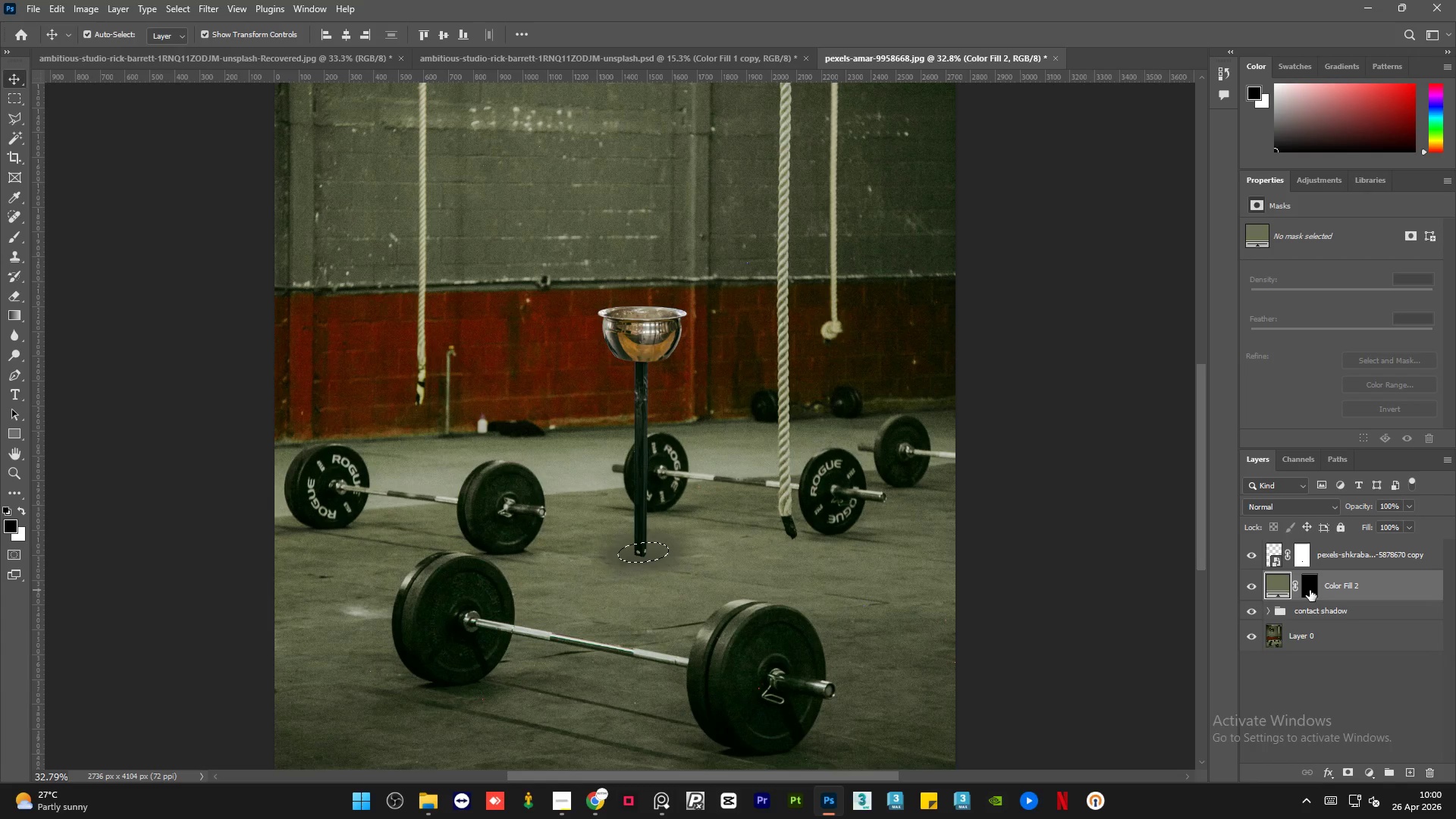 
hold_key(key=ControlLeft, duration=0.75)
 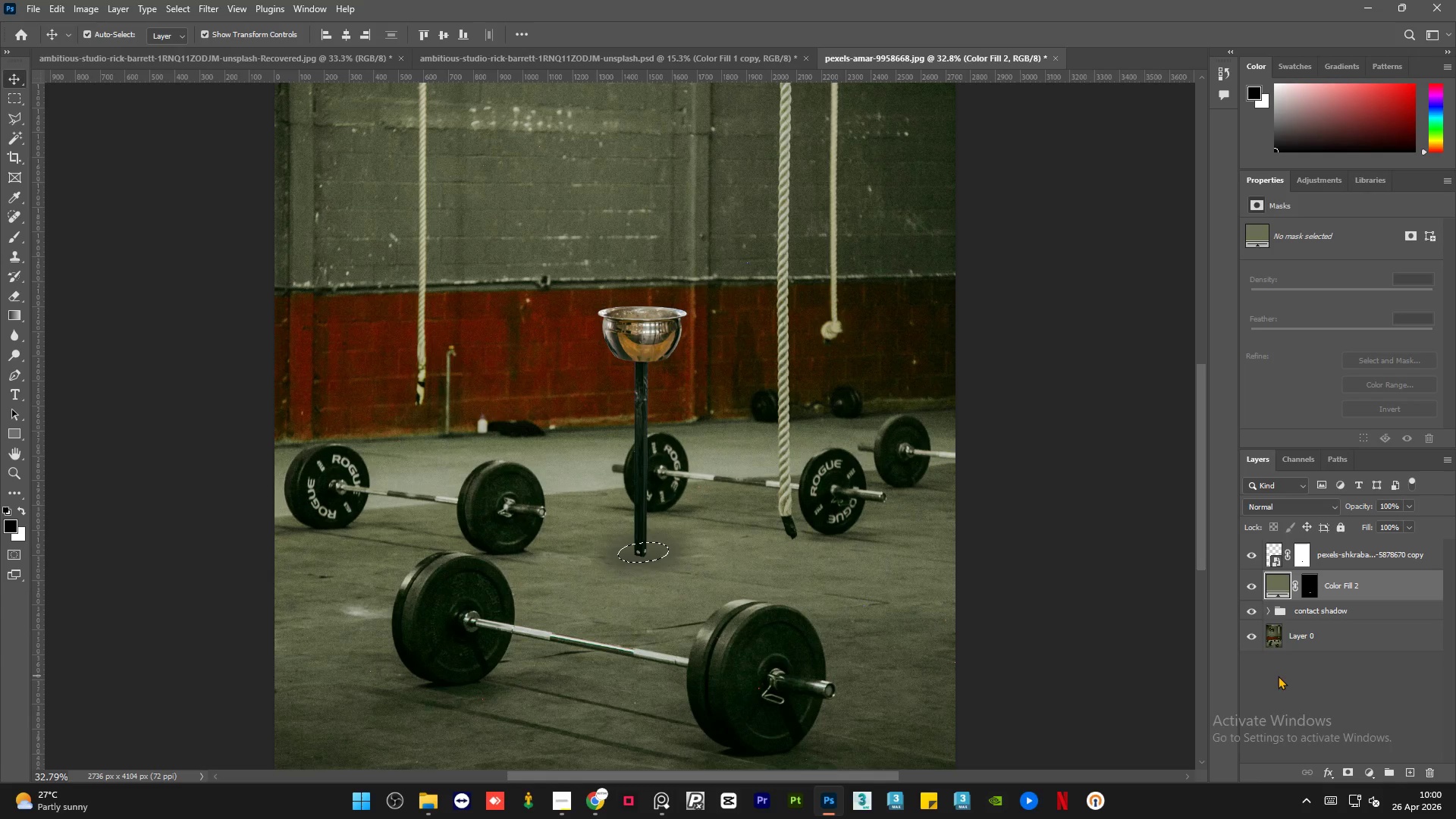 
key(Control+ControlLeft)
 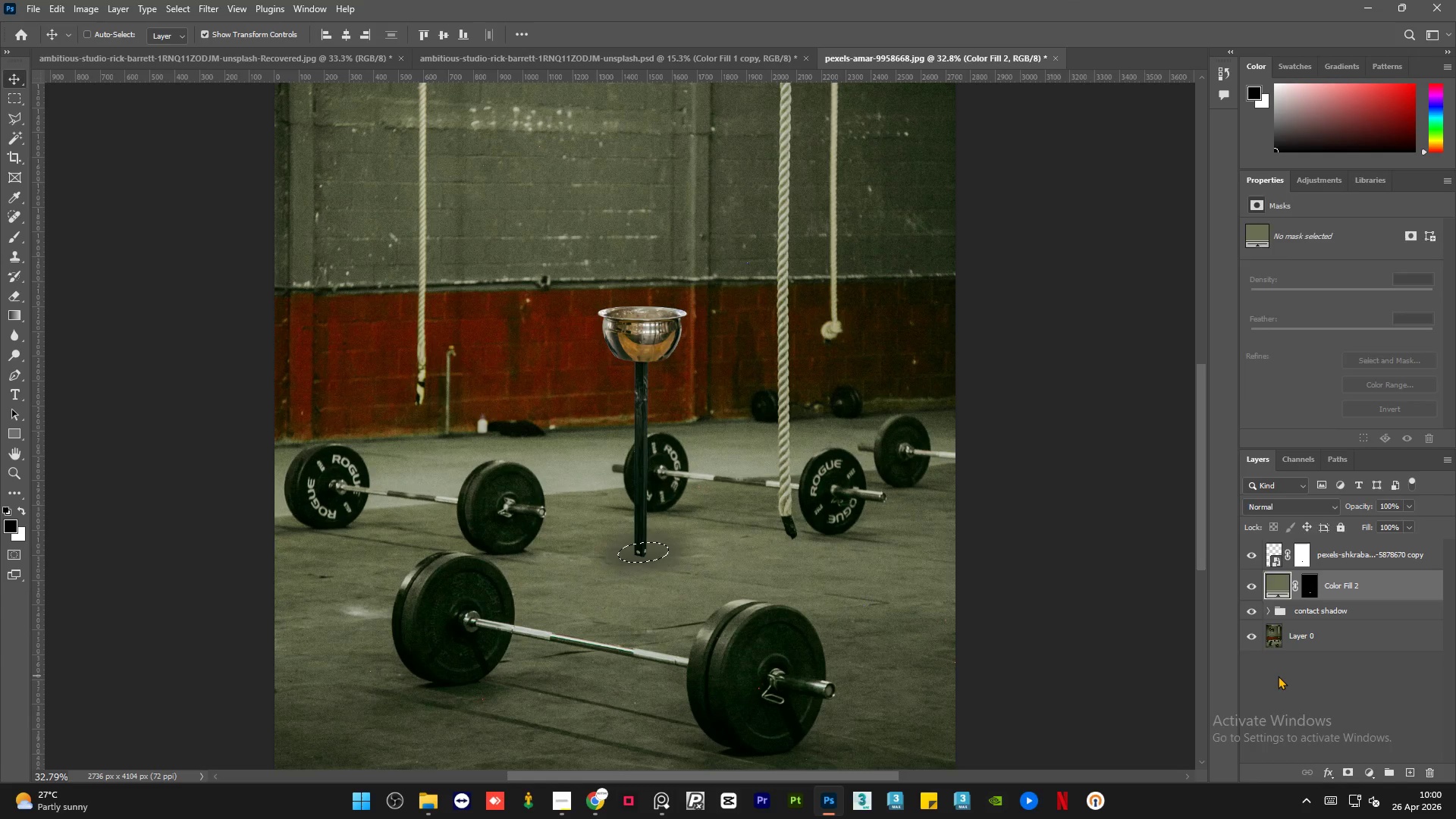 
left_click([1278, 676])
 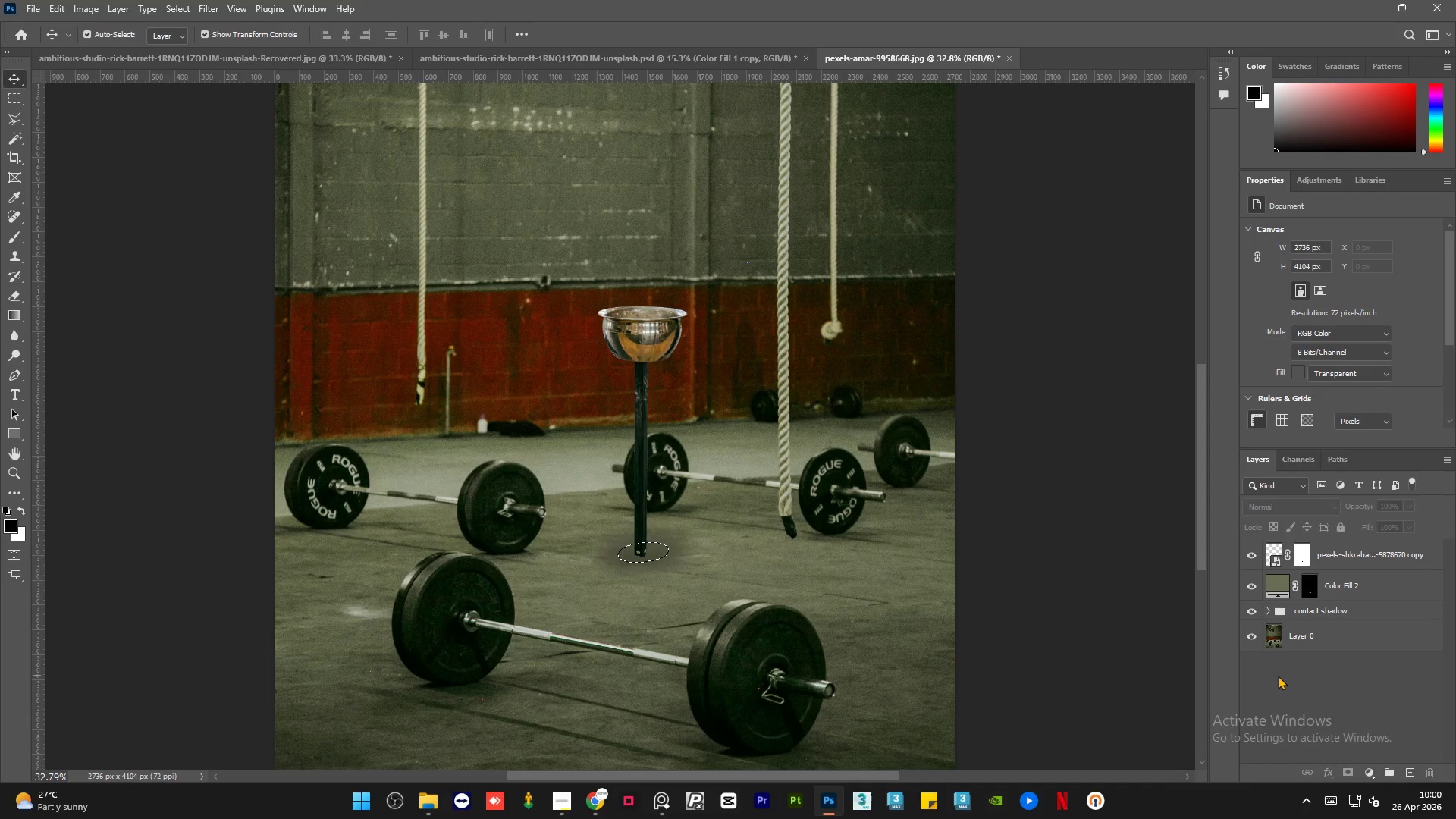 
key(Control+D)
 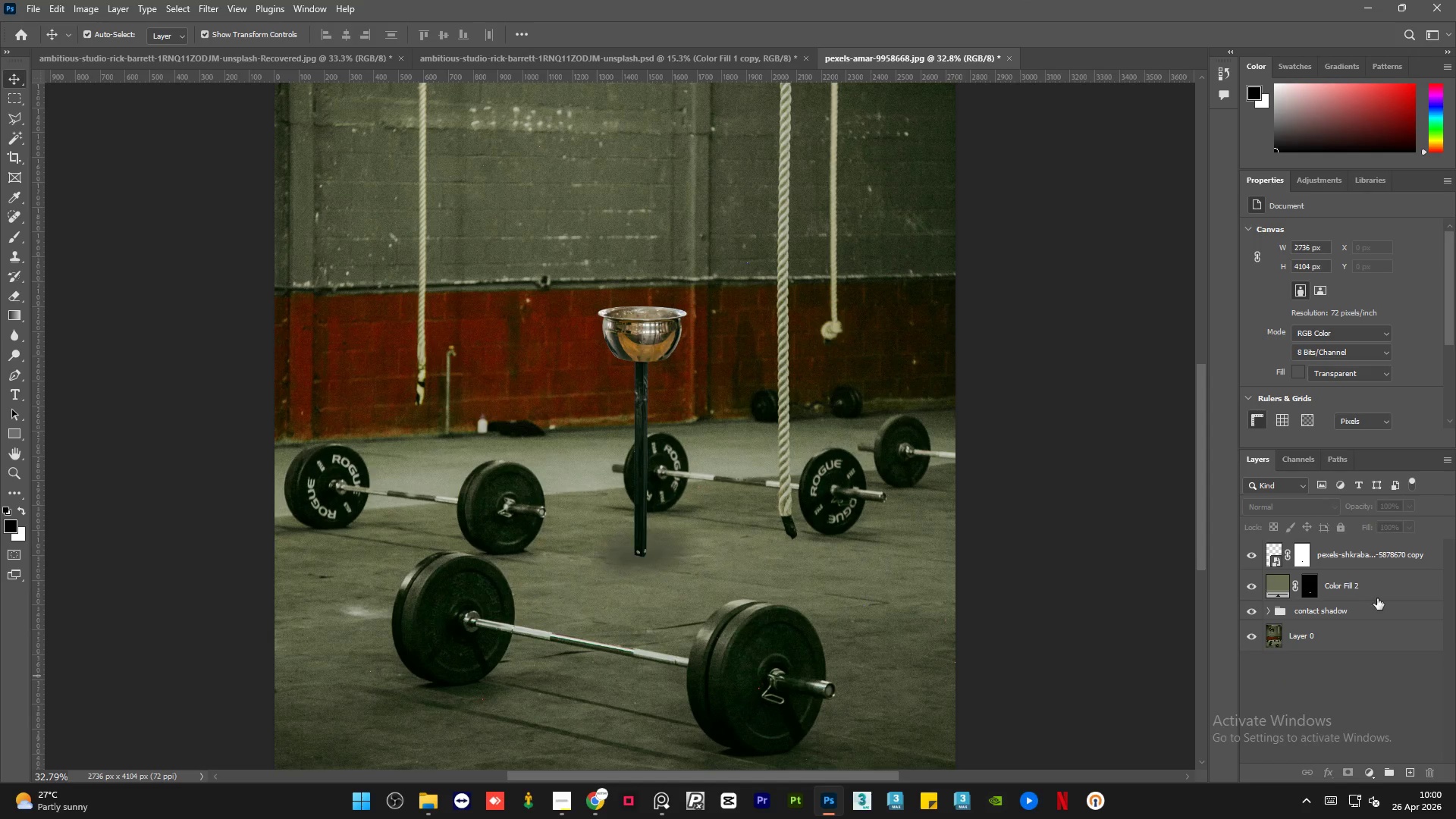 
left_click([1395, 585])
 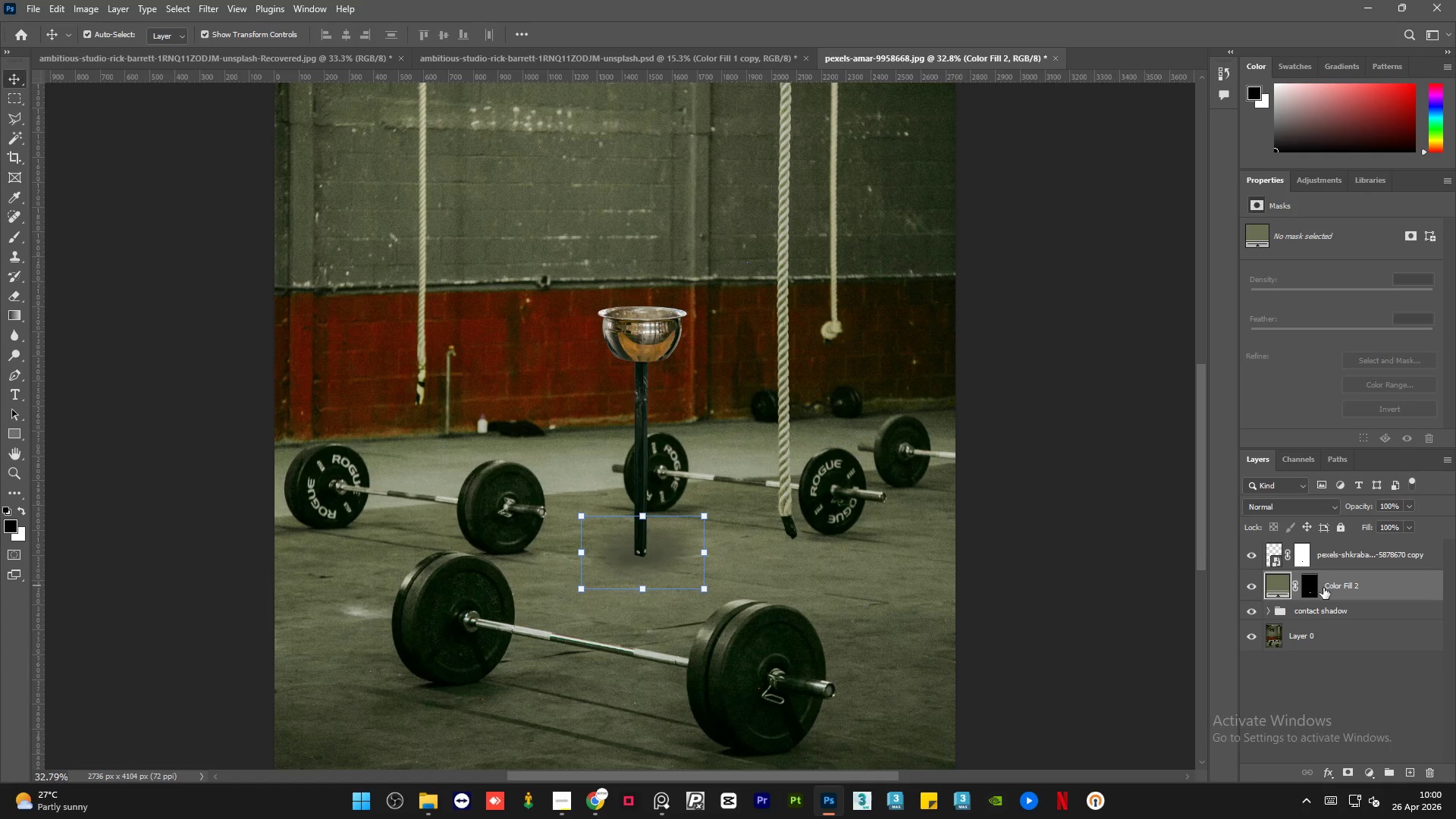 
left_click([1313, 588])
 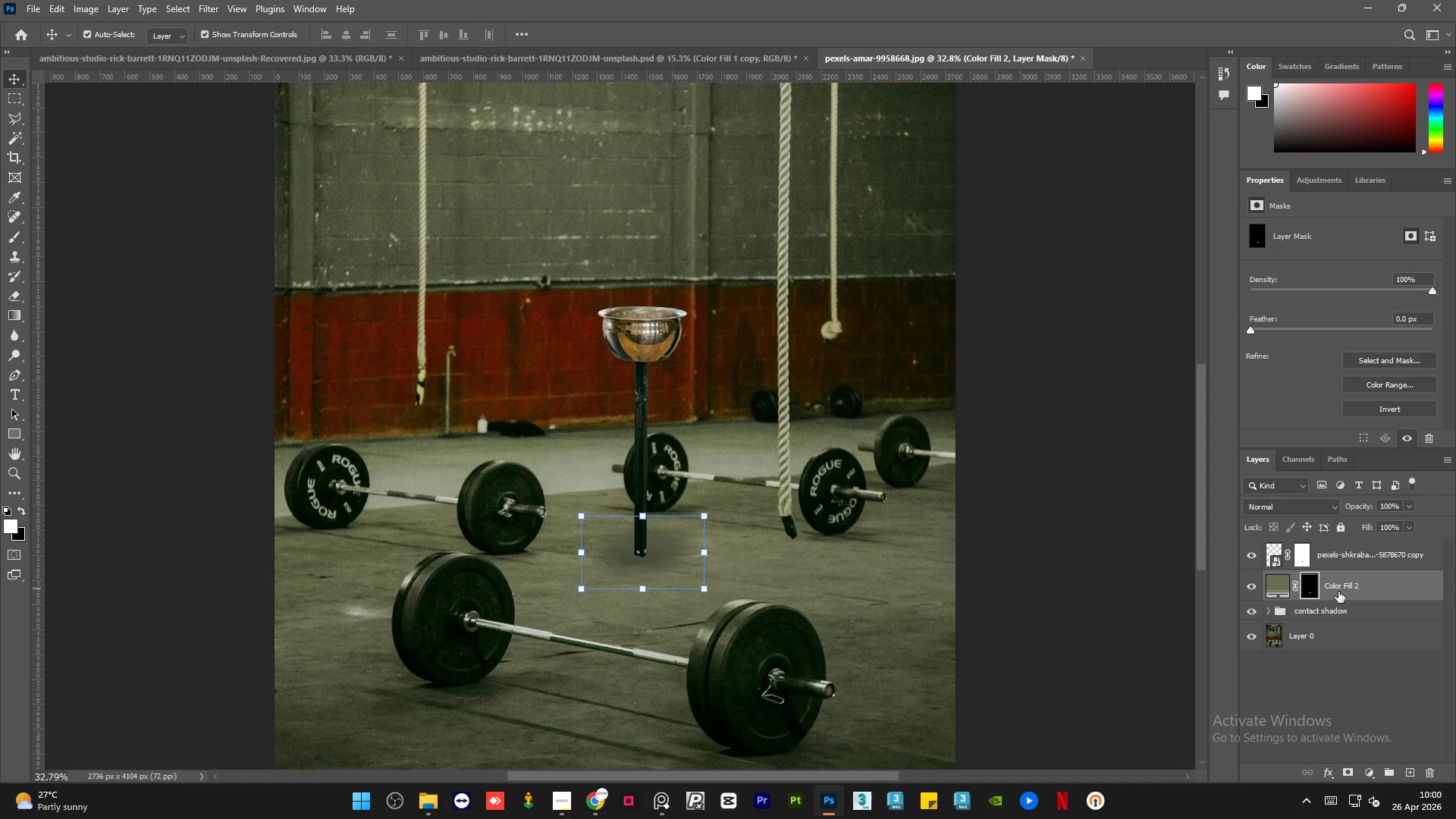 
hold_key(key=AltLeft, duration=1.55)
left_click([1279, 603])
 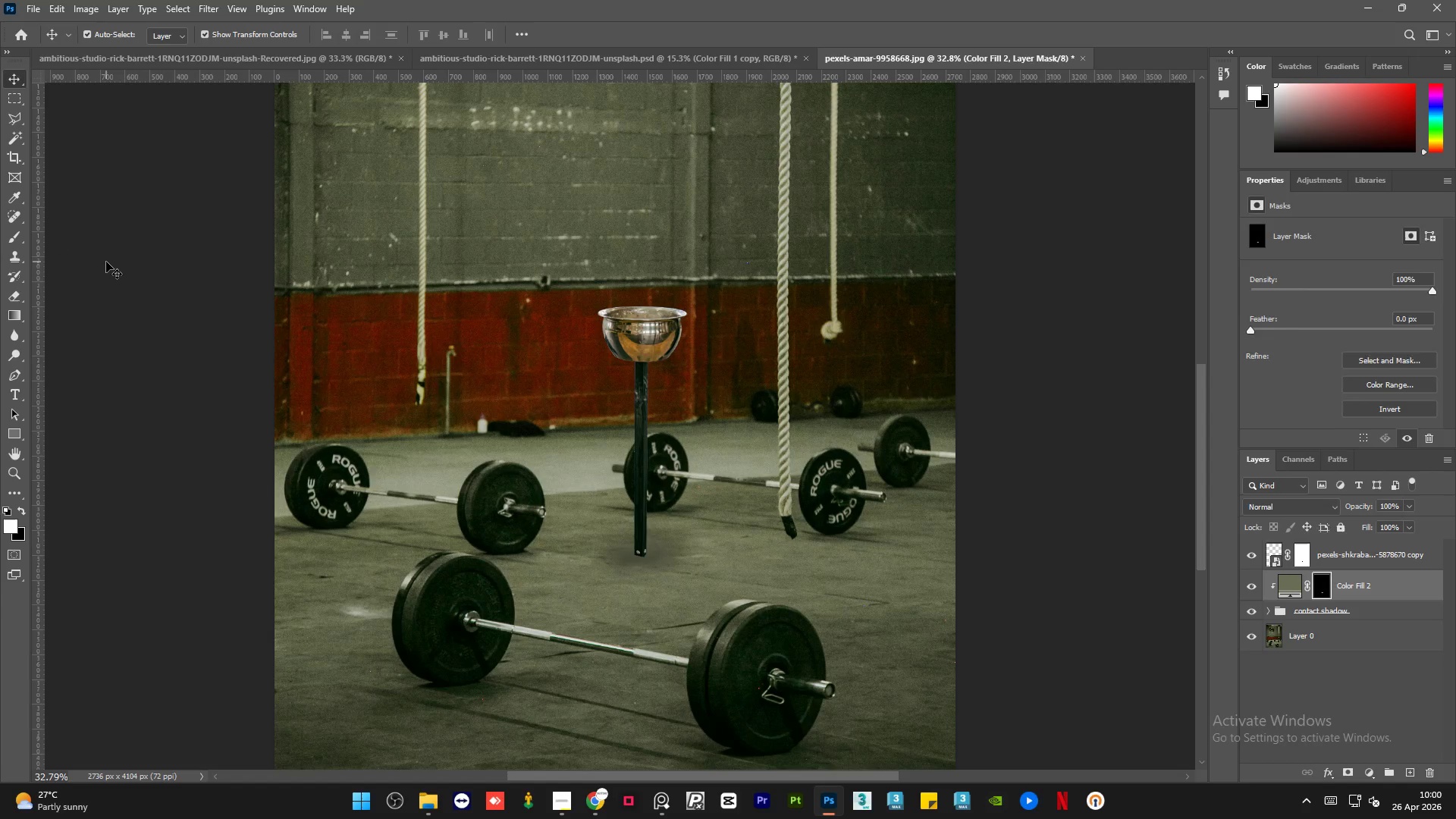 
hold_key(key=AltLeft, duration=2.64)
scroll: coordinate [547, 510], scroll_direction: down, amount: 6.0
 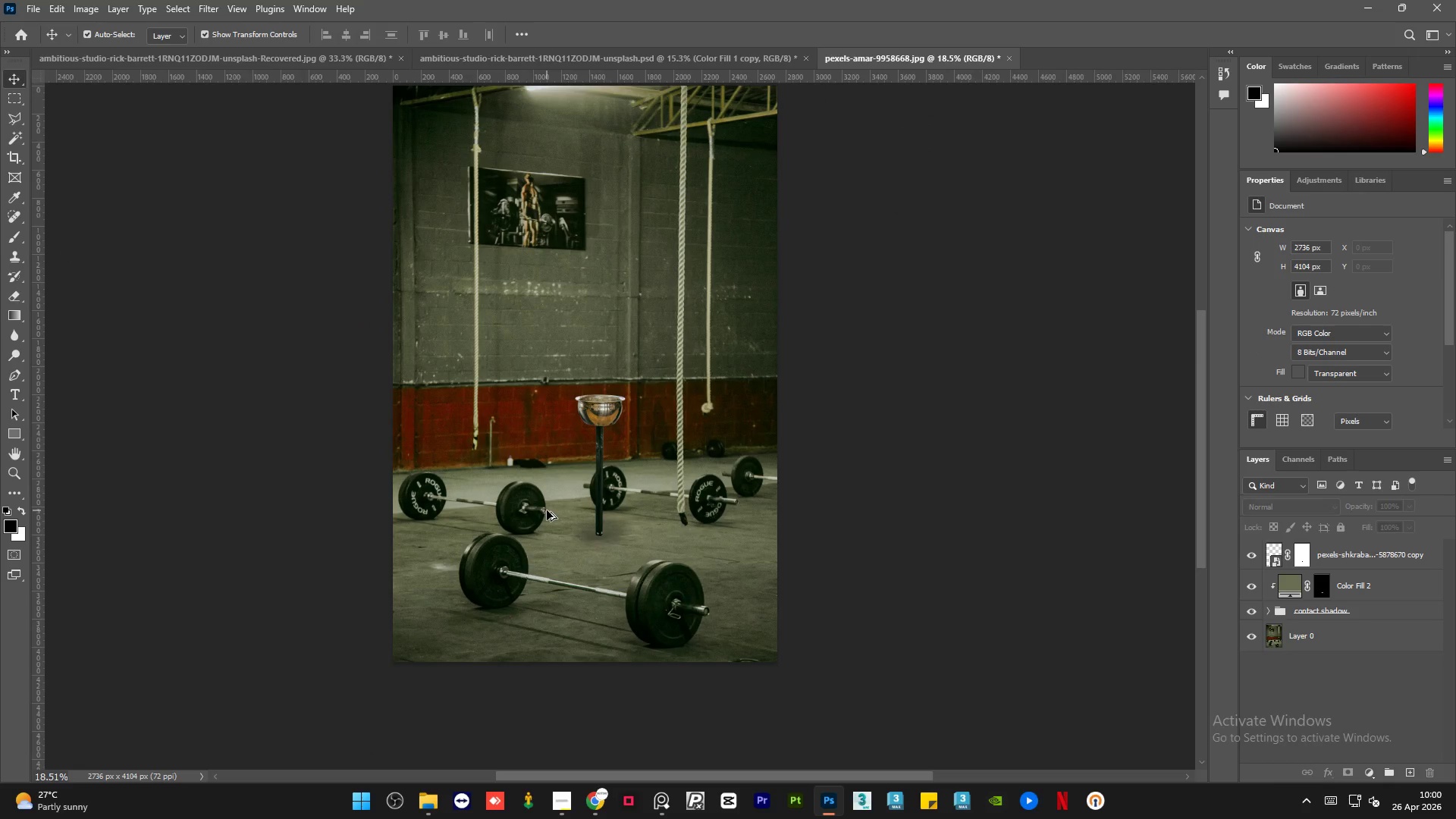 
scroll: coordinate [547, 510], scroll_direction: up, amount: 6.0
 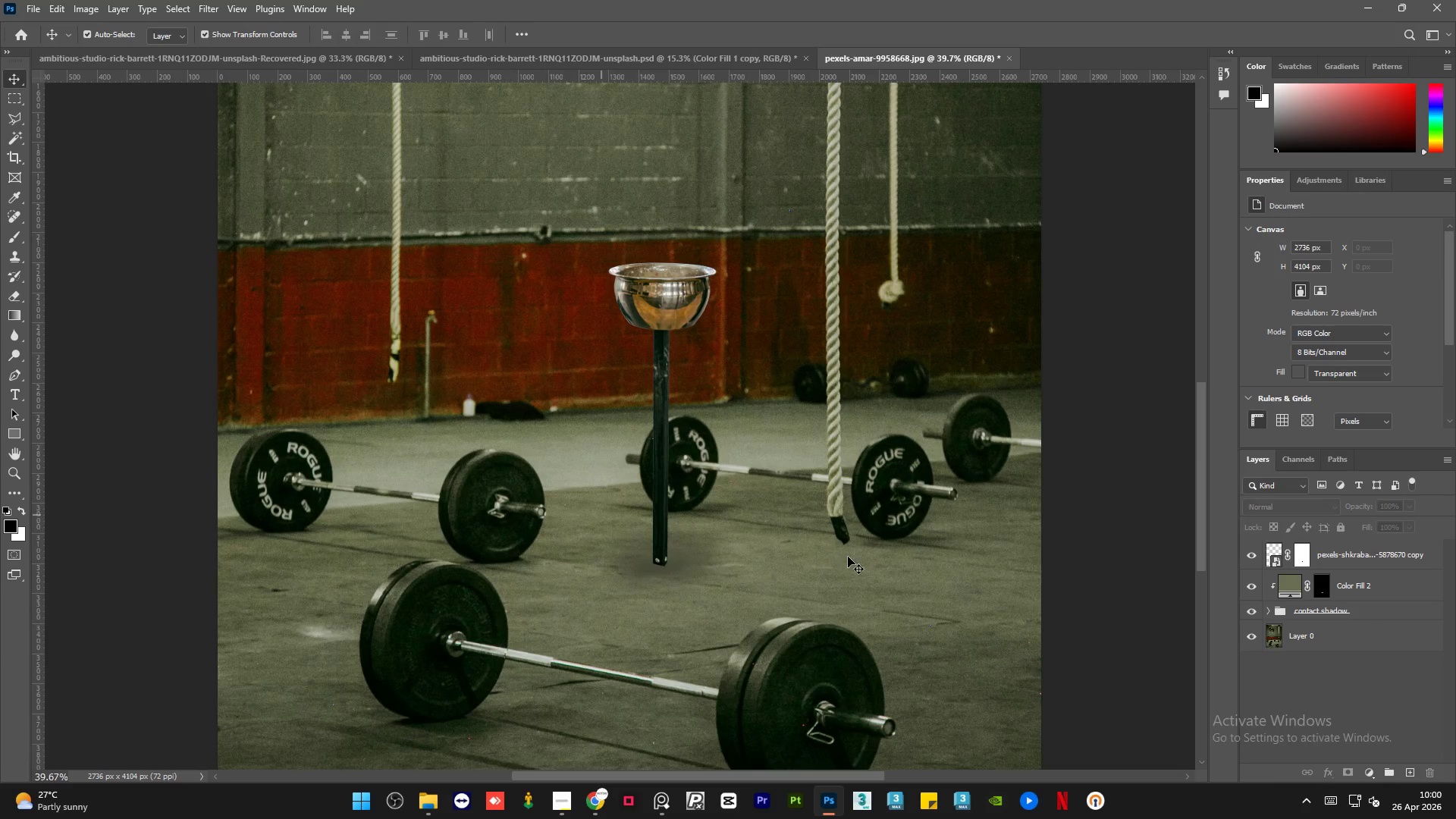 
mouse_move([1417, 598])
 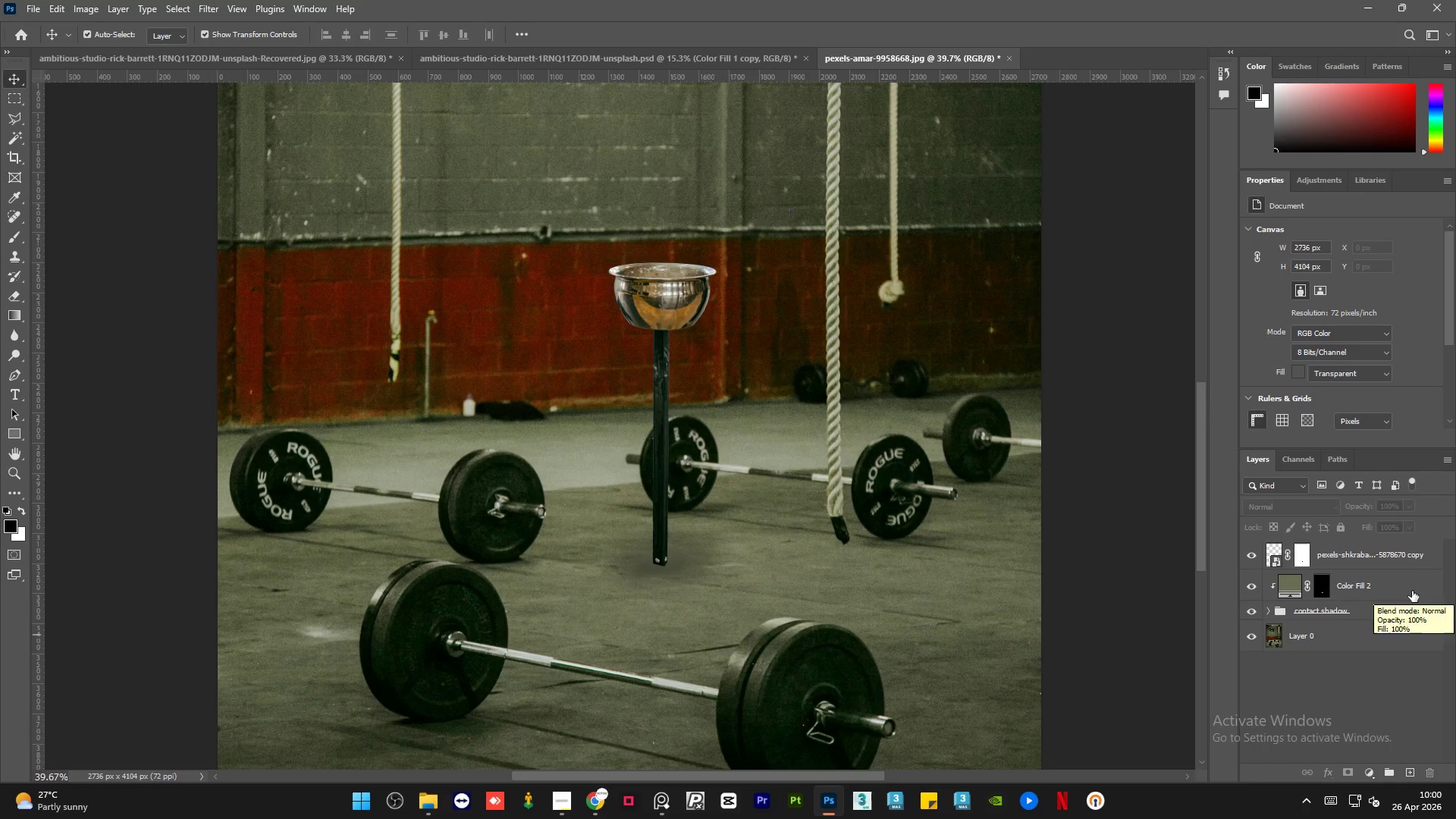 
left_click([1412, 591])
 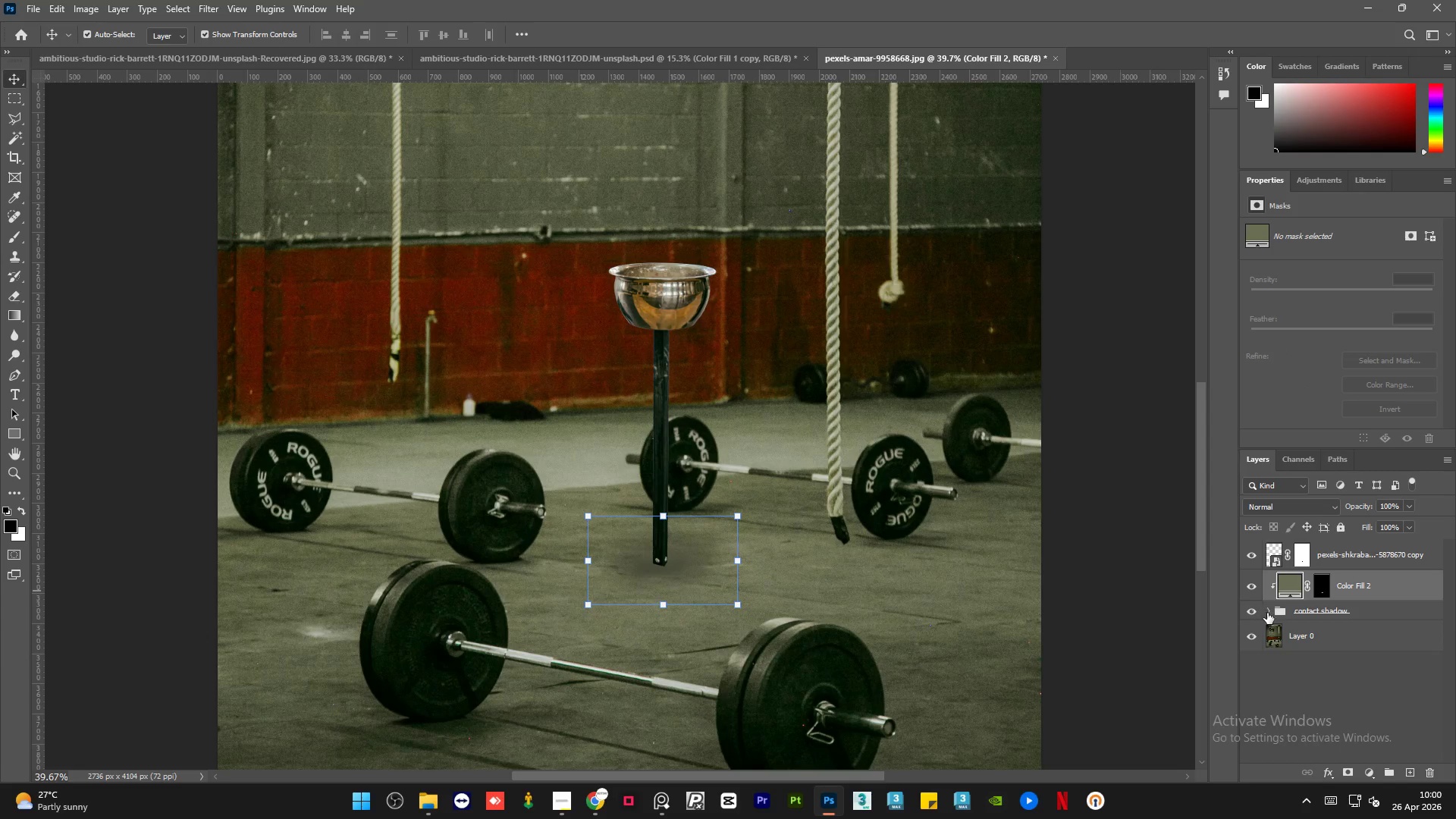 
left_click([1270, 612])
 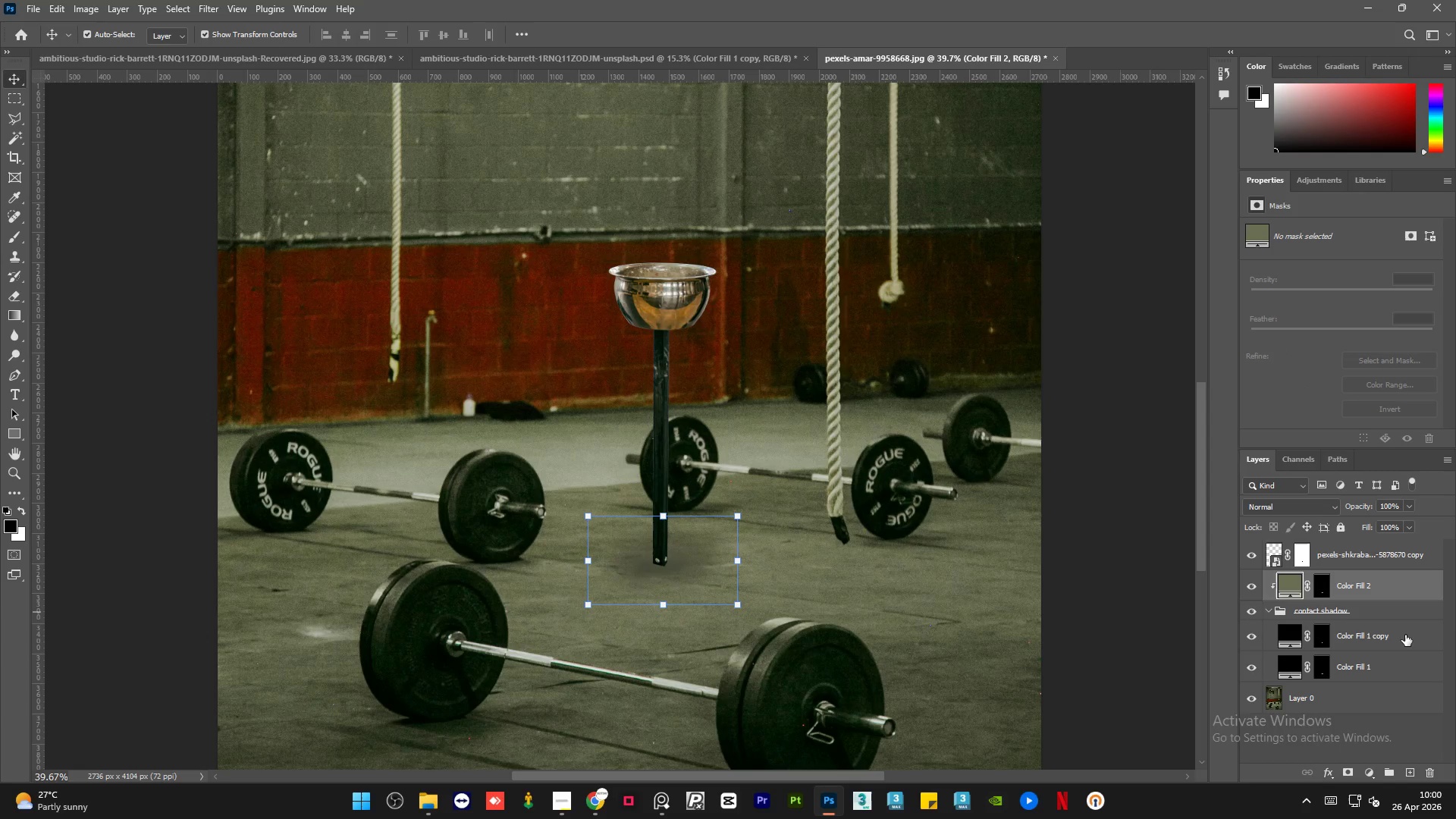 
left_click([1405, 634])
 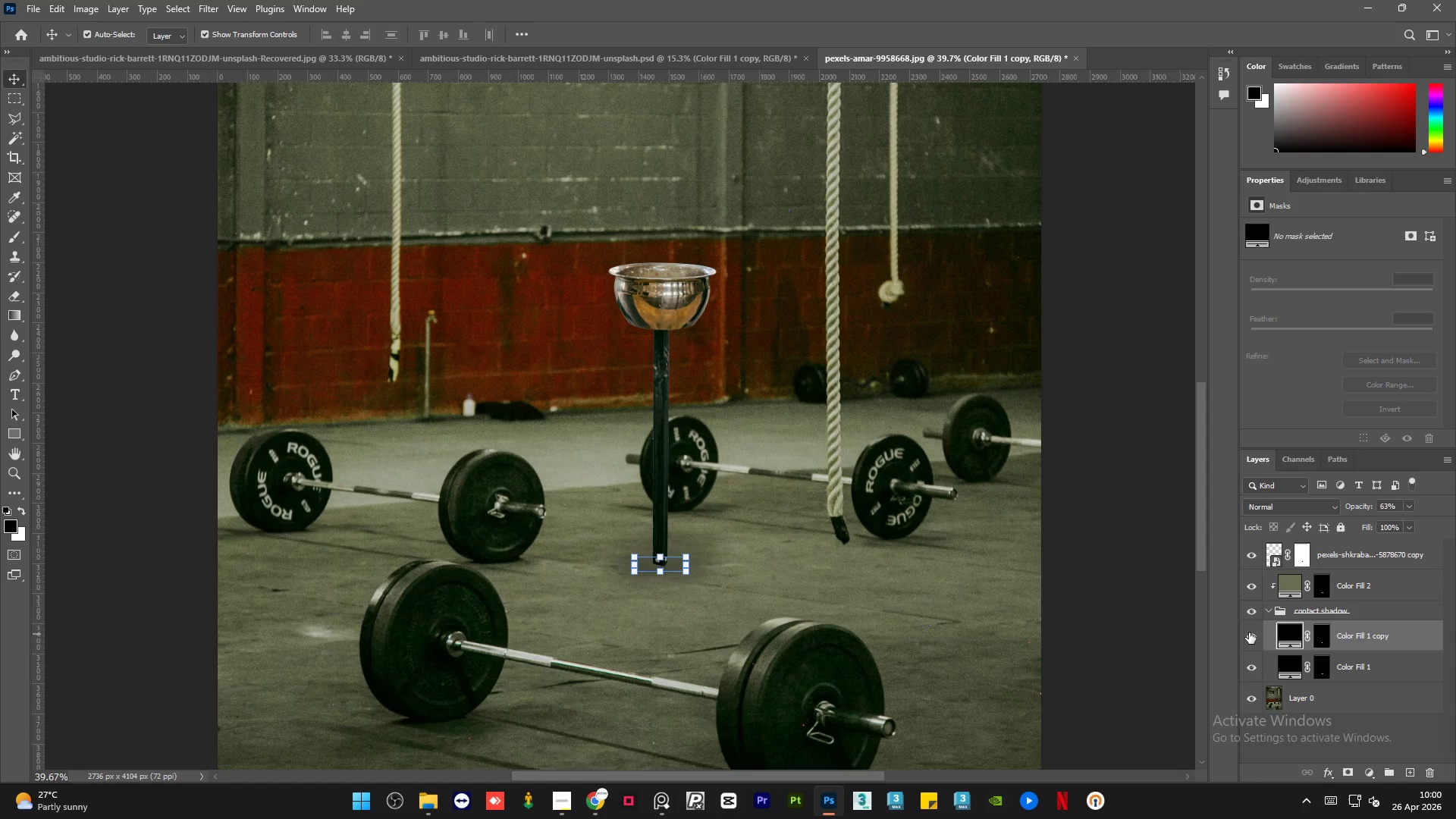 
left_click([1249, 632])
 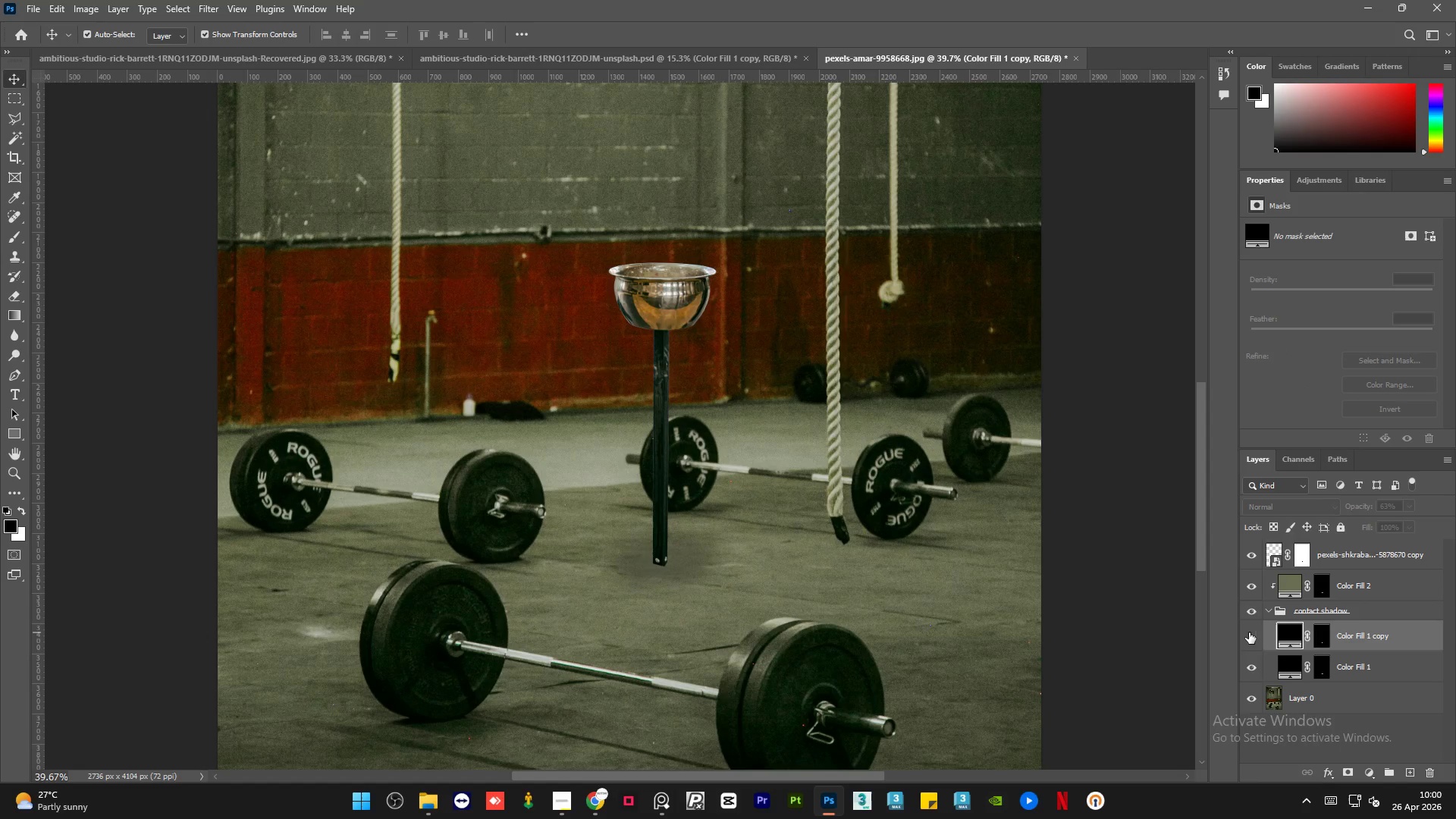 
left_click([1249, 632])
 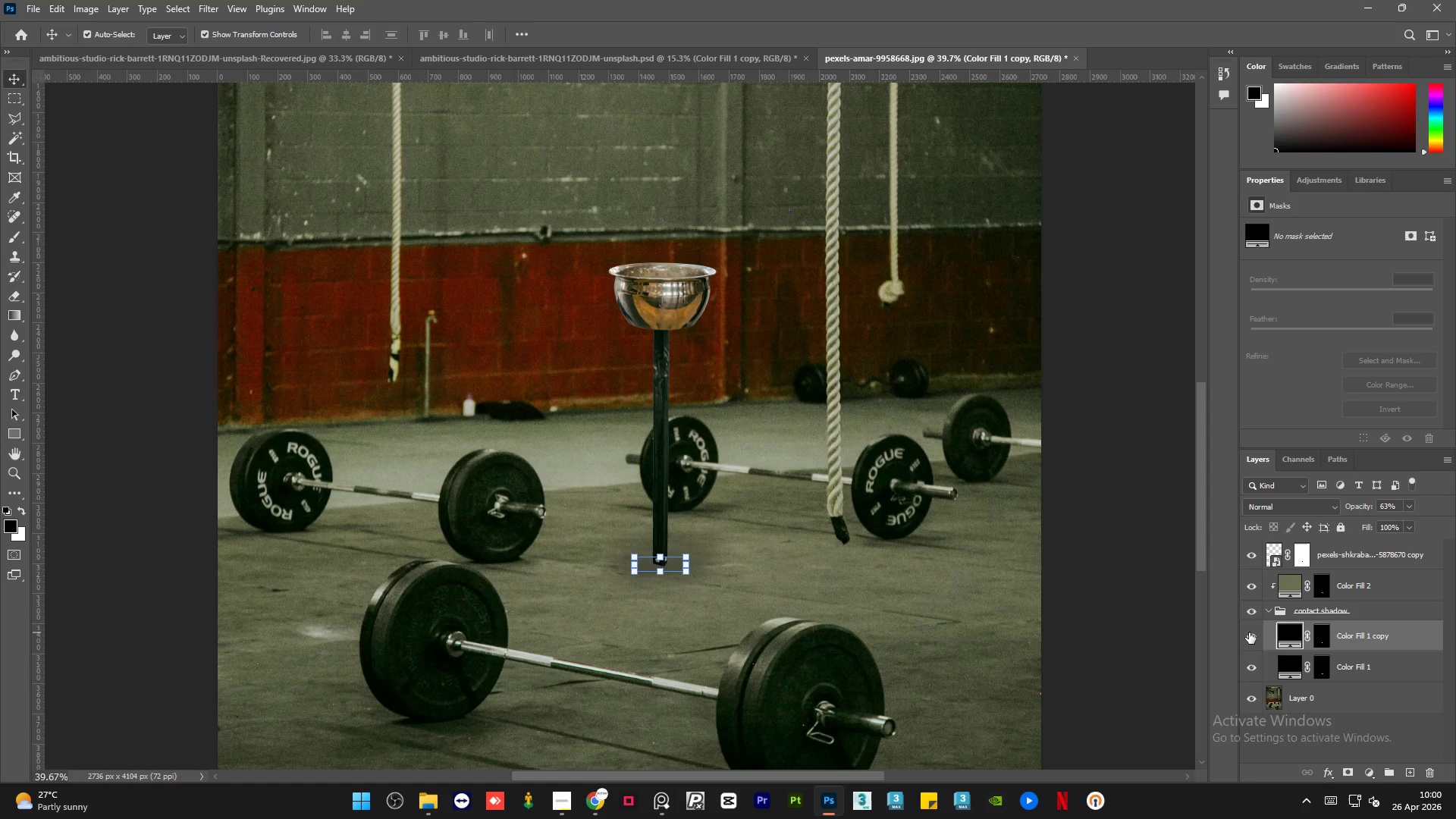 
left_click([1249, 632])
 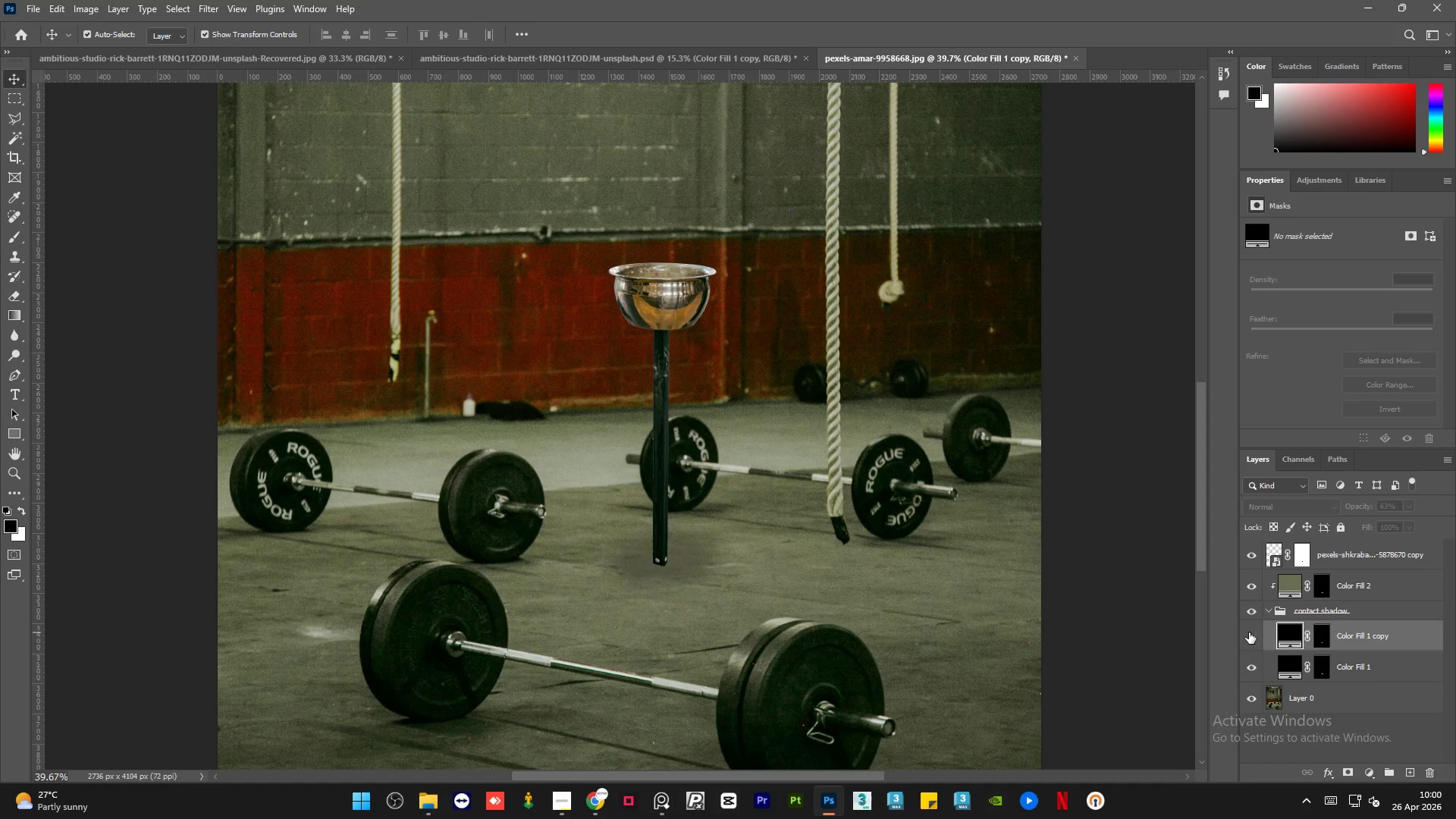 
left_click([1249, 632])
 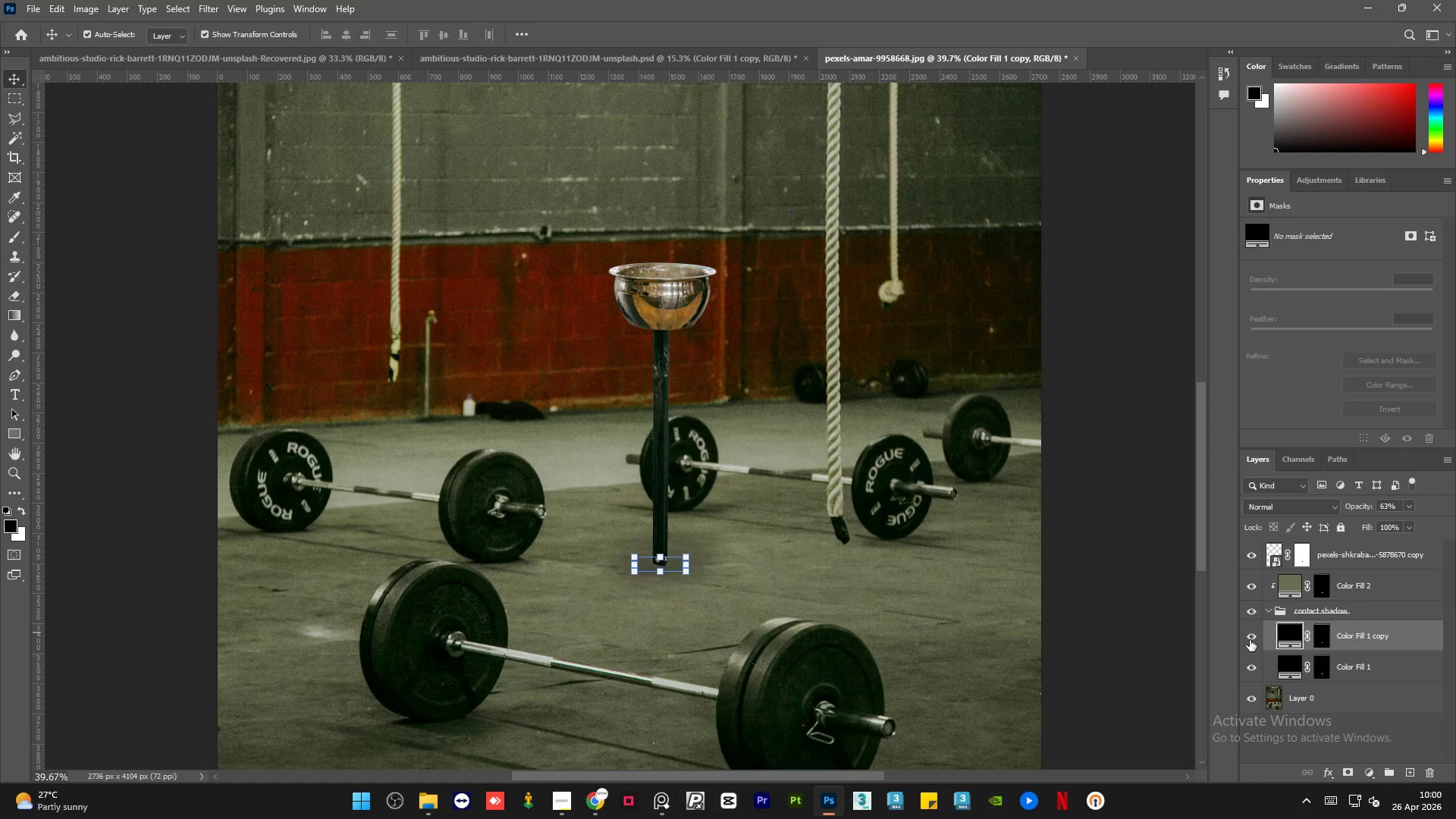 
left_click([1250, 632])
 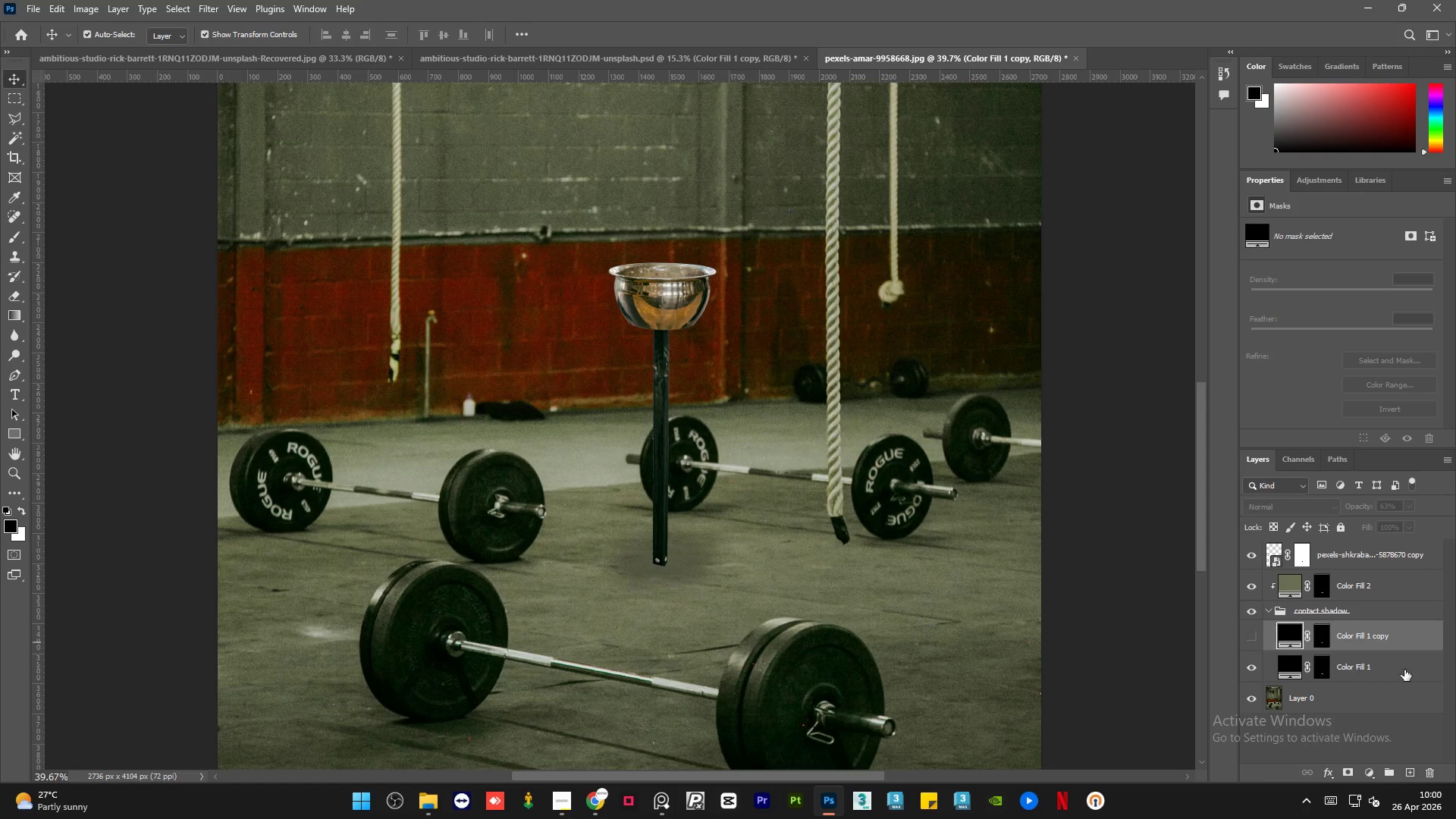 
left_click([1407, 670])
 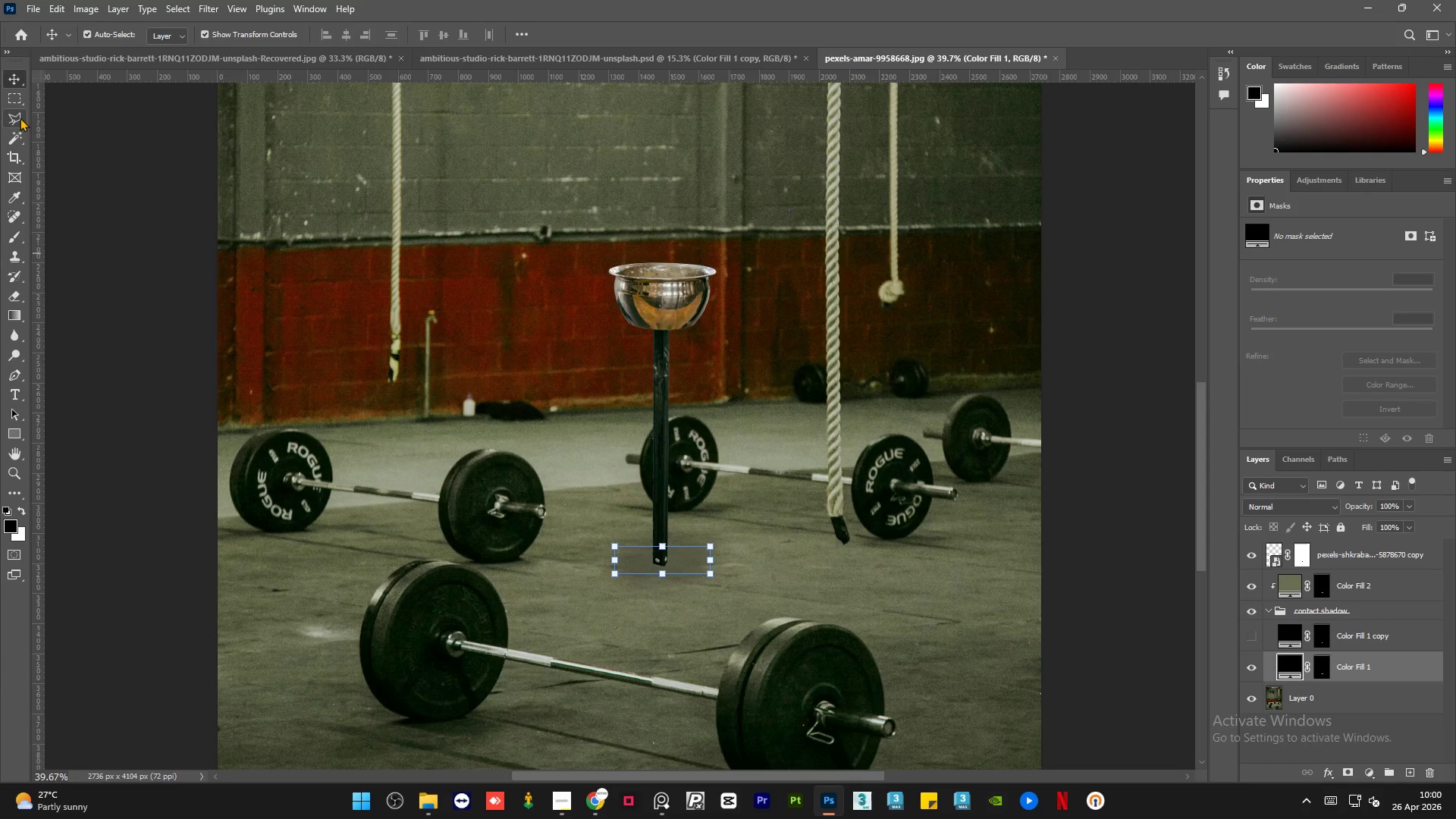 
left_click([15, 297])
 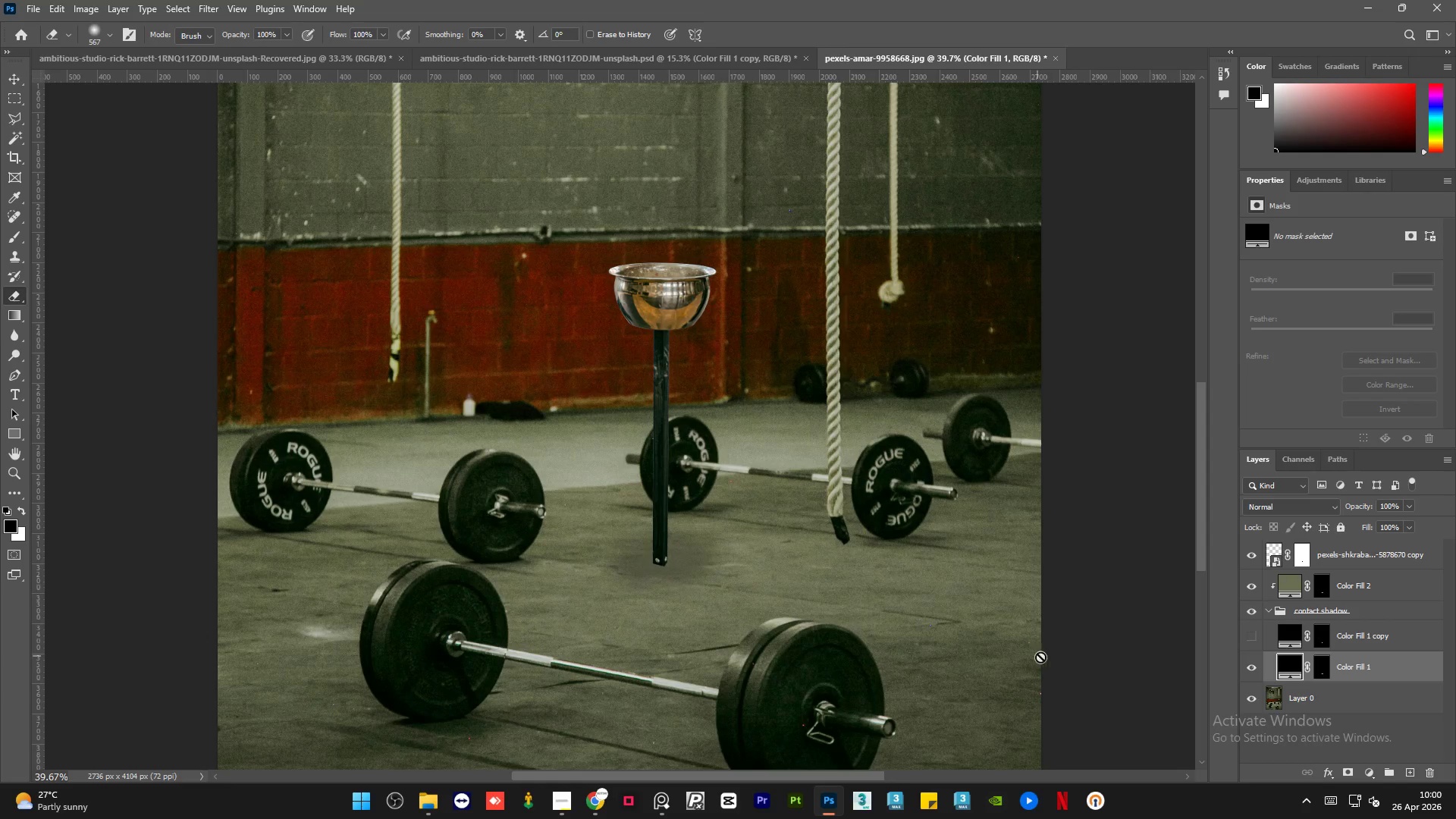 
left_click([1323, 672])
 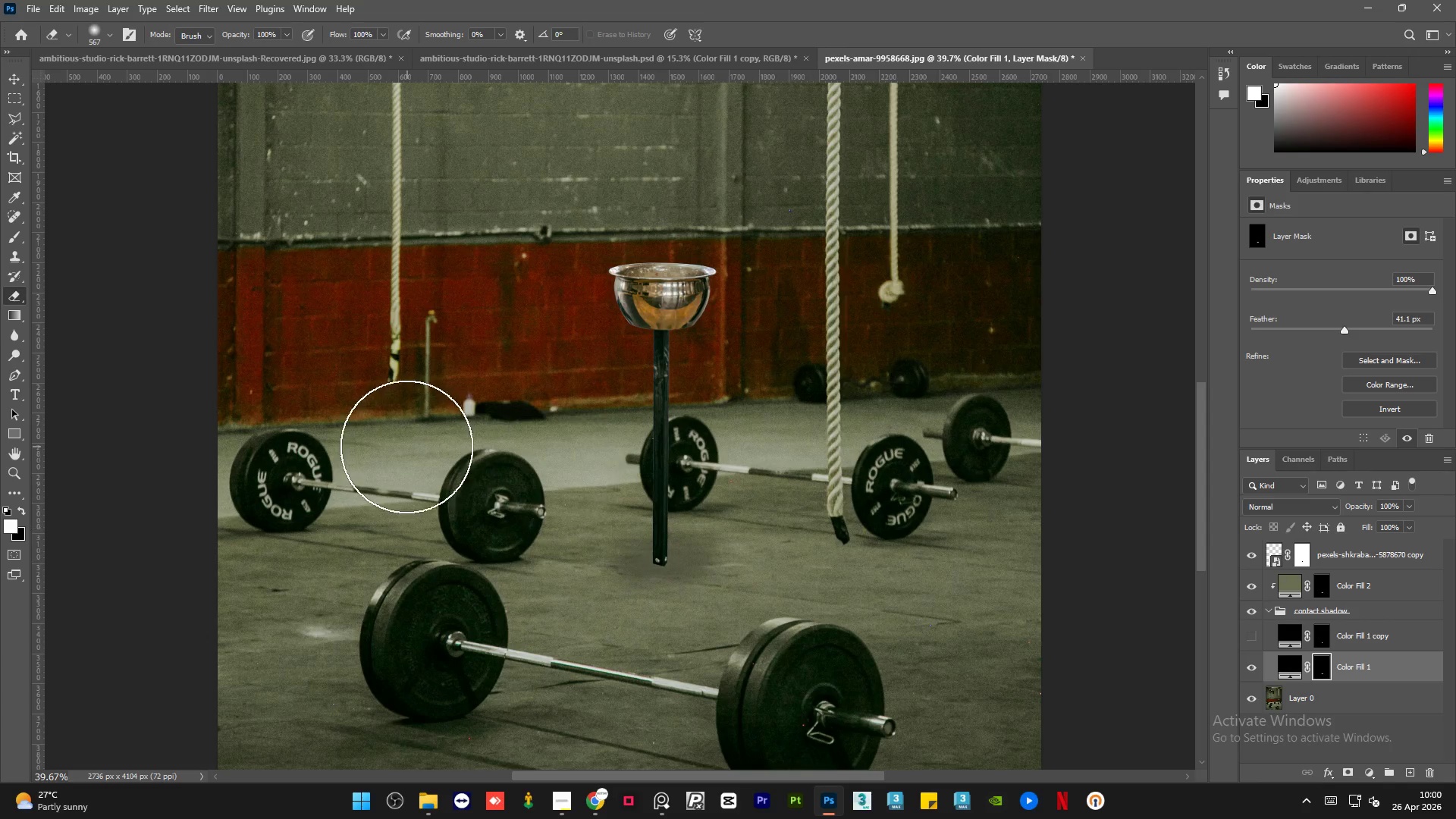 
hold_key(key=AltLeft, duration=2.23)
 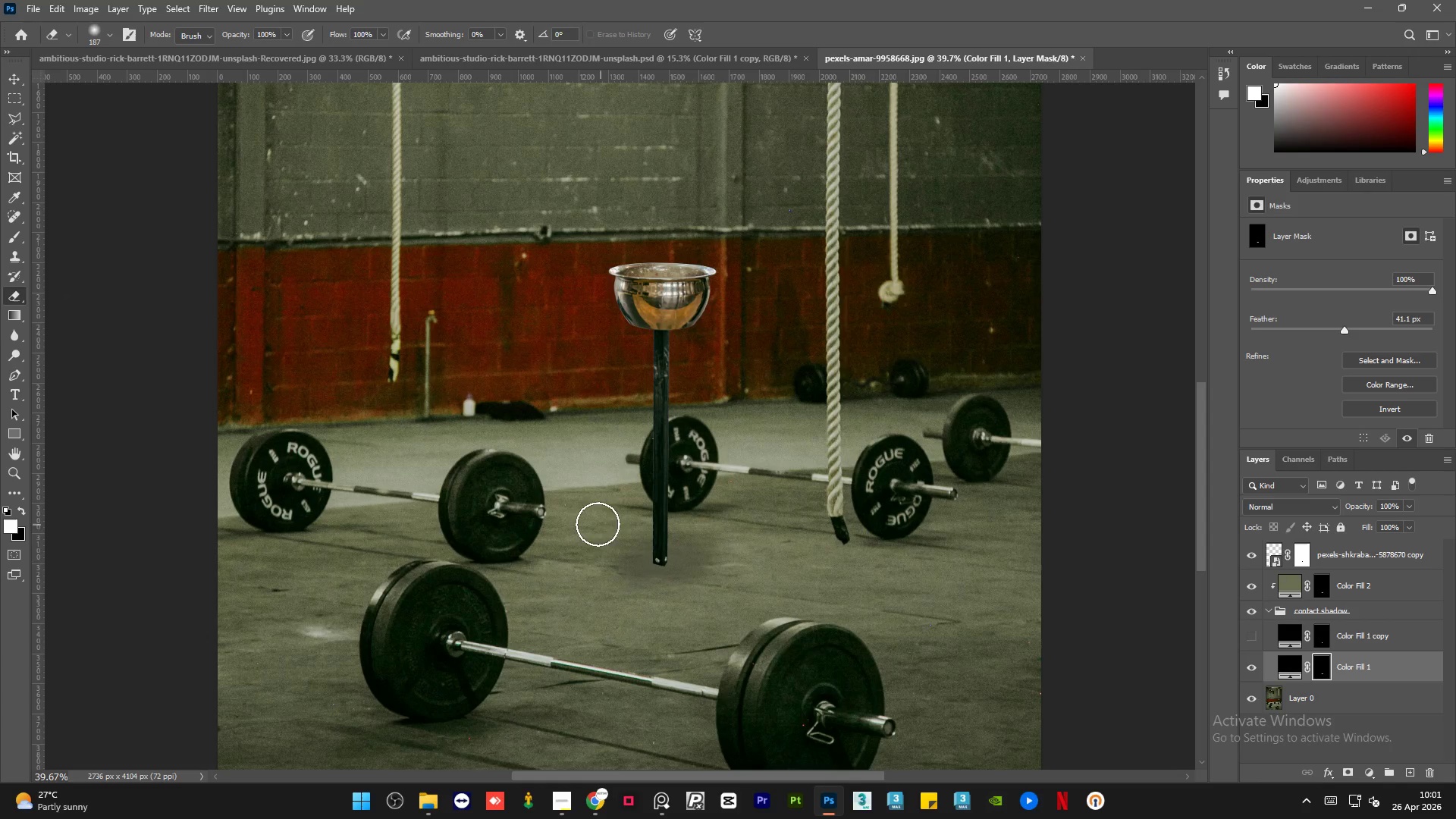 
left_click_drag(start_coordinate=[595, 525], to_coordinate=[571, 528])
 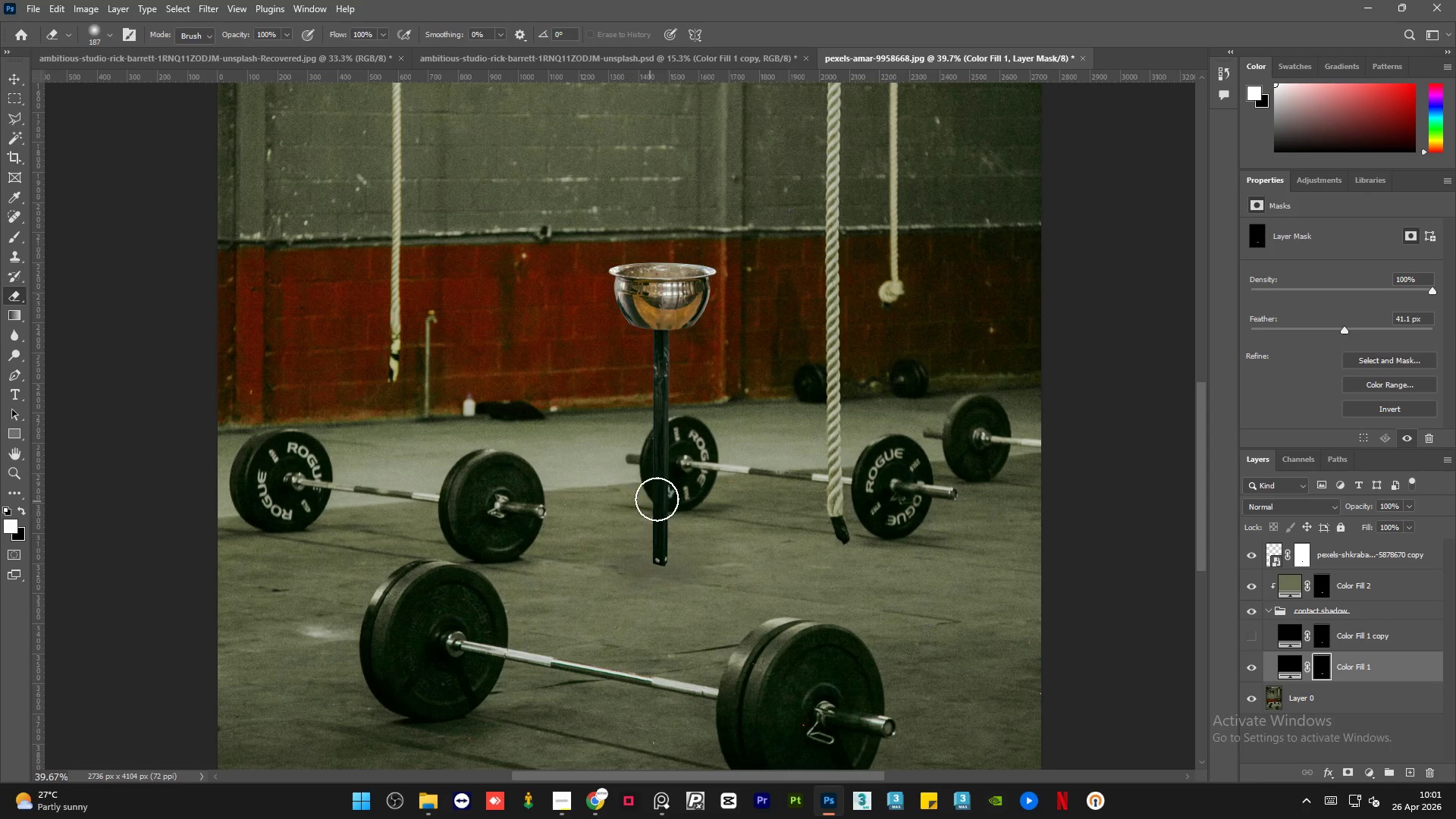 
key(Control+Z)
 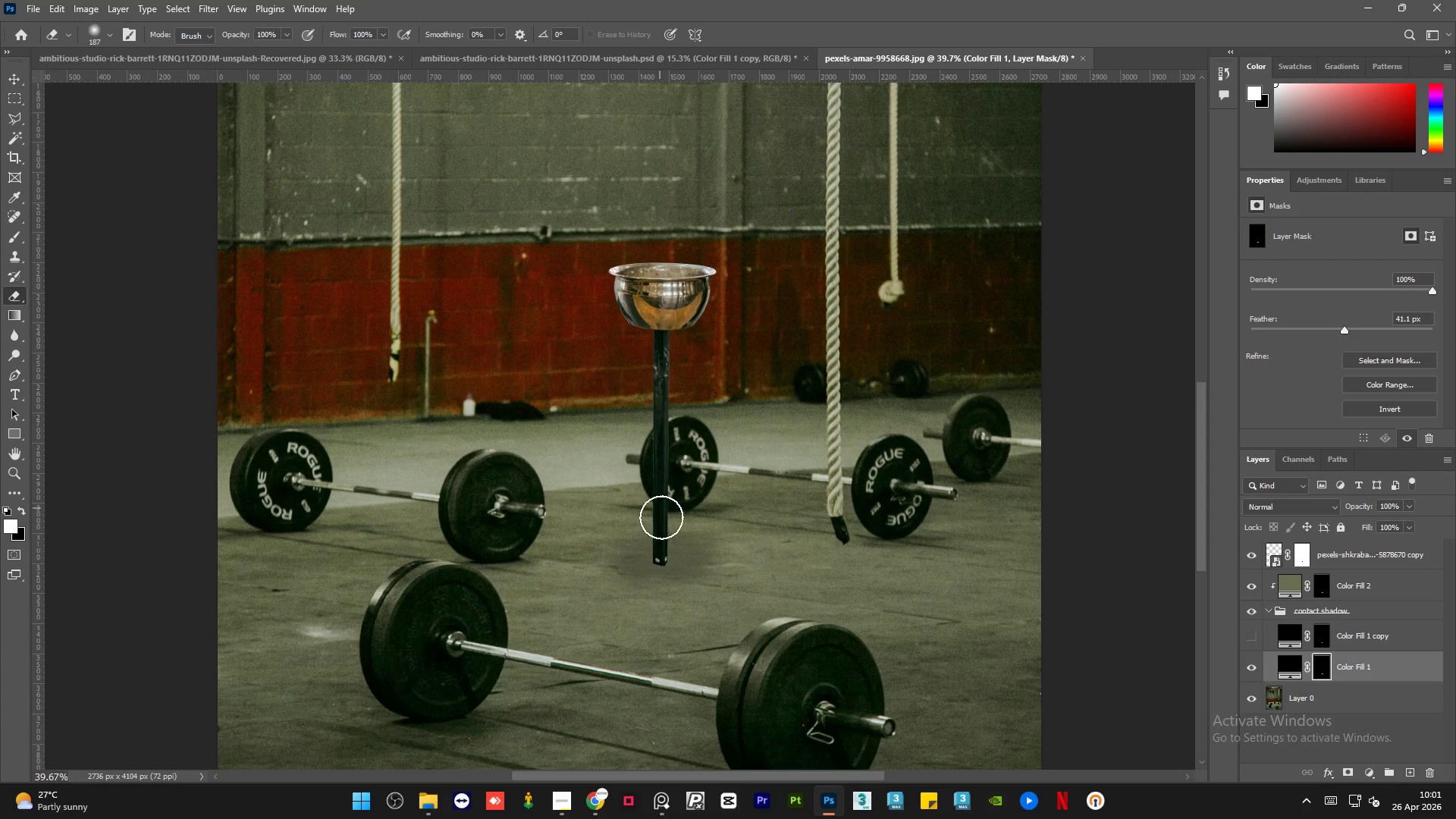 
hold_key(key=AltLeft, duration=0.55)
 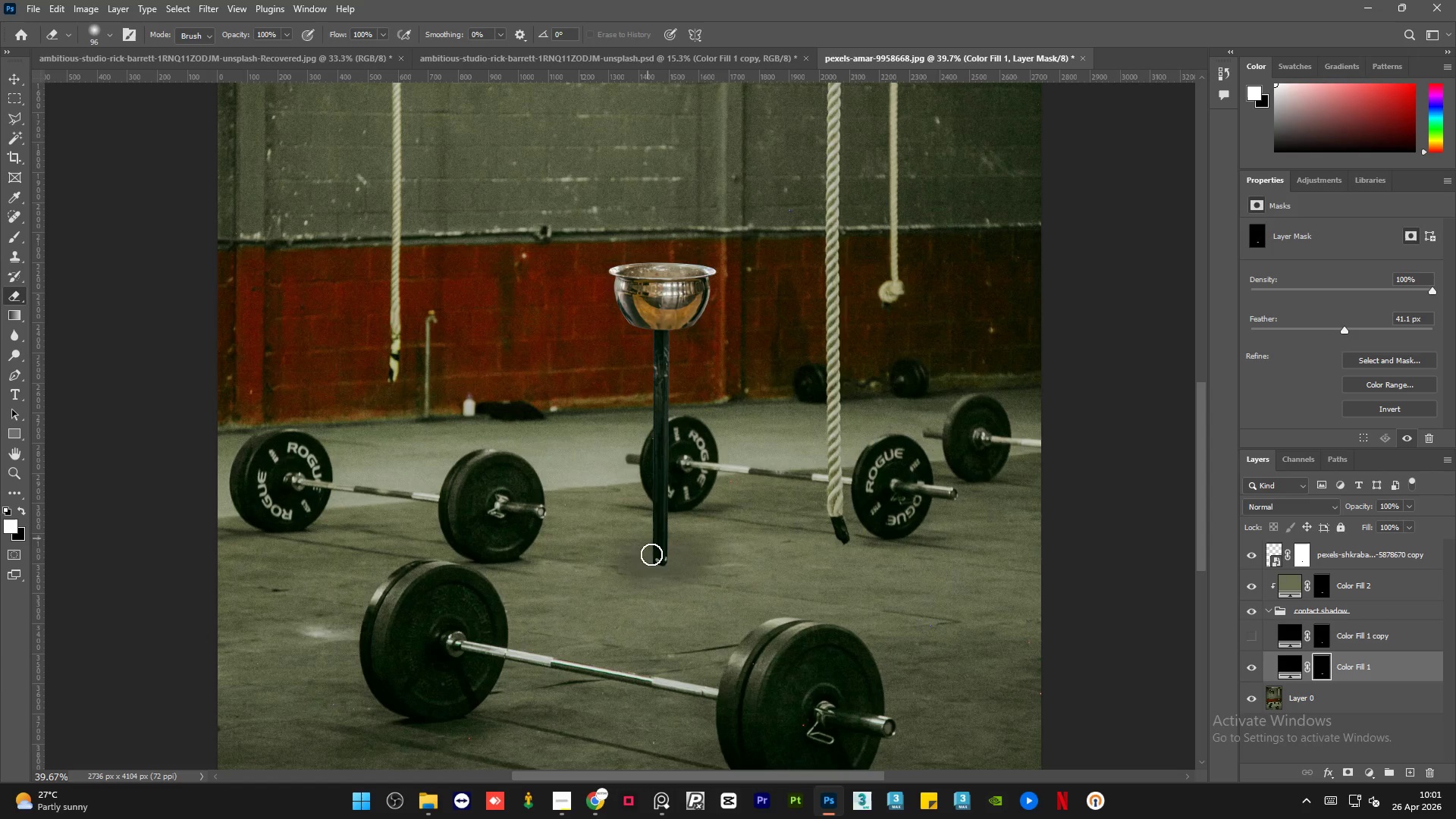 
hold_key(key=AltLeft, duration=0.97)
 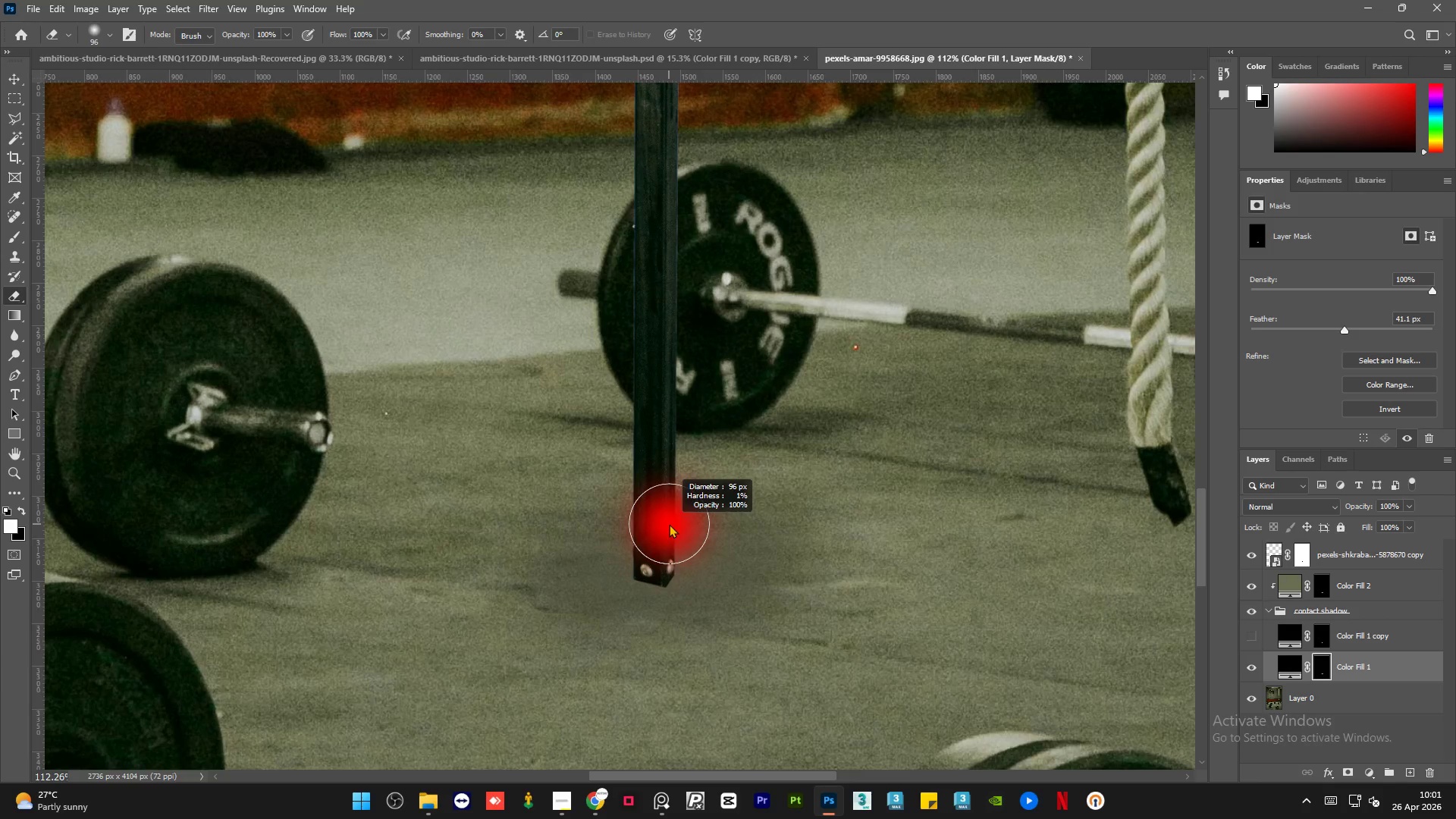 
hold_key(key=AltLeft, duration=0.47)
 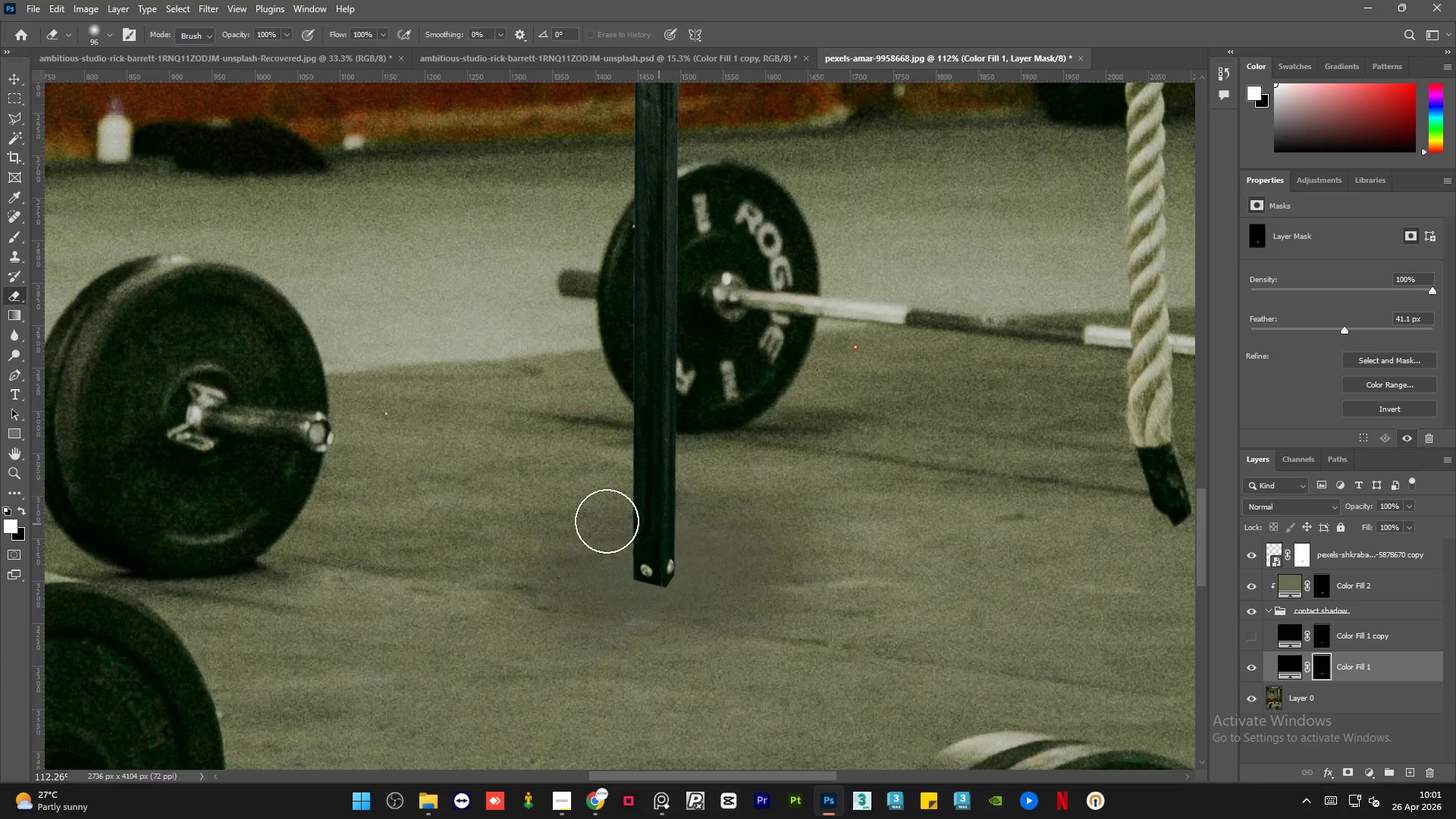 
scroll: coordinate [663, 554], scroll_direction: up, amount: 11.0
 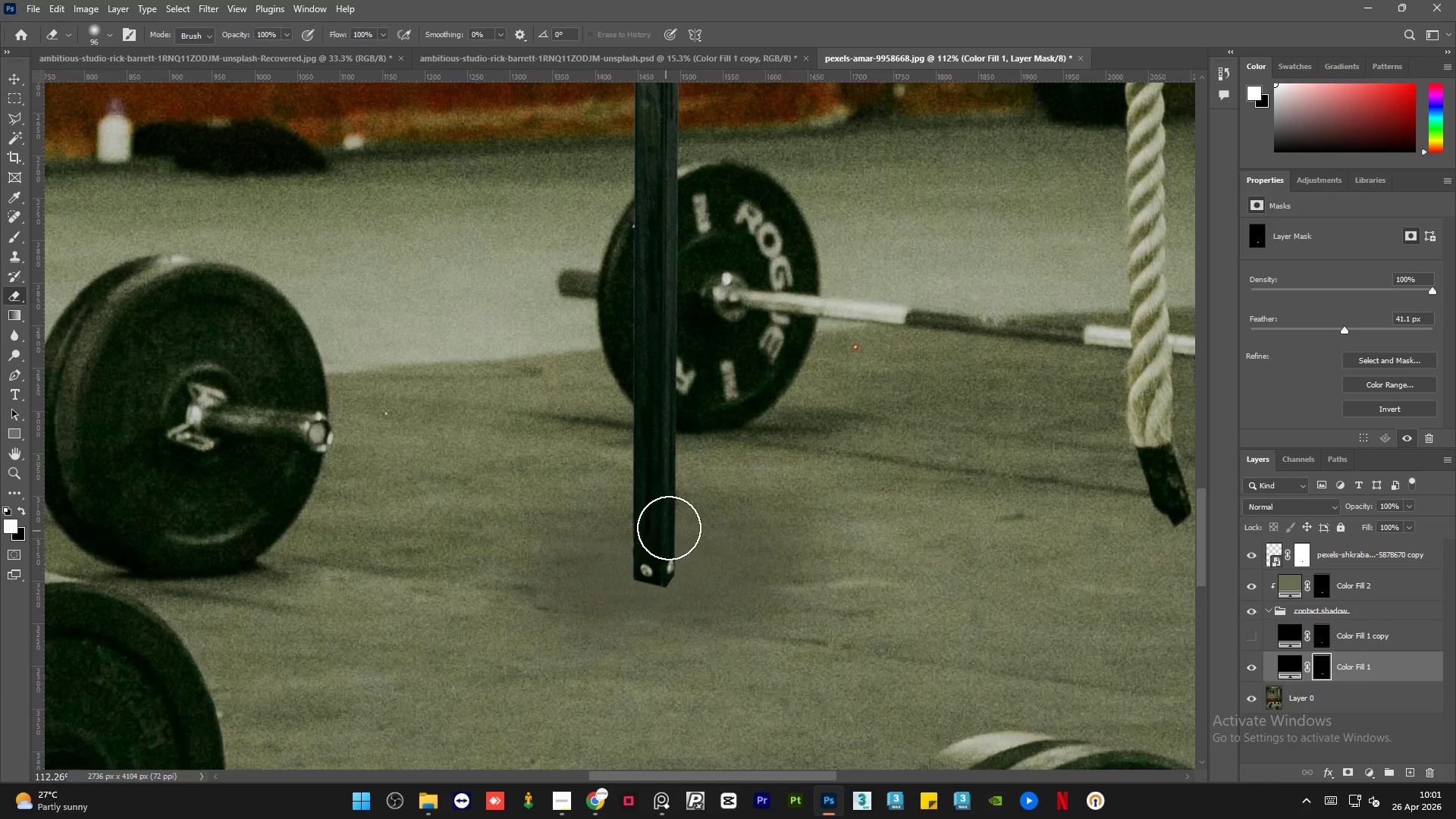 
left_click_drag(start_coordinate=[576, 522], to_coordinate=[752, 466])
 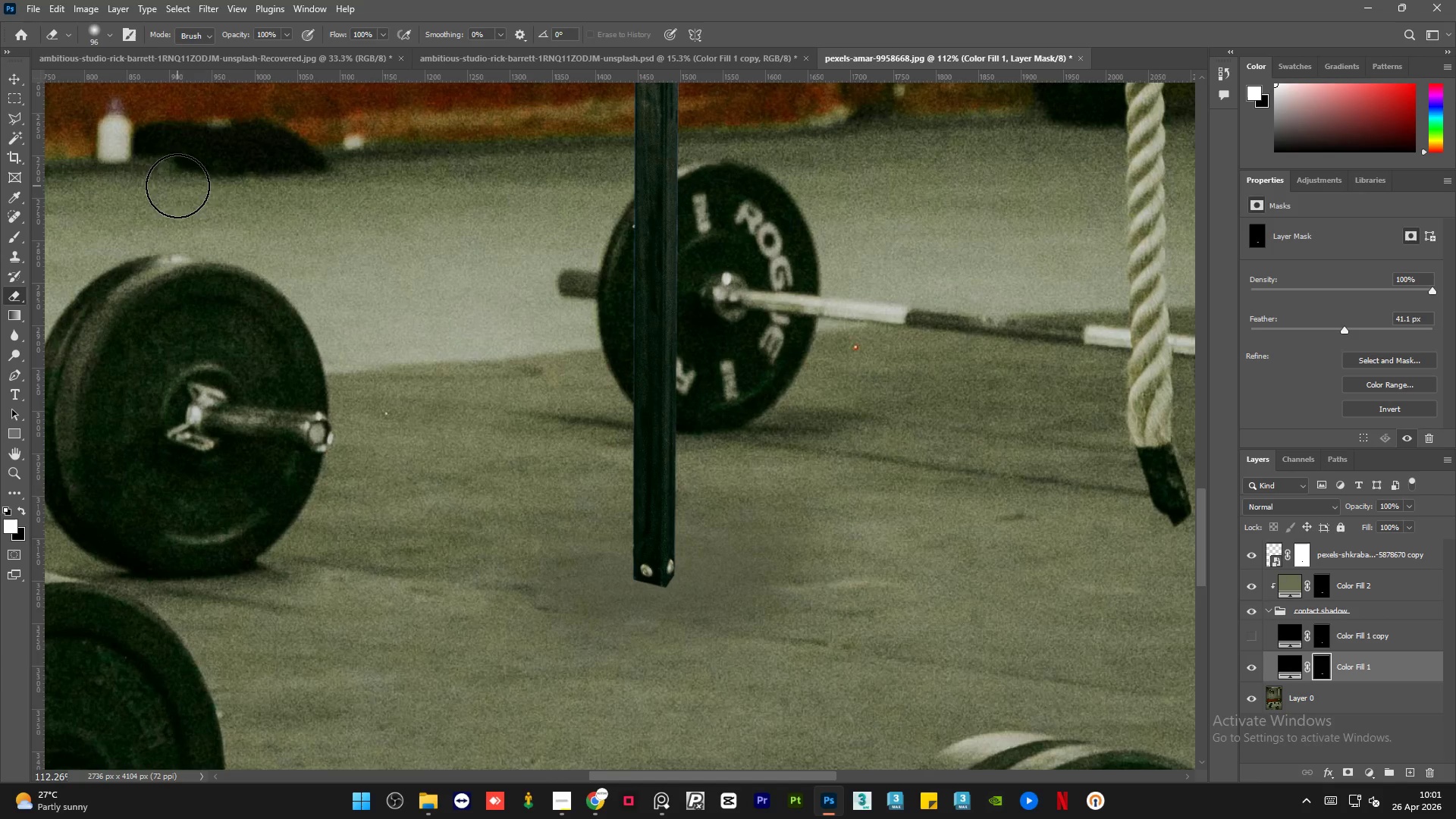 
hold_key(key=AltLeft, duration=0.81)
 